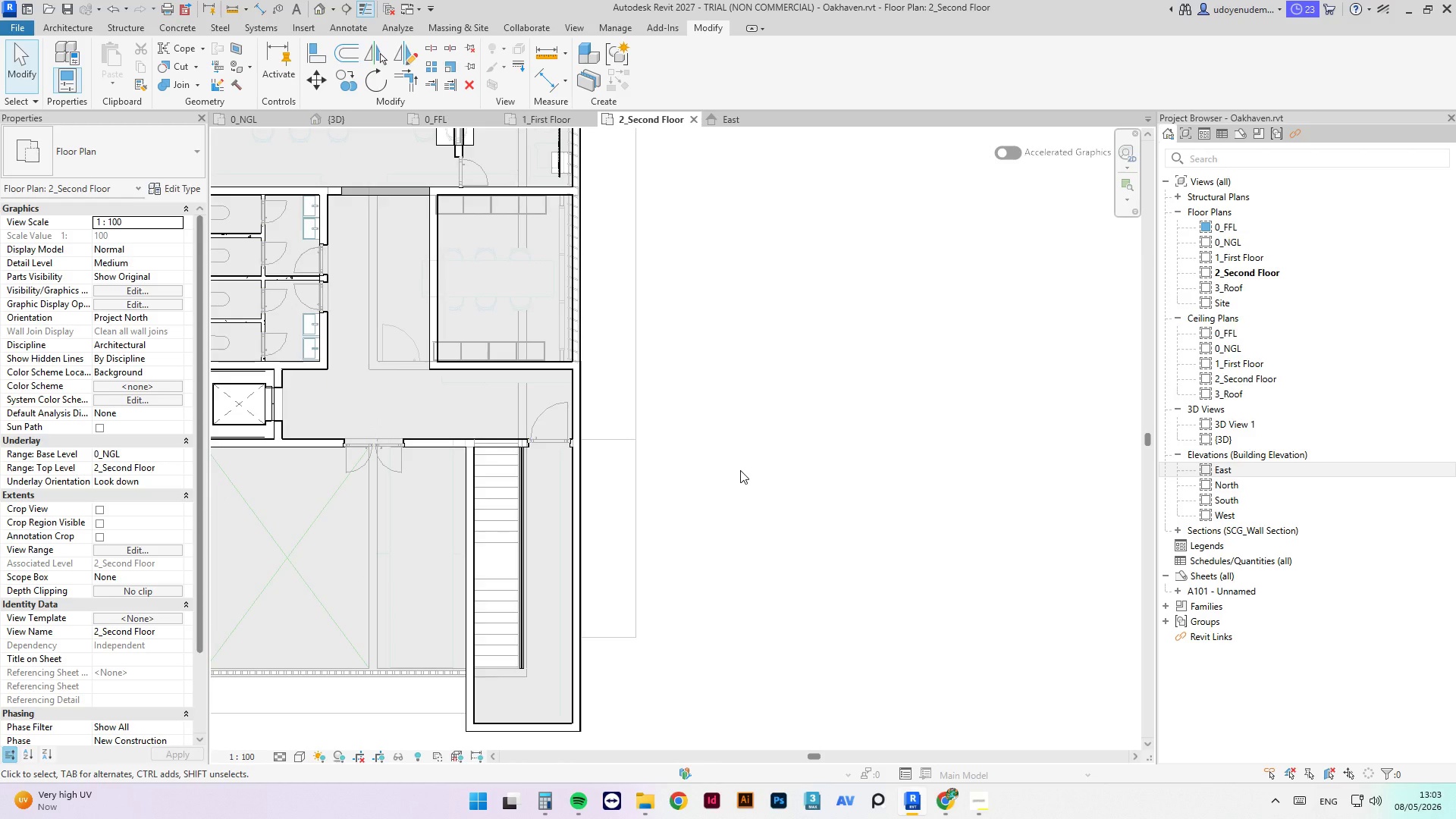 
wait(13.31)
 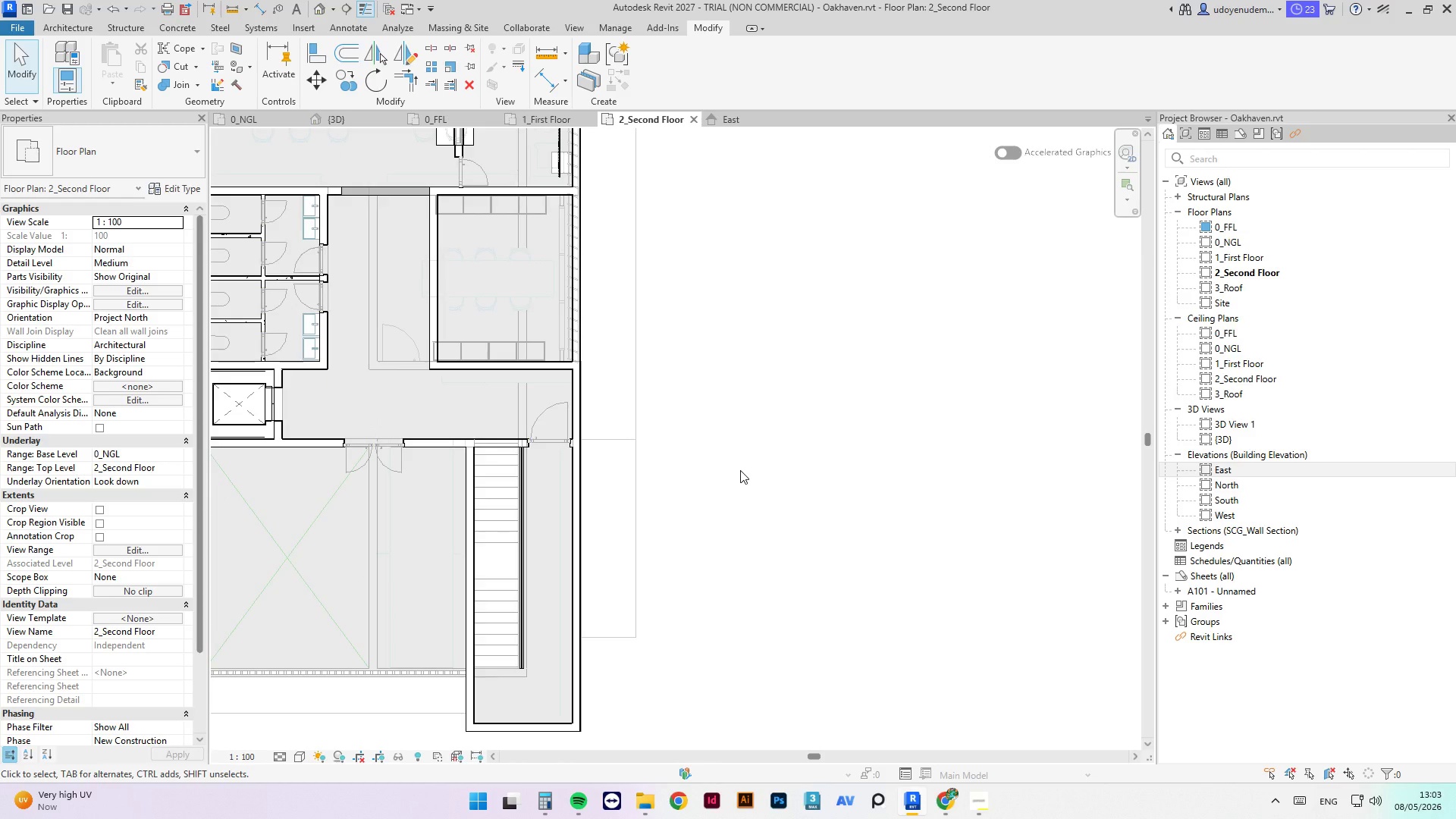 
scroll: coordinate [740, 470], scroll_direction: up, amount: 1.0
 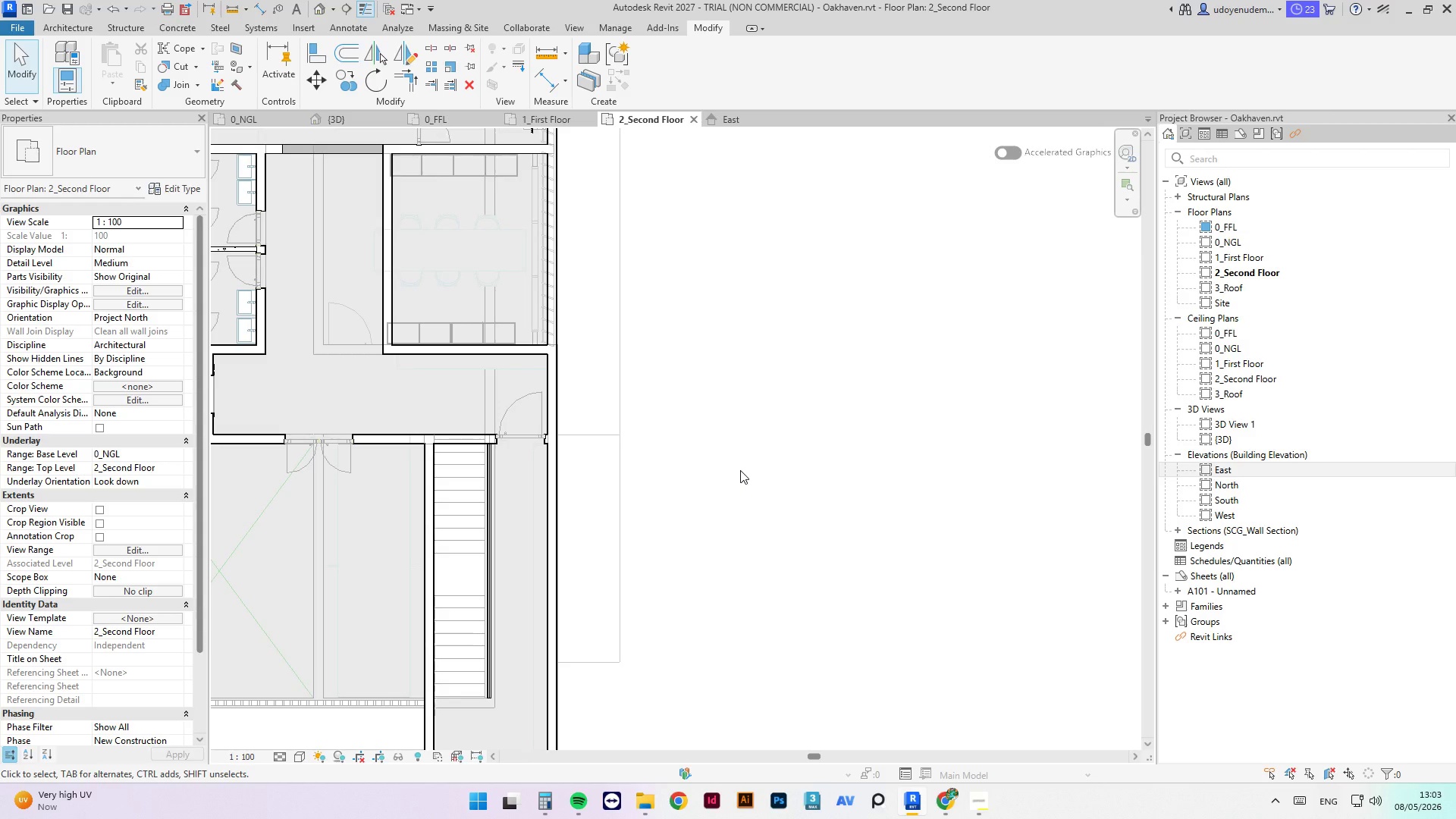 
wait(13.41)
 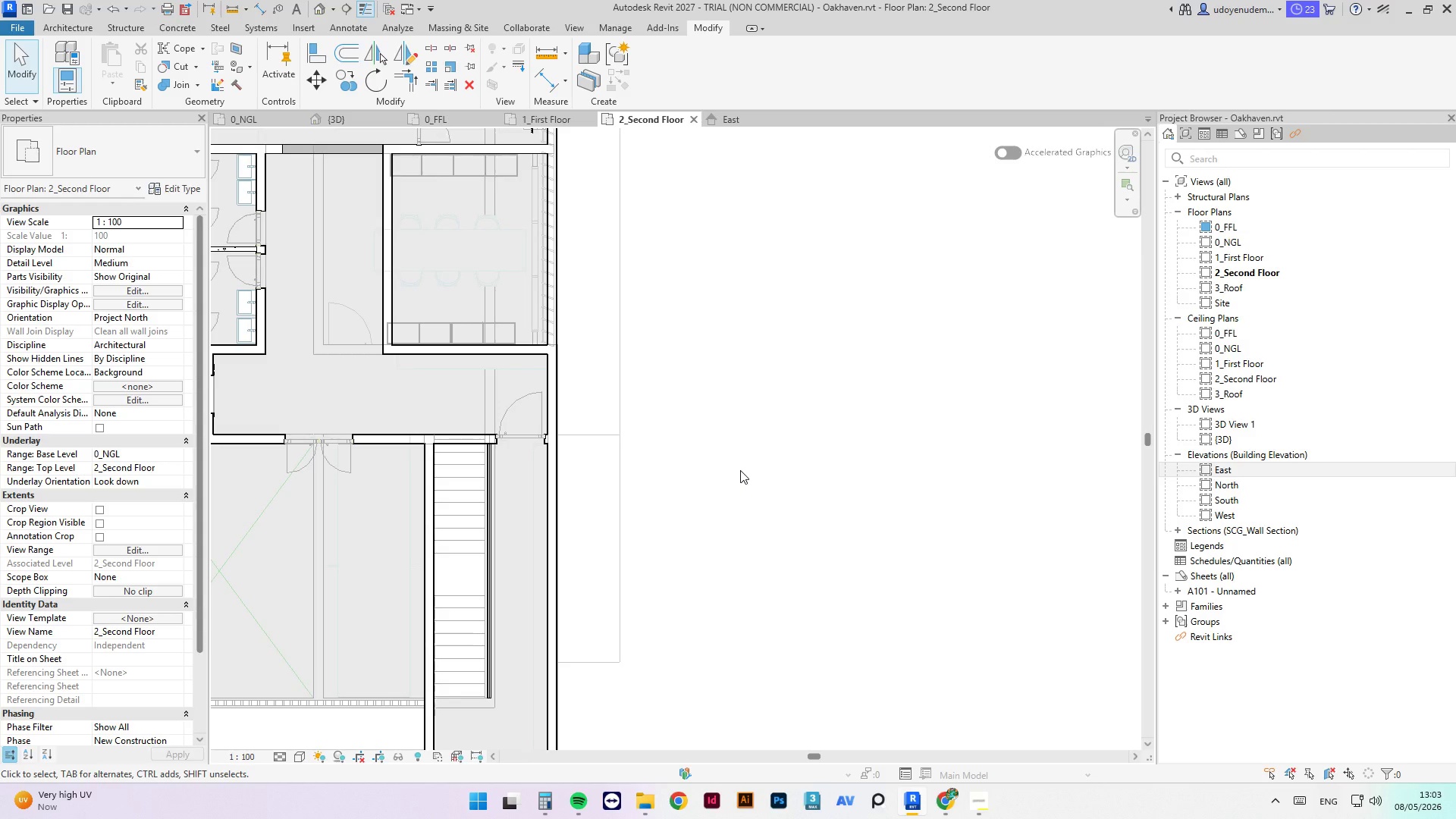 
scroll: coordinate [689, 818], scroll_direction: down, amount: 3.0
 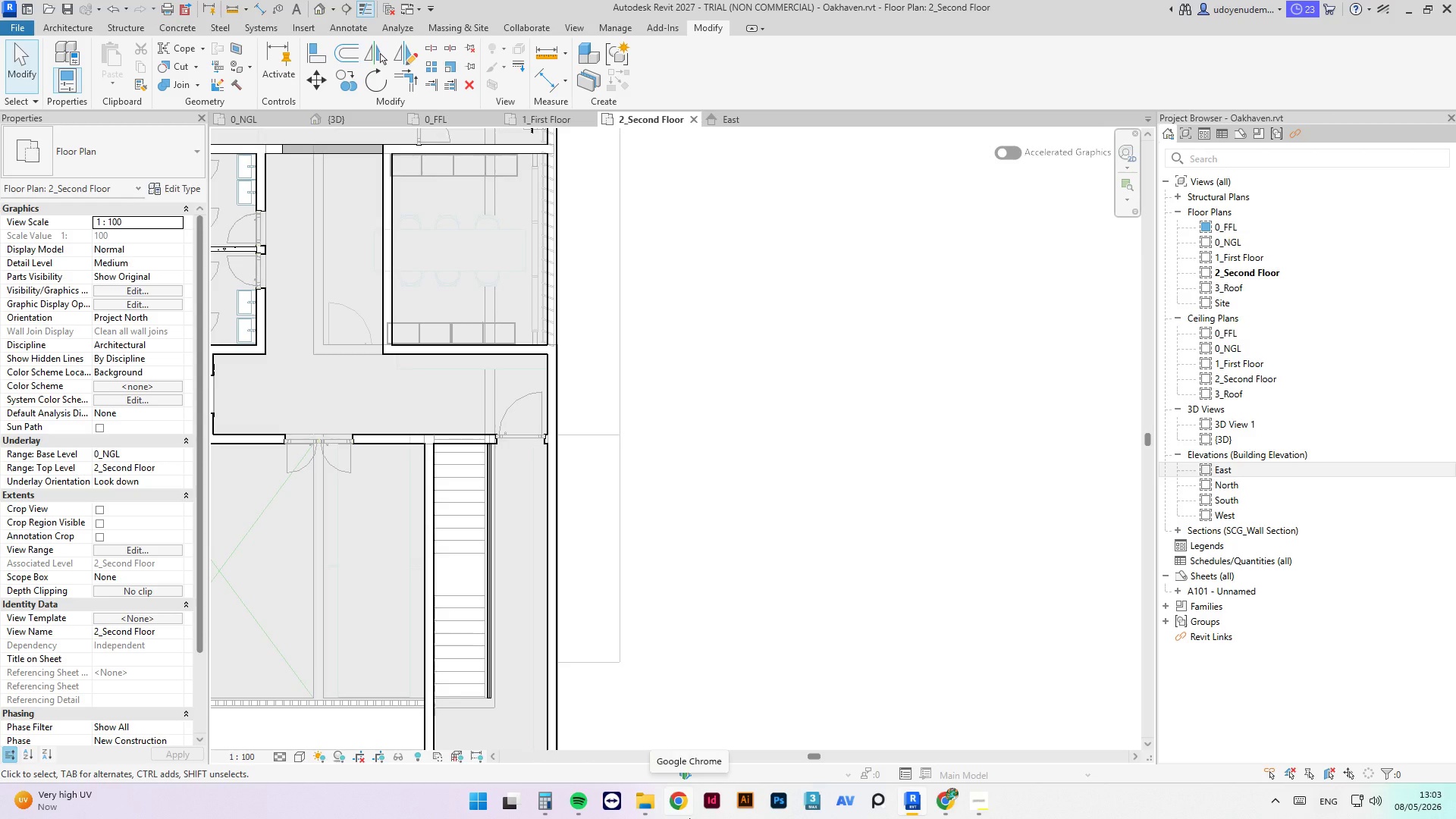 
scroll: coordinate [689, 818], scroll_direction: up, amount: 5.0
 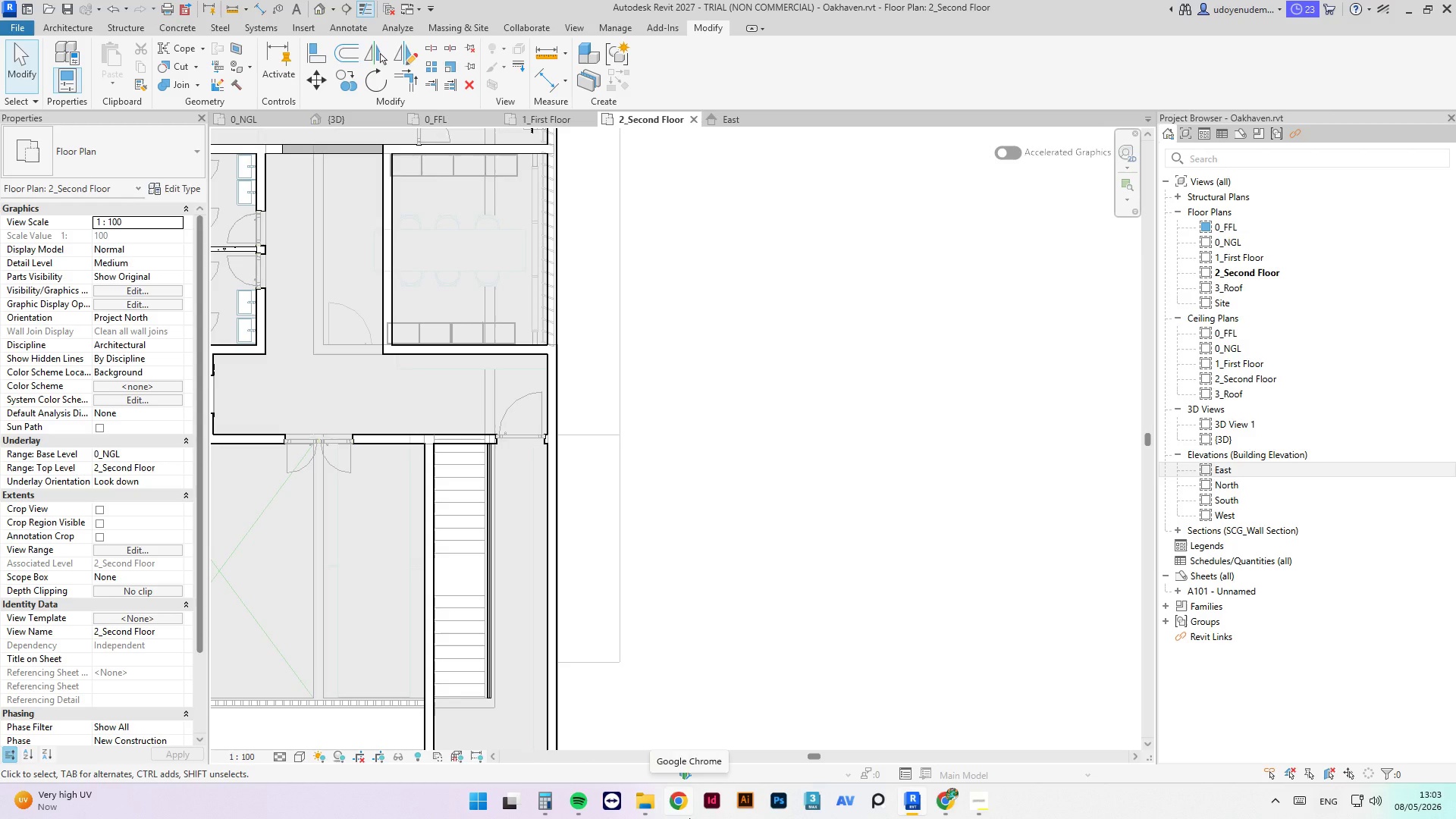 
scroll: coordinate [689, 818], scroll_direction: none, amount: 0.0
 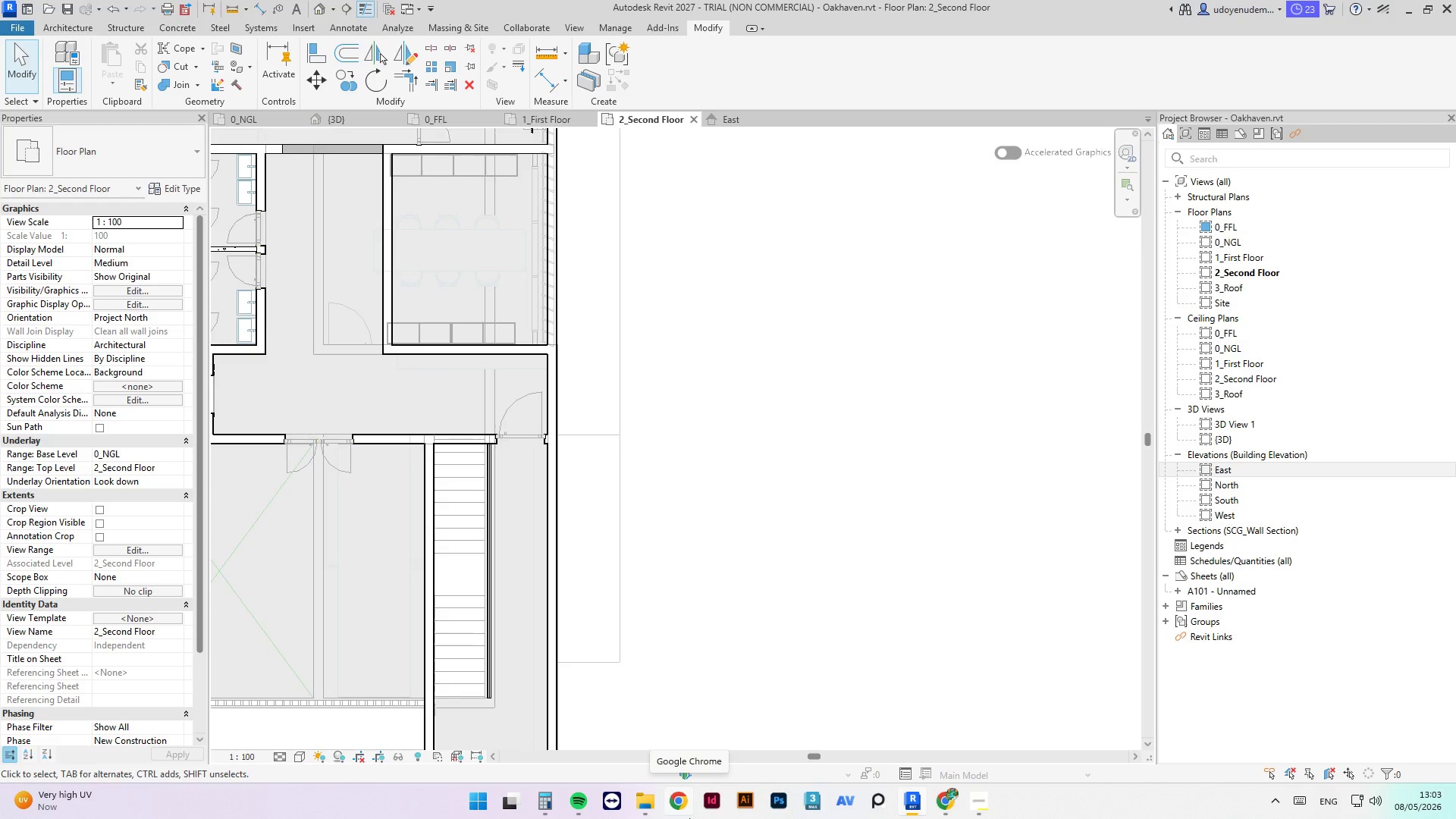 
scroll: coordinate [689, 818], scroll_direction: up, amount: 4.0
 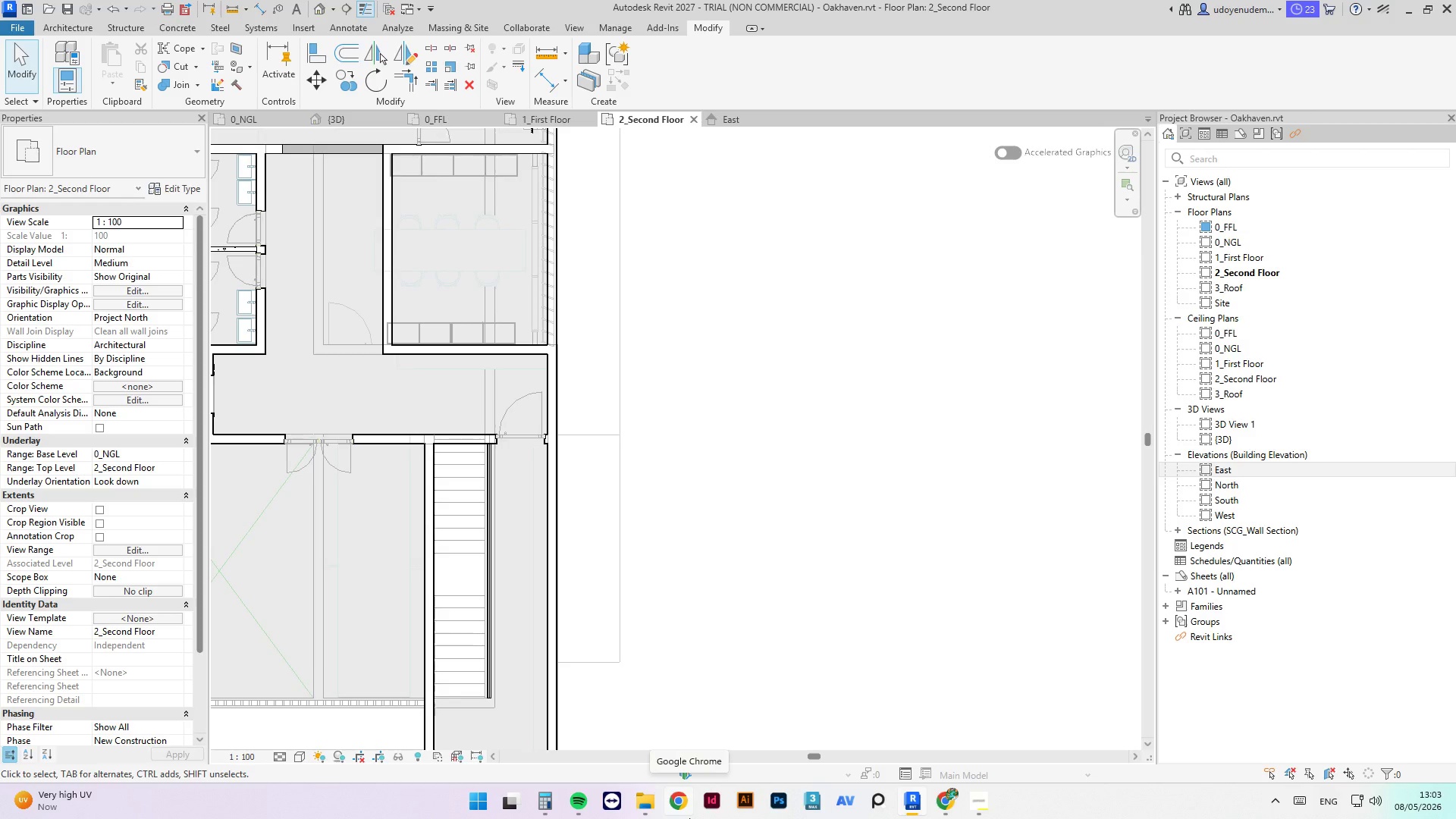 
scroll: coordinate [689, 818], scroll_direction: down, amount: 6.0
 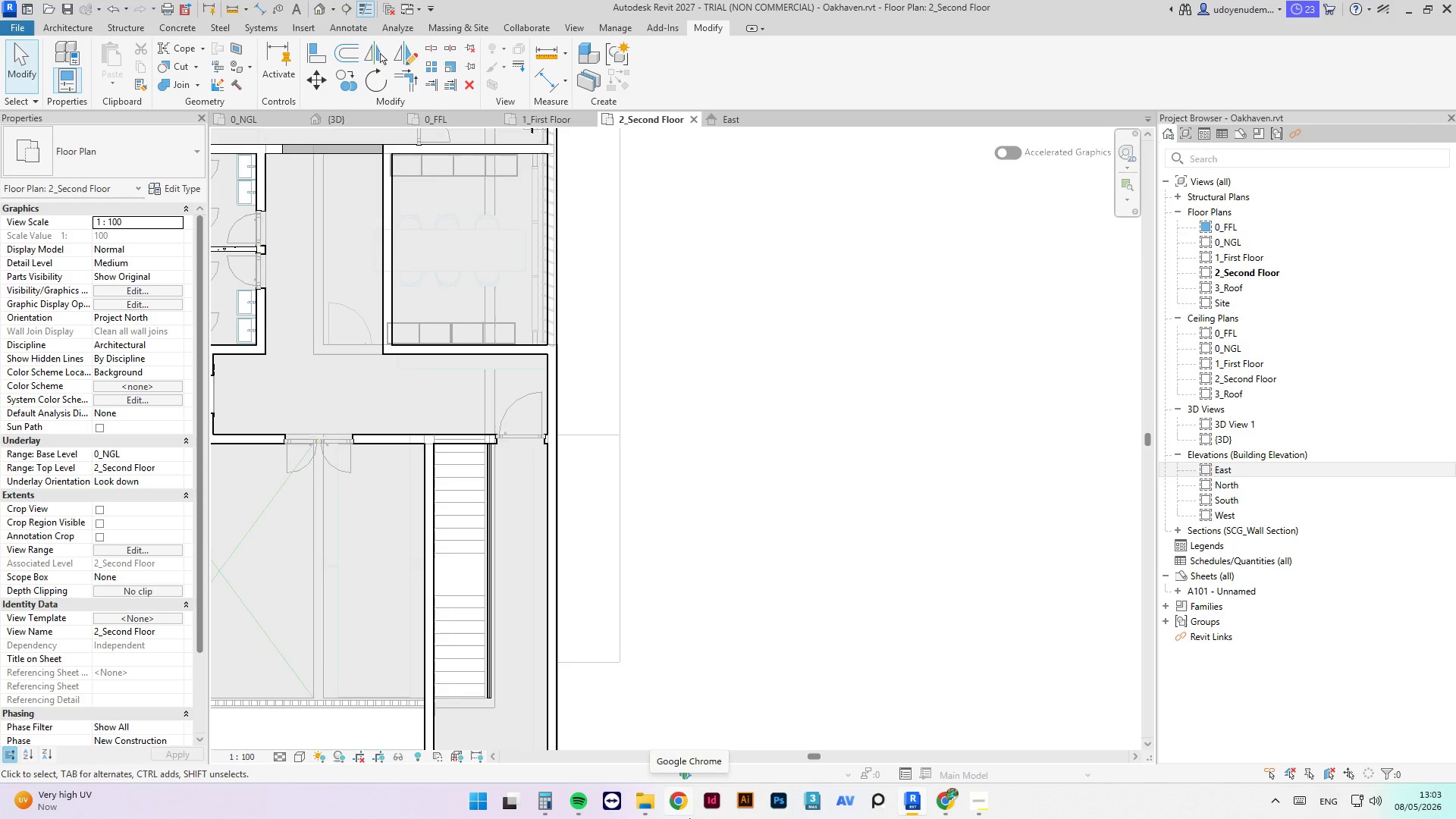 
wait(15.01)
 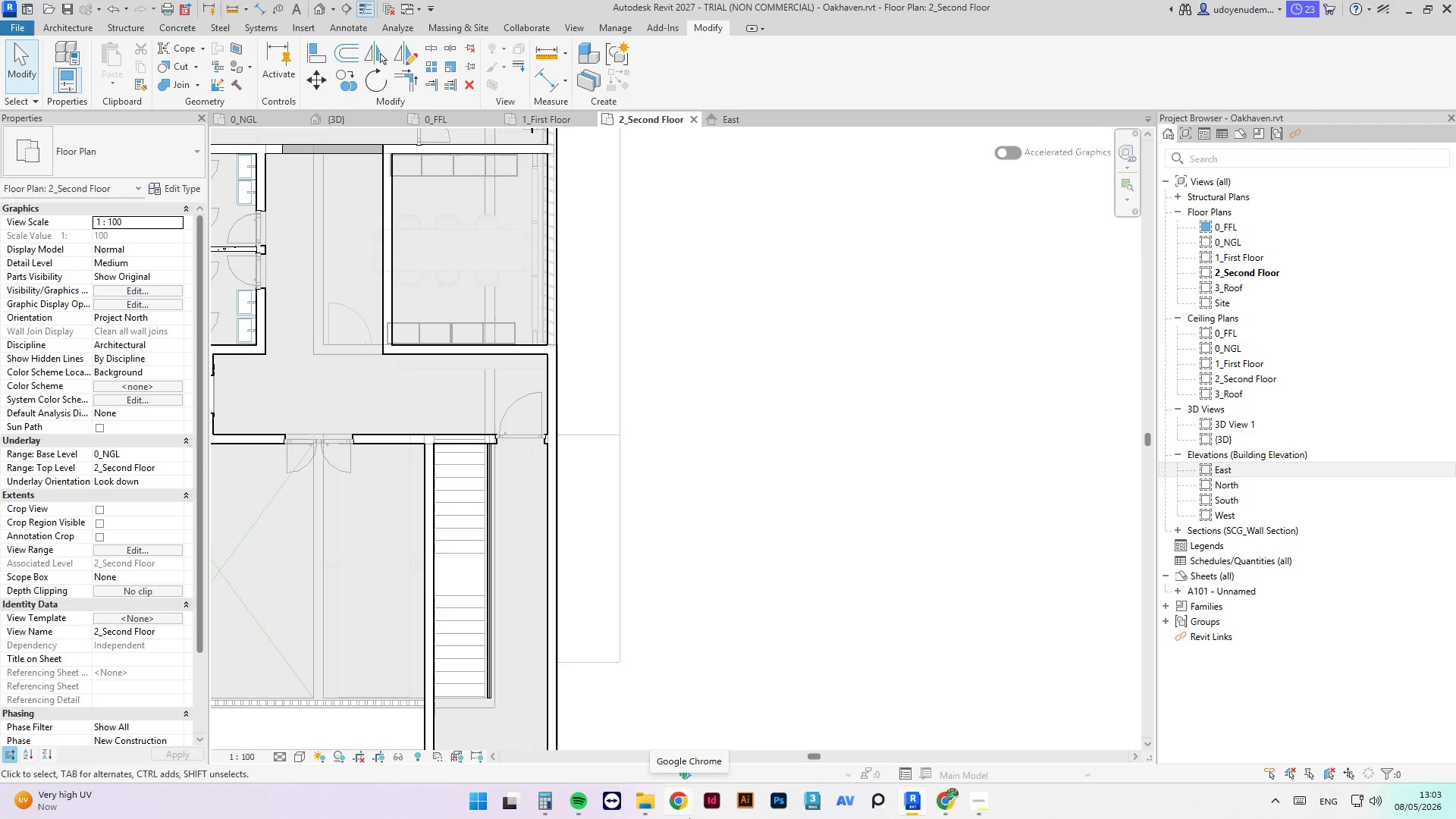 
scroll: coordinate [857, 277], scroll_direction: up, amount: 1.0
 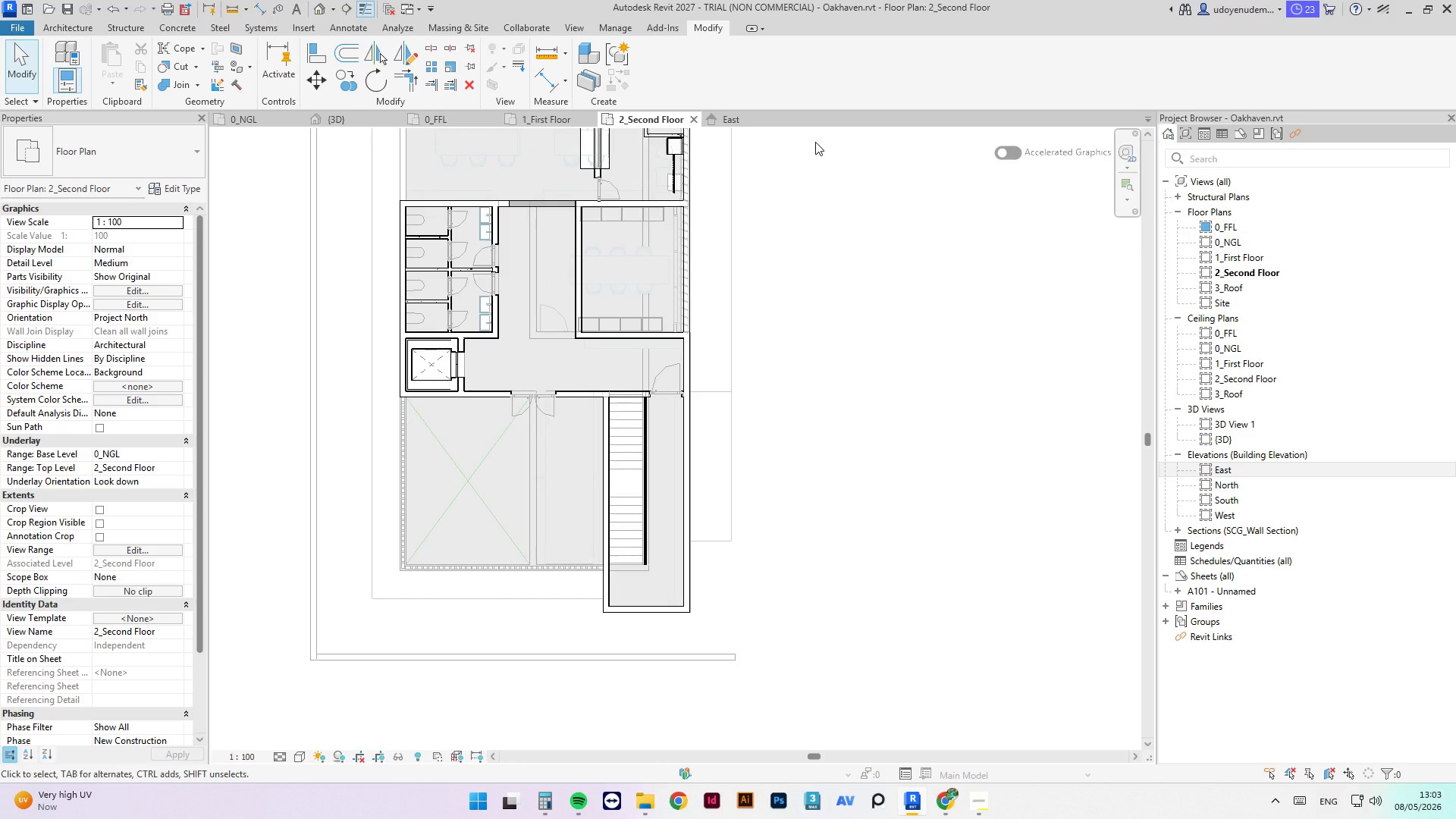 
wait(5.82)
 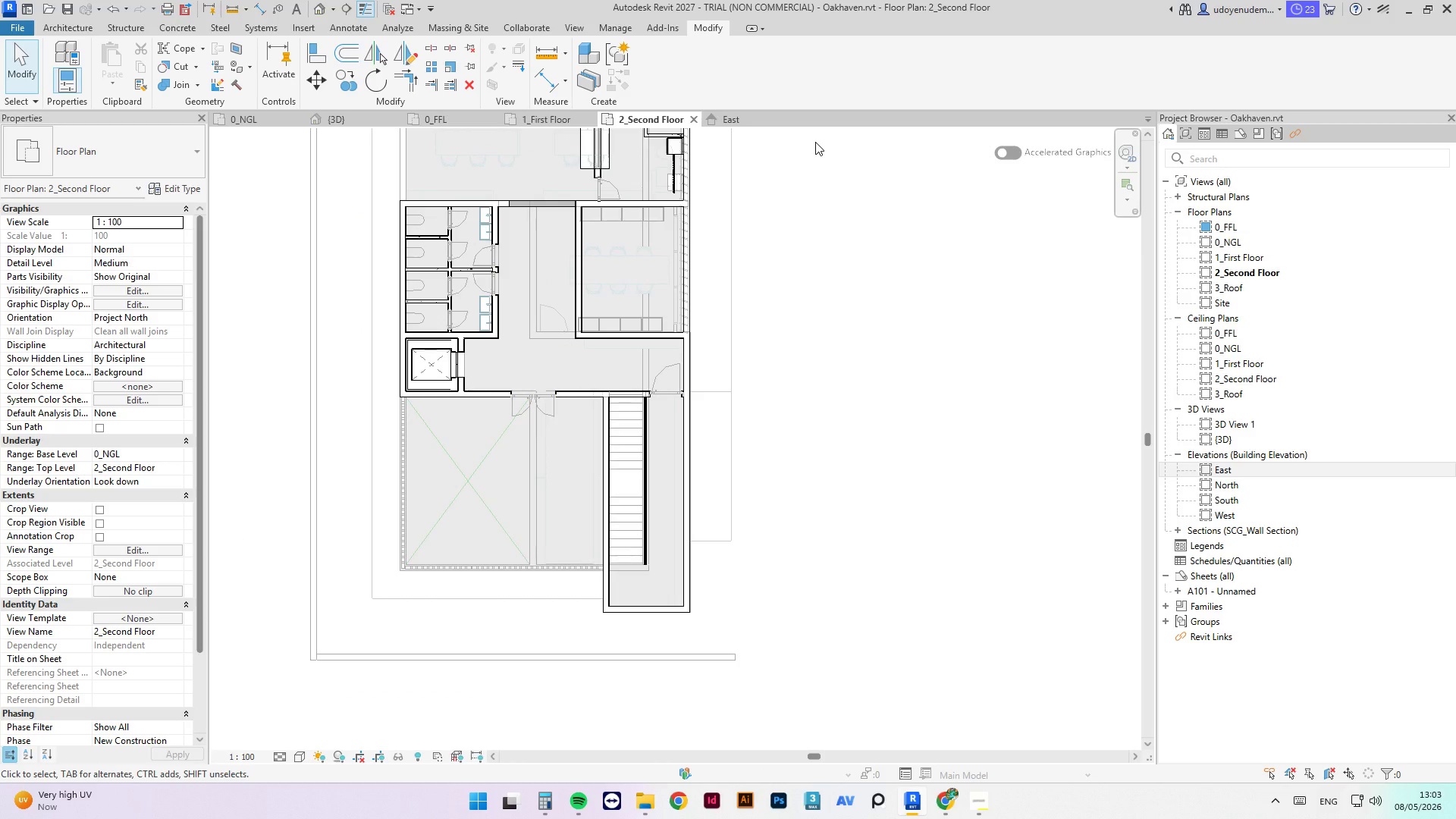 
scroll: coordinate [748, 566], scroll_direction: down, amount: 3.0
 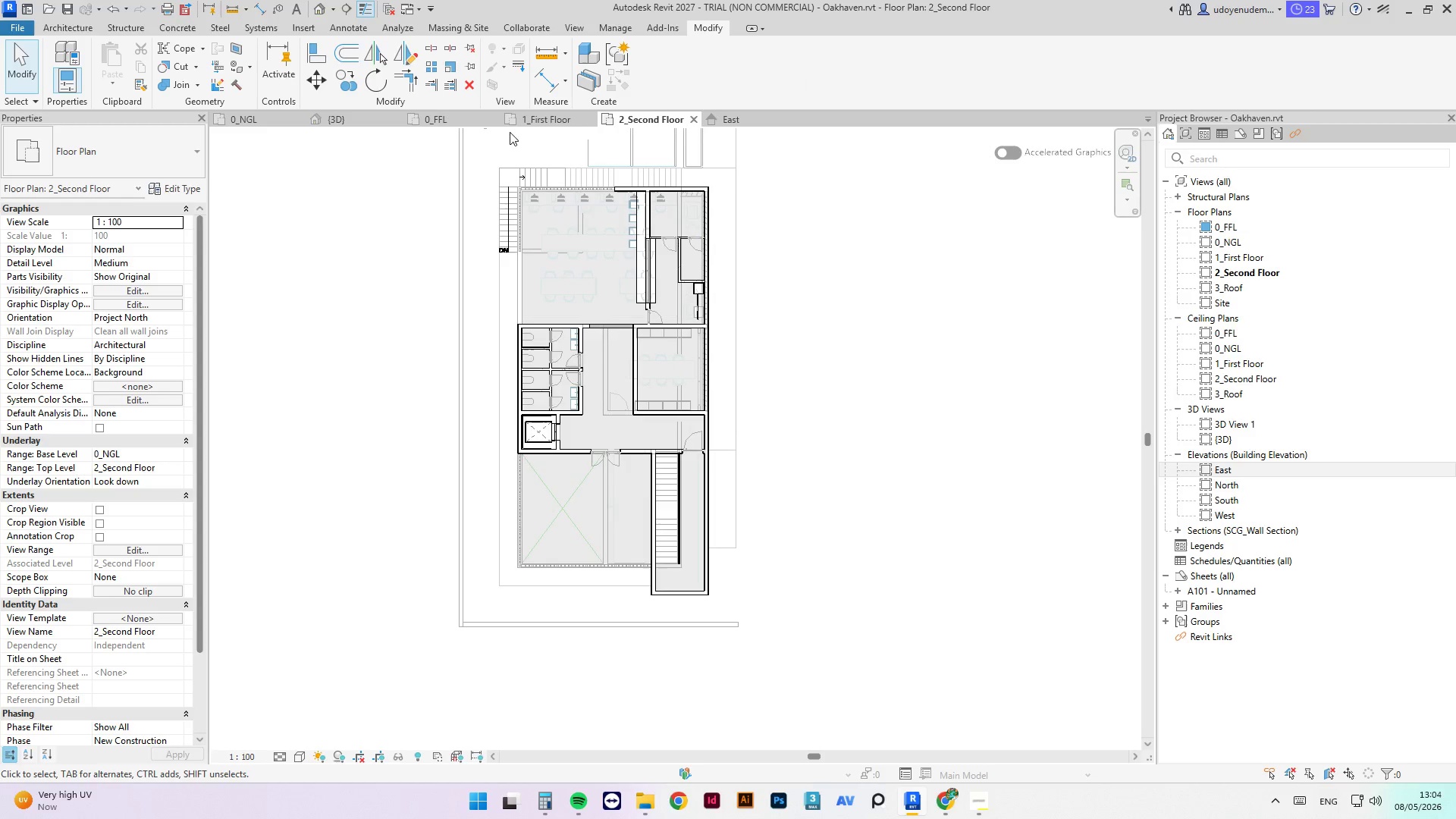 
left_click([525, 115])
 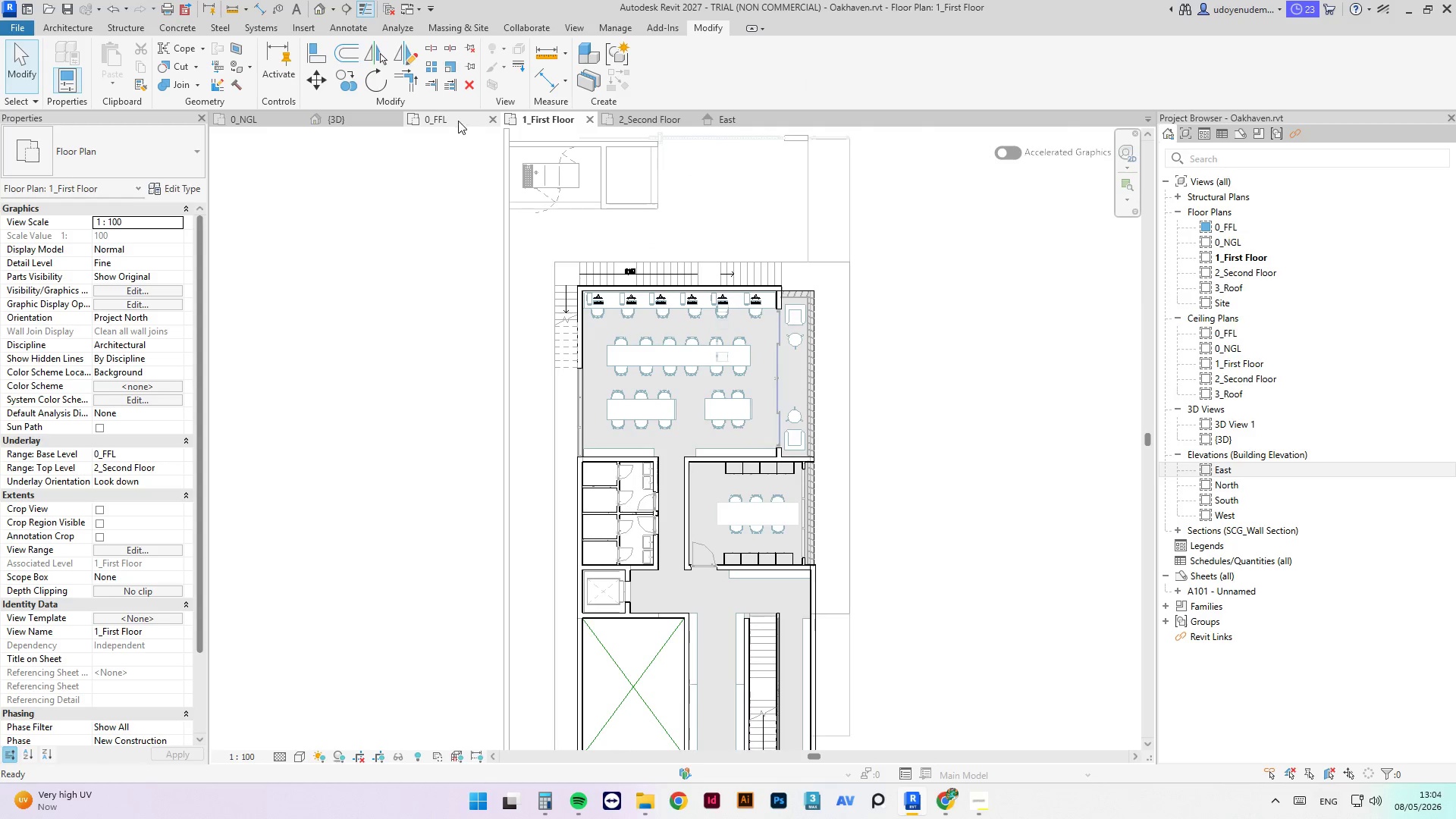 
left_click([458, 121])
 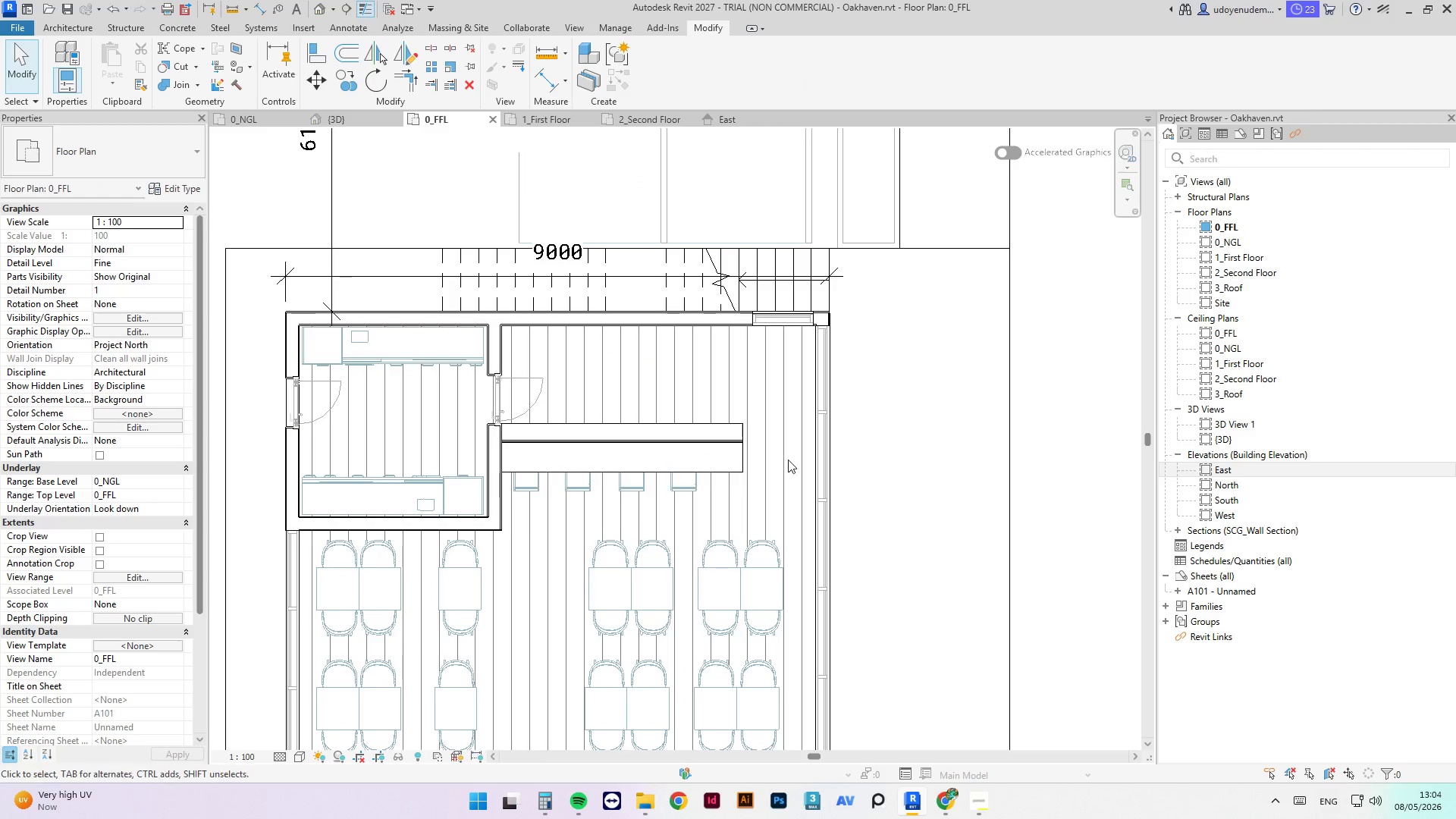 
scroll: coordinate [576, 268], scroll_direction: down, amount: 8.0
 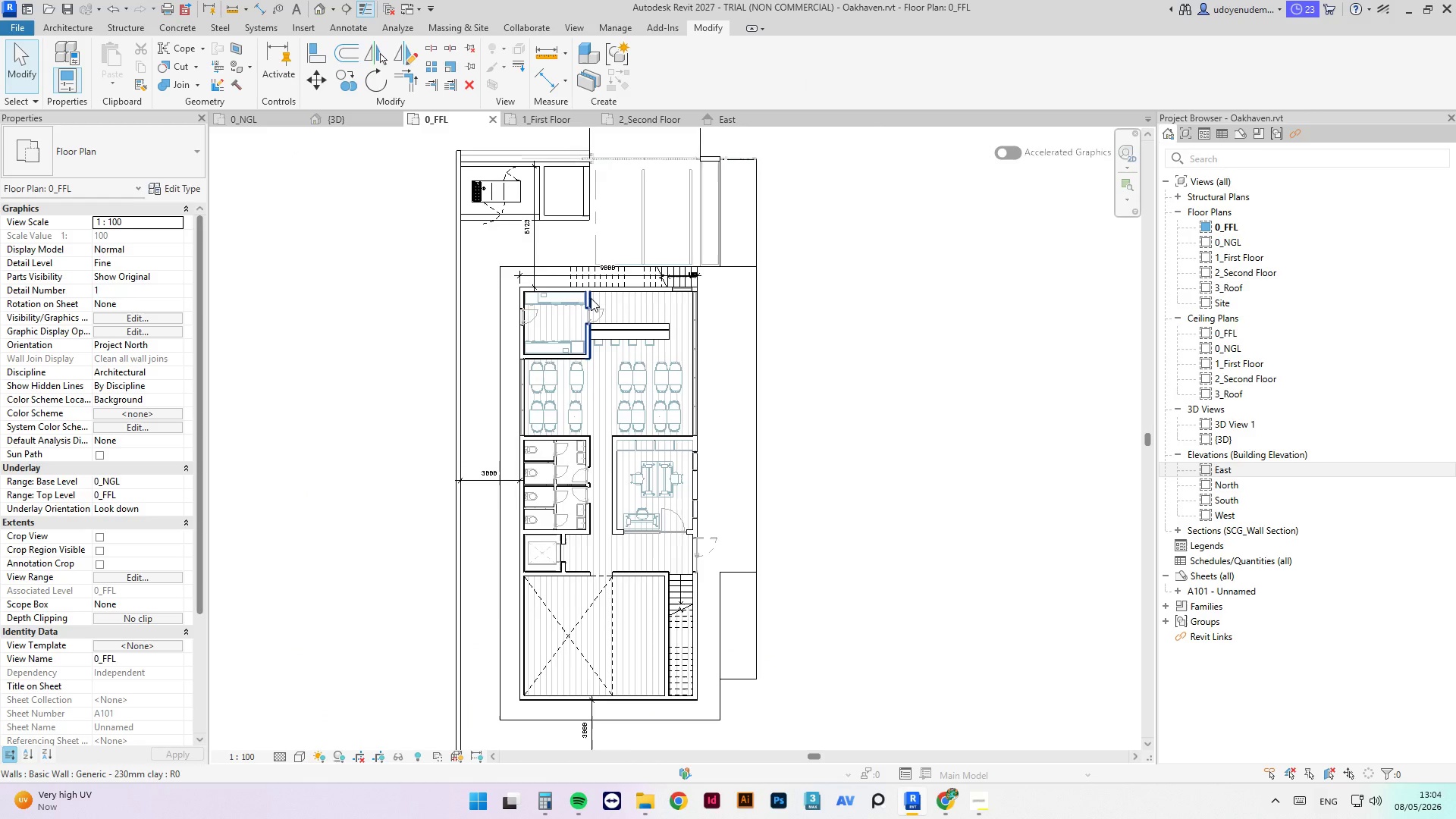 
scroll: coordinate [591, 298], scroll_direction: up, amount: 4.0
 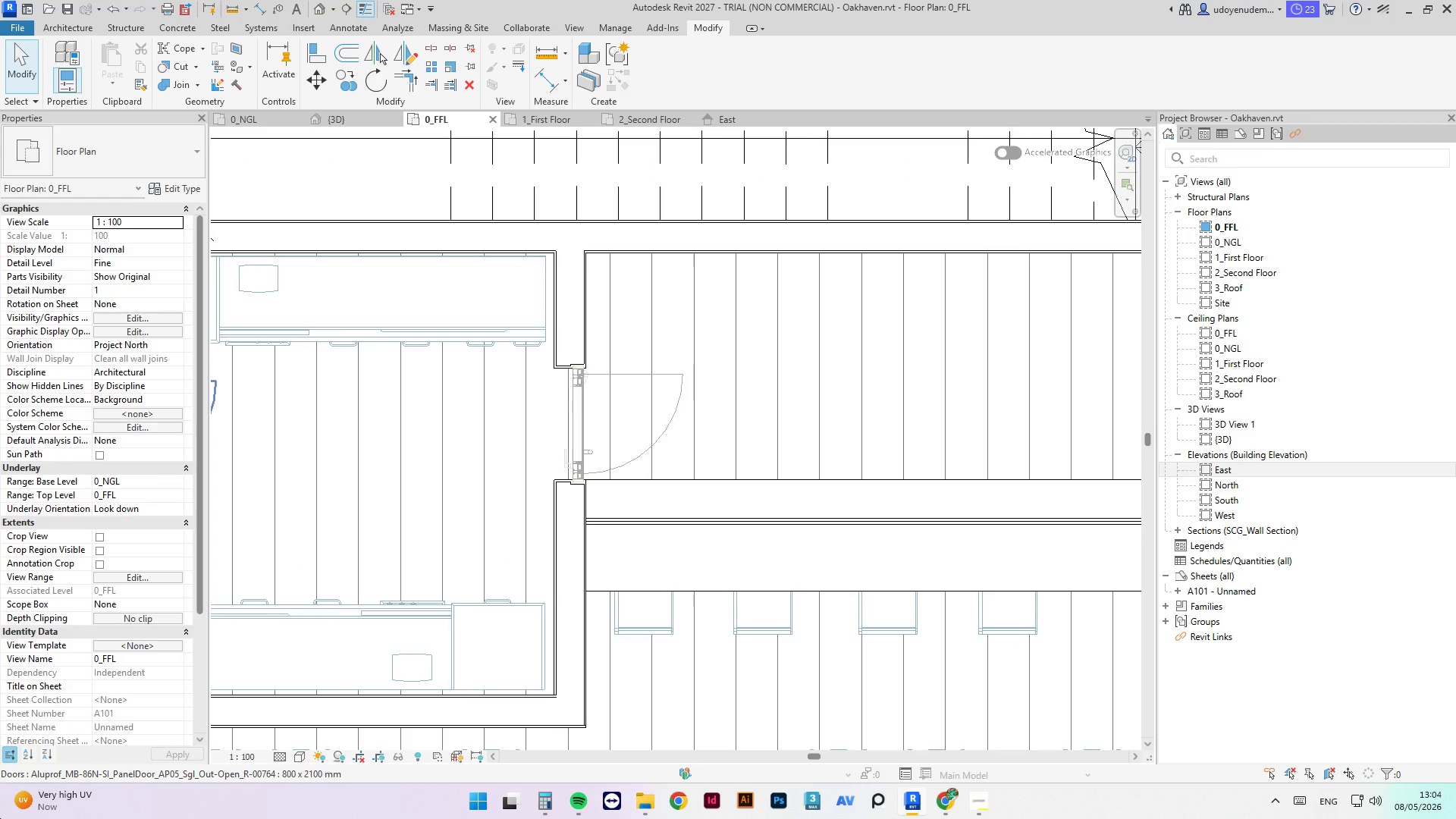 
wait(19.28)
 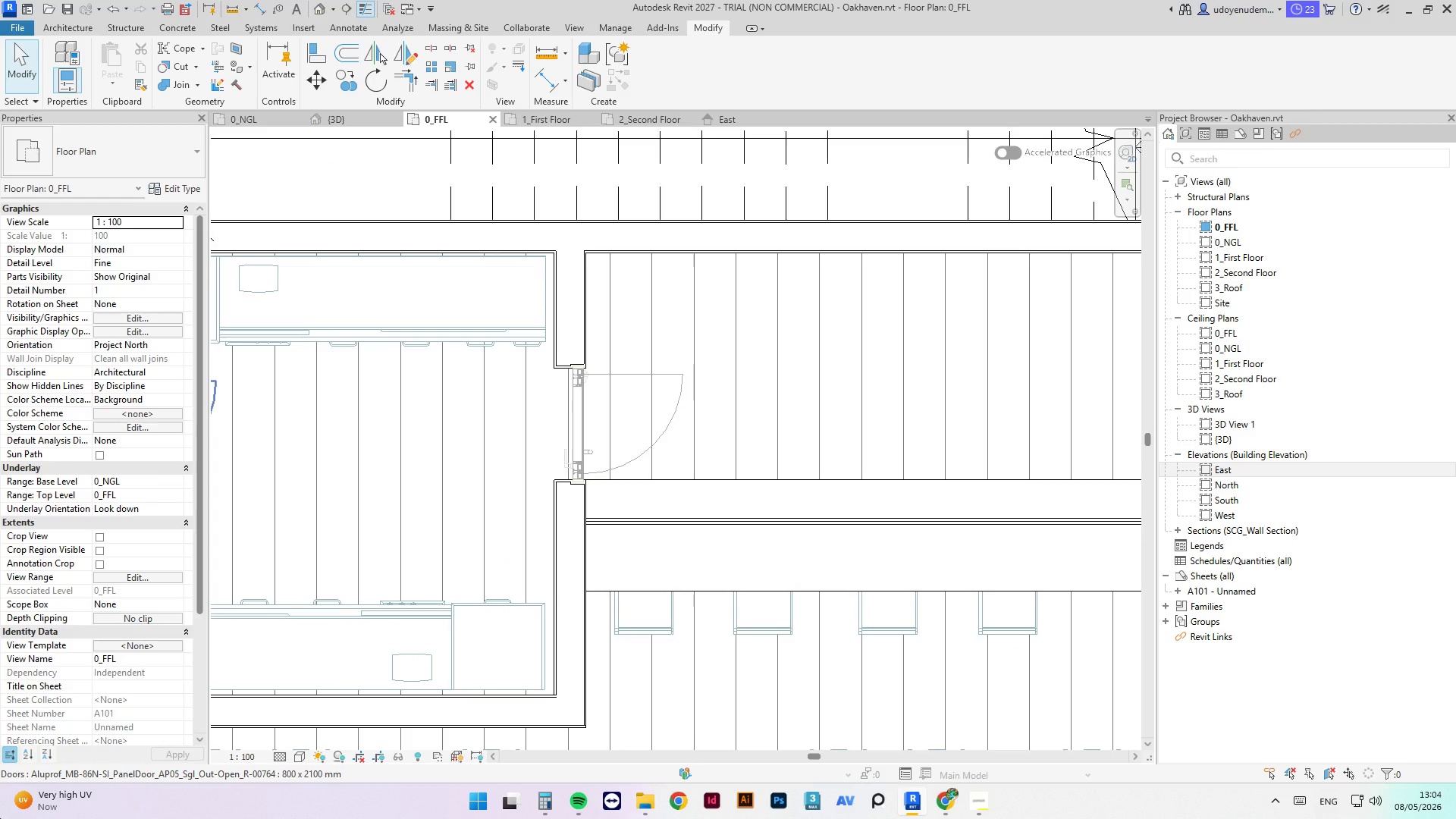 
scroll: coordinate [0, 818], scroll_direction: up, amount: 3.0
 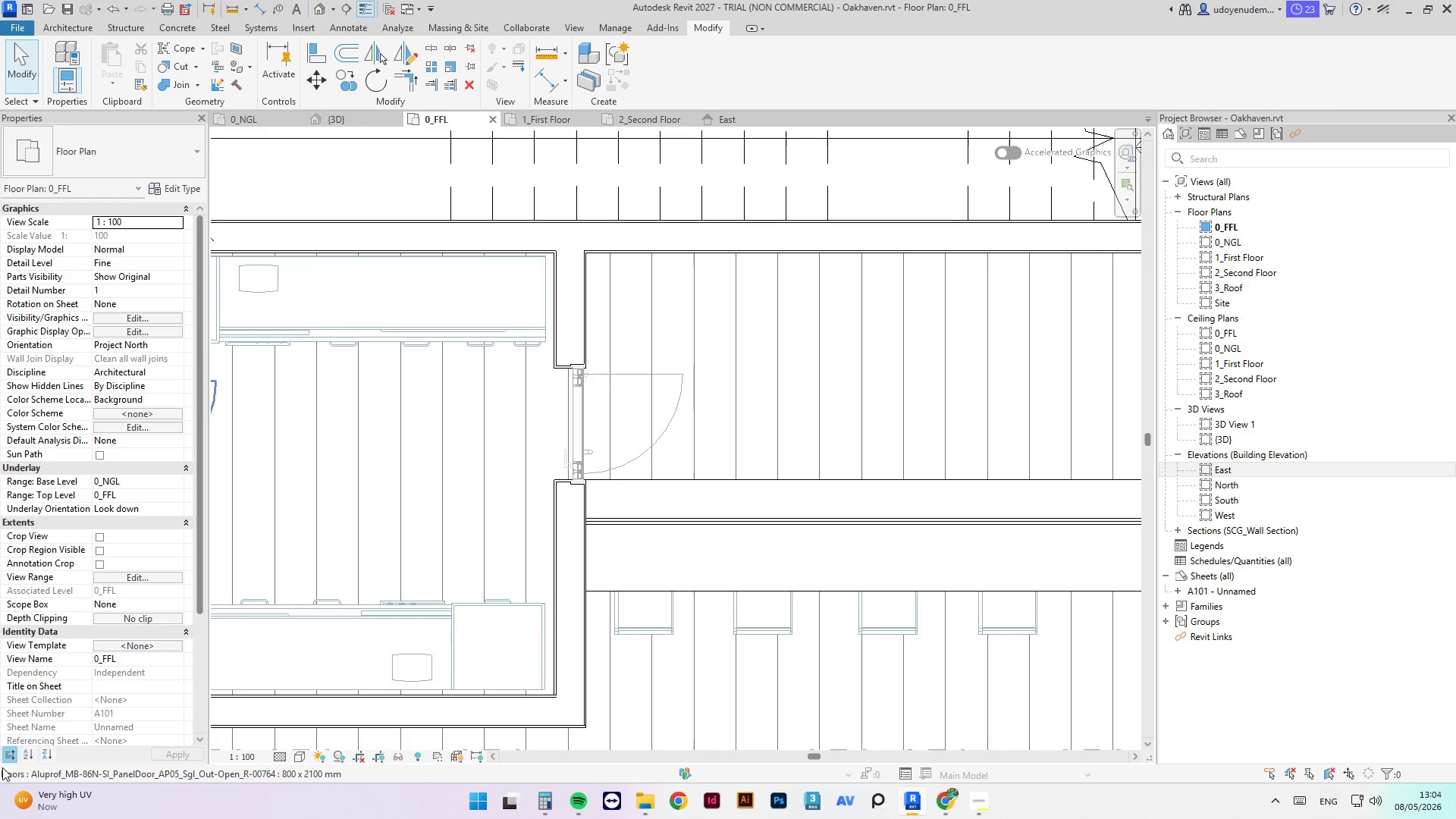 
wait(13.73)
 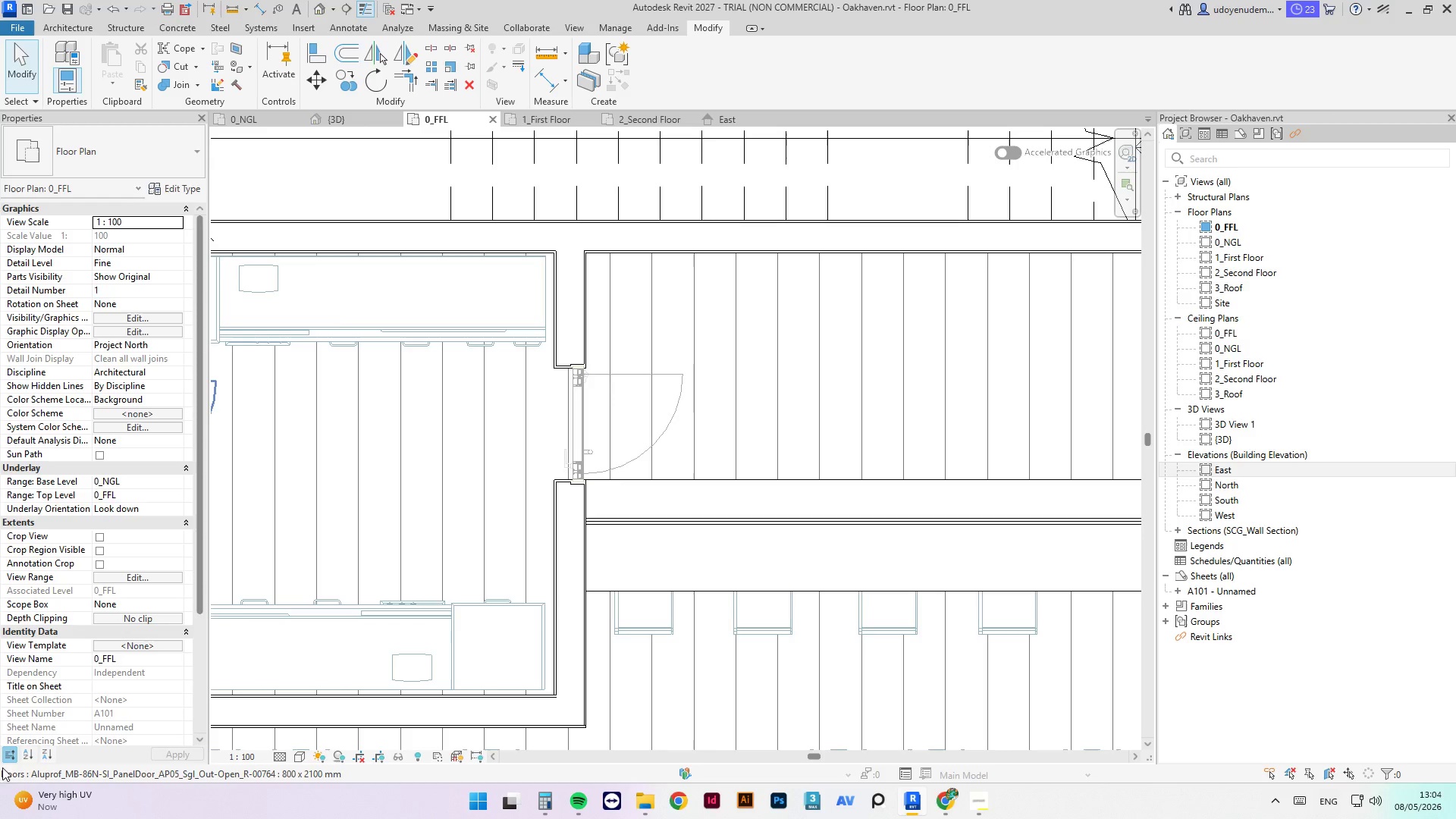 
scroll: coordinate [660, 361], scroll_direction: up, amount: 3.0
 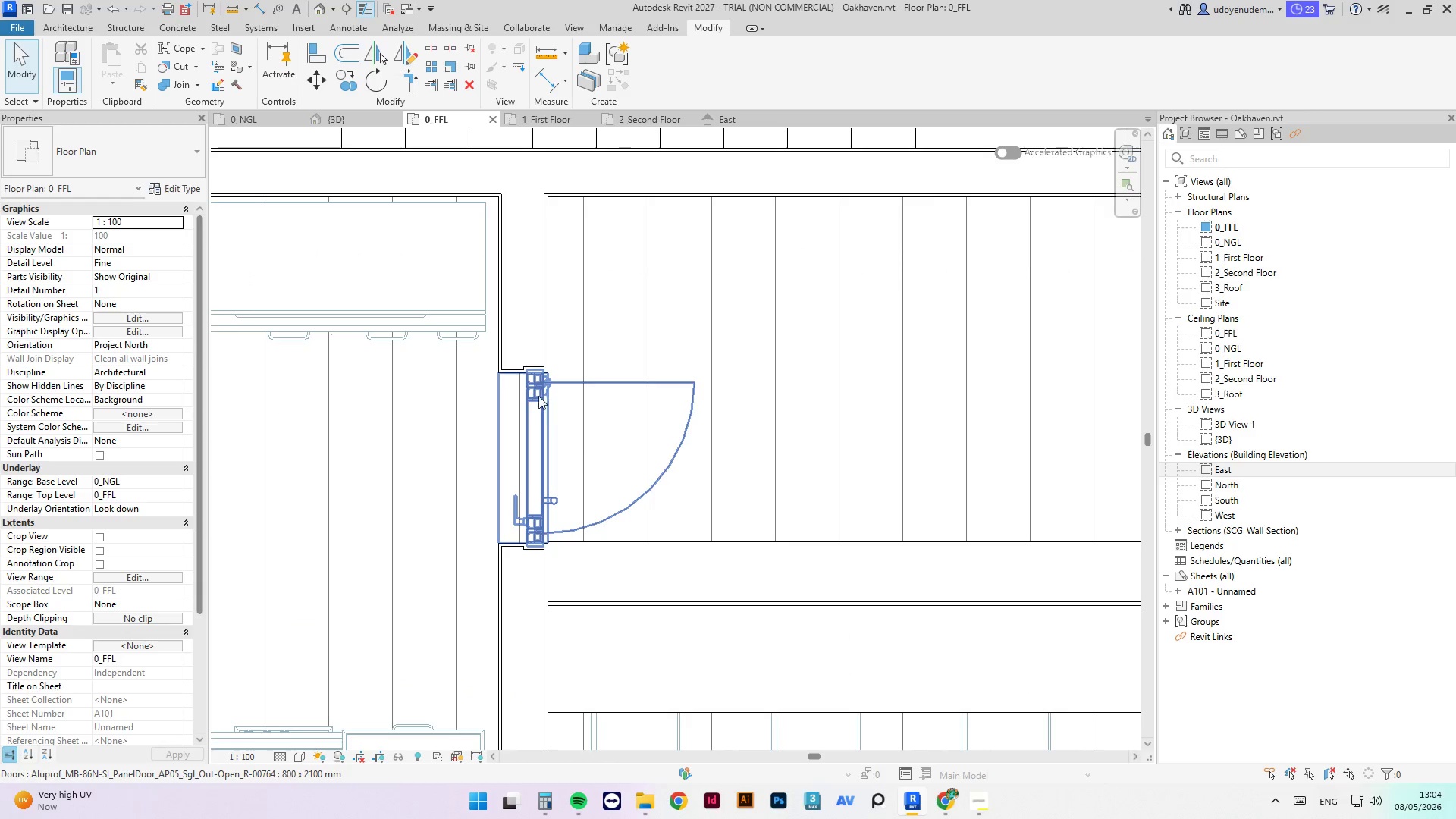 
left_click([527, 394])
 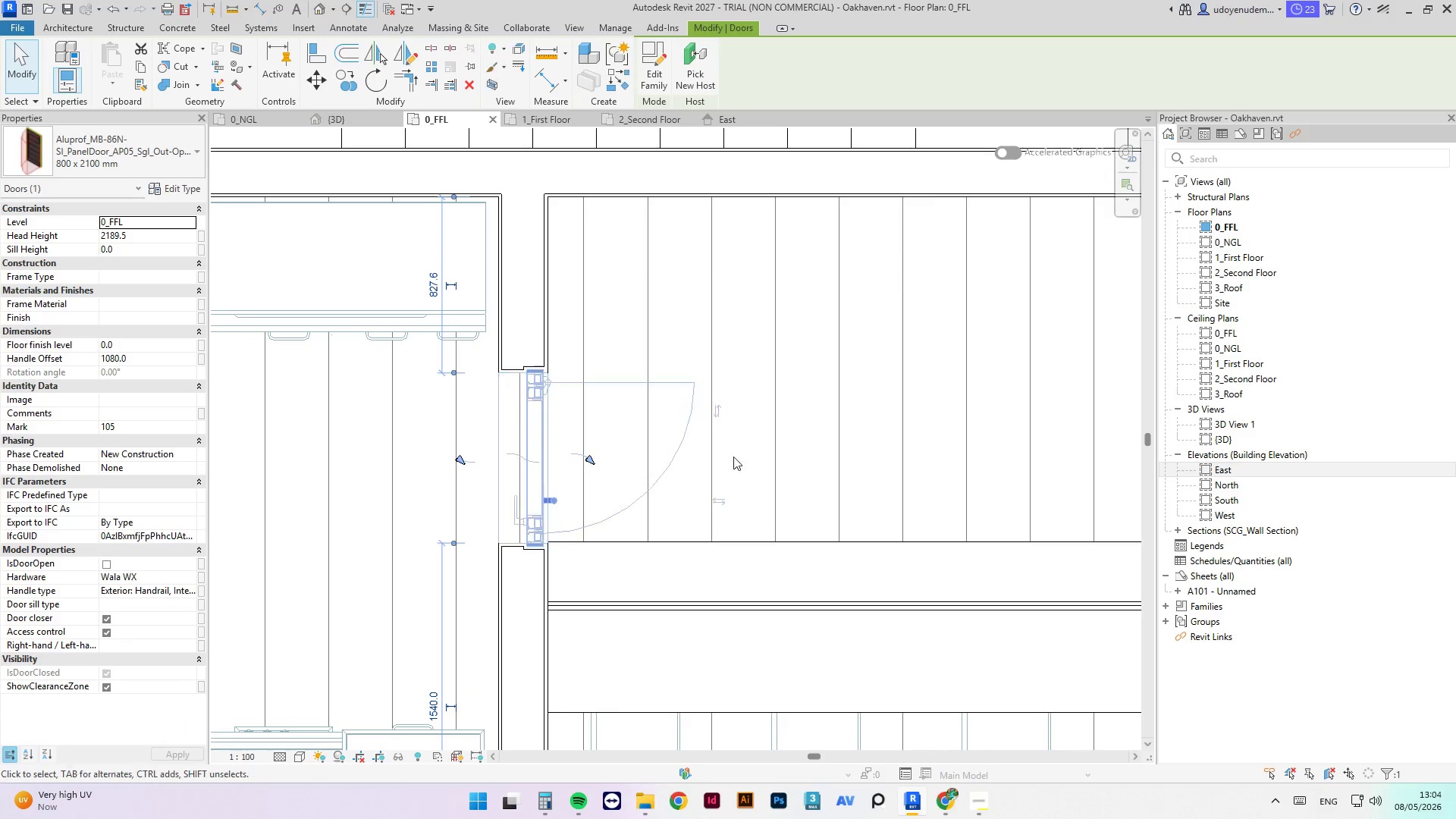 
scroll: coordinate [1131, 525], scroll_direction: down, amount: 2.0
 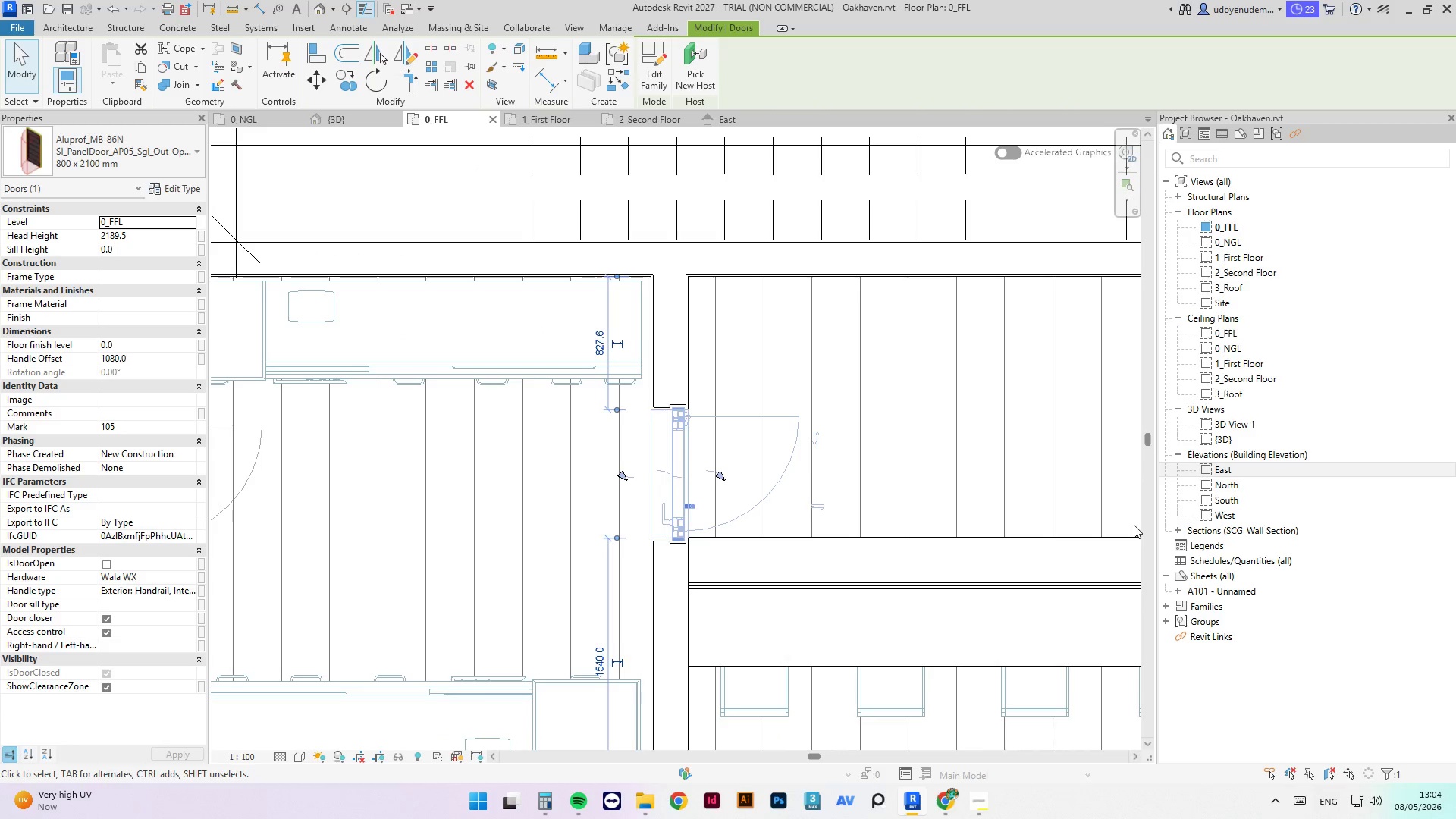 
key(ArrowUp)
 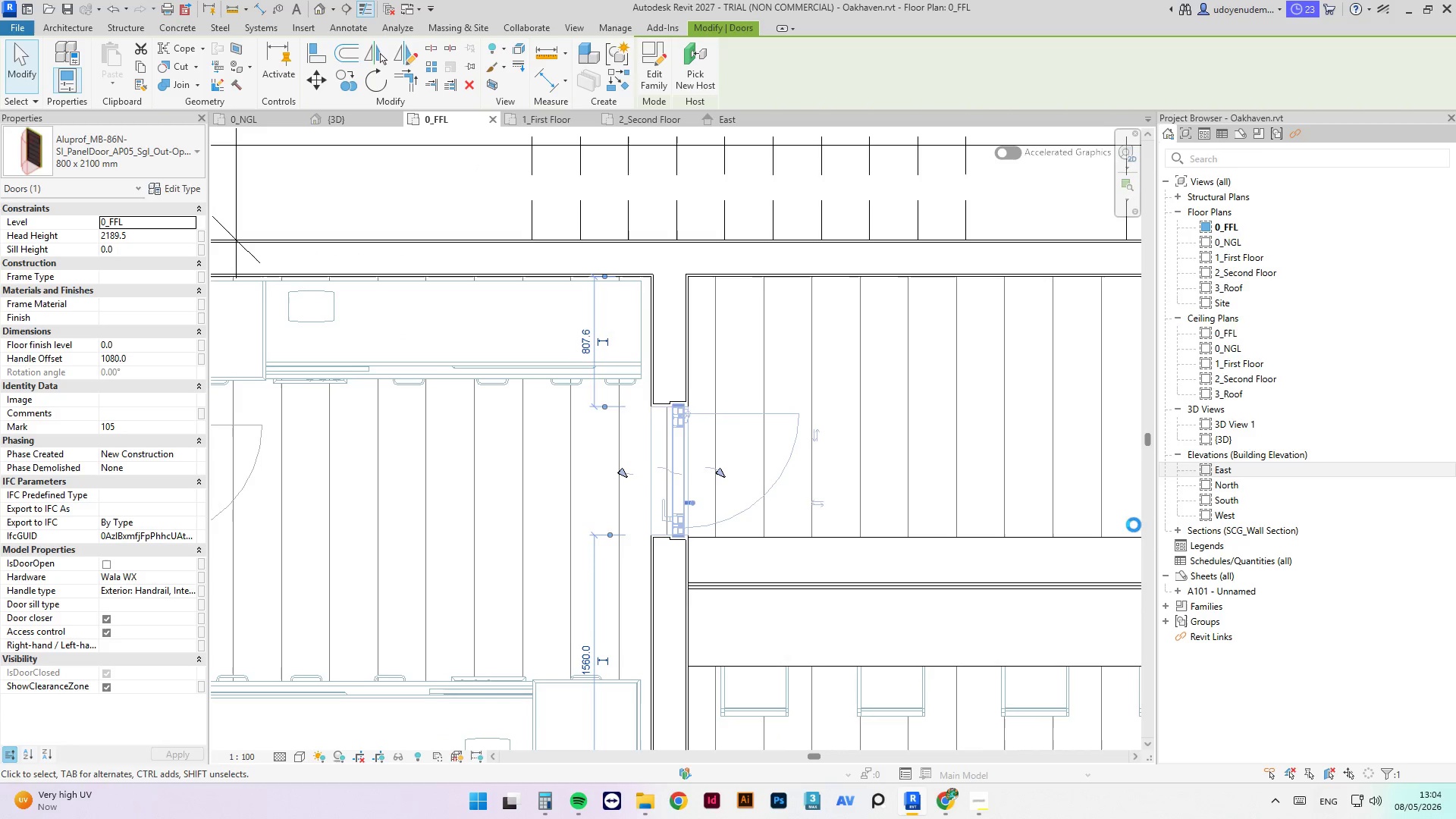 
key(ArrowUp)
 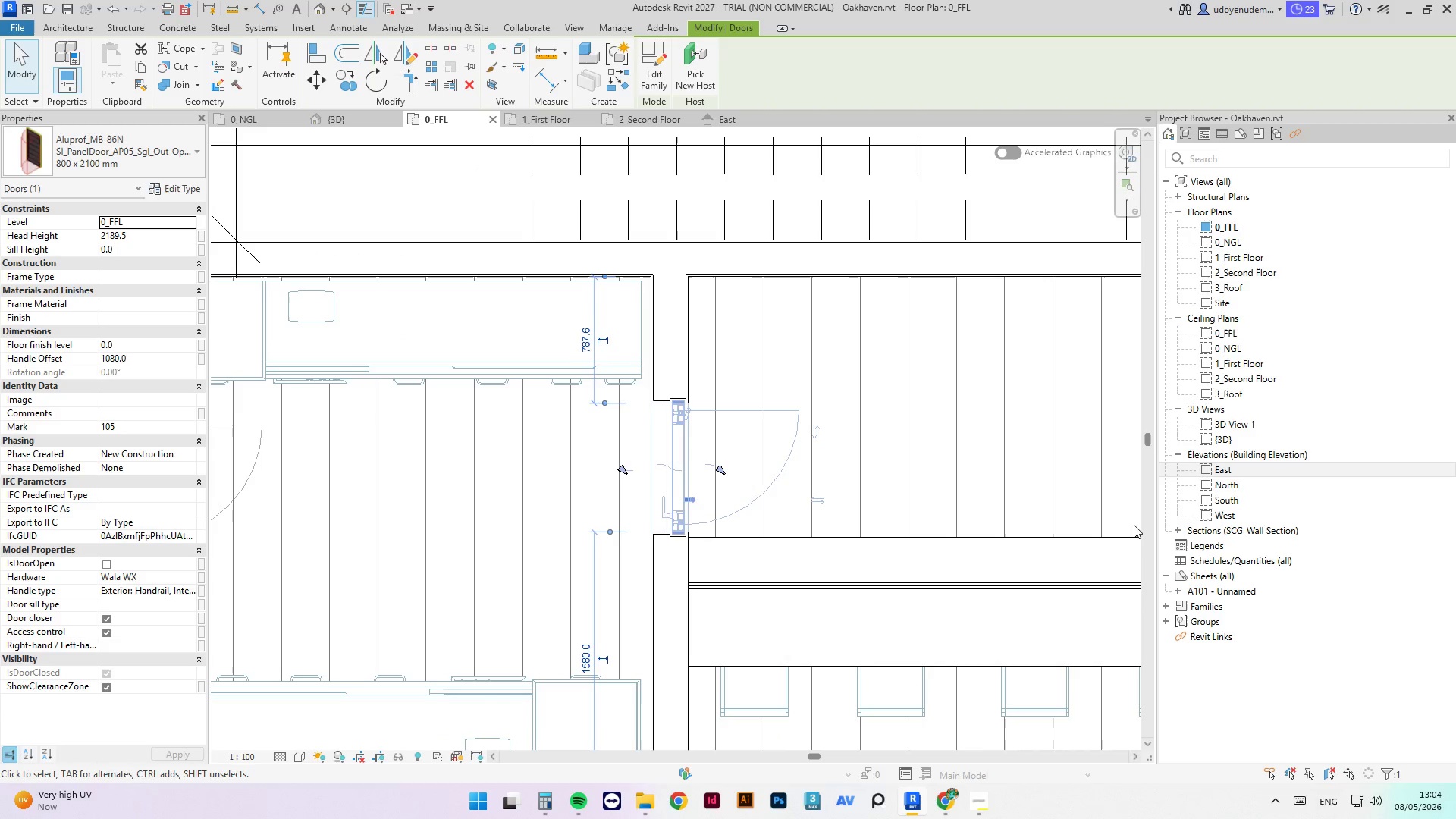 
key(ArrowUp)
 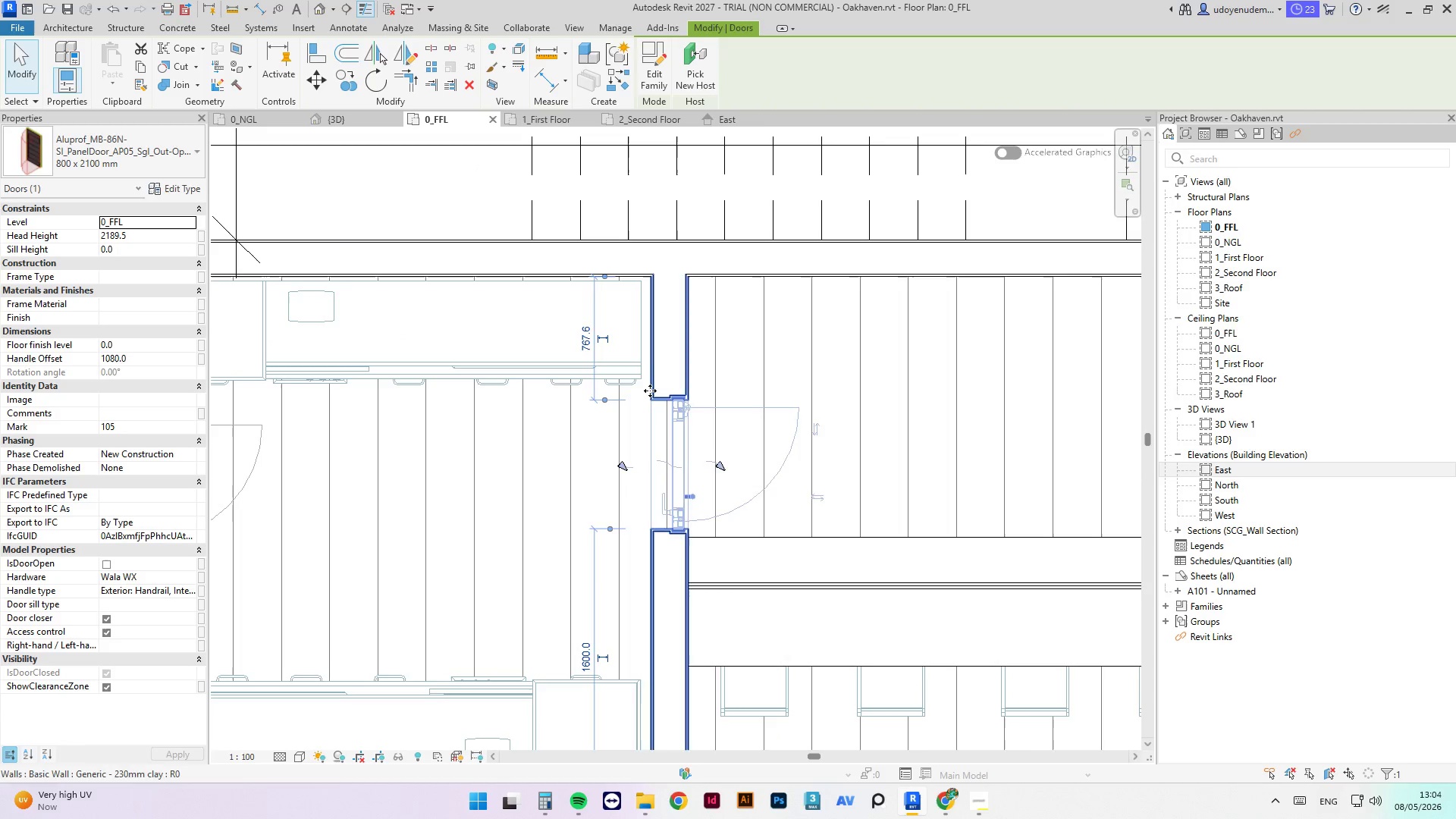 
scroll: coordinate [654, 331], scroll_direction: down, amount: 12.0
 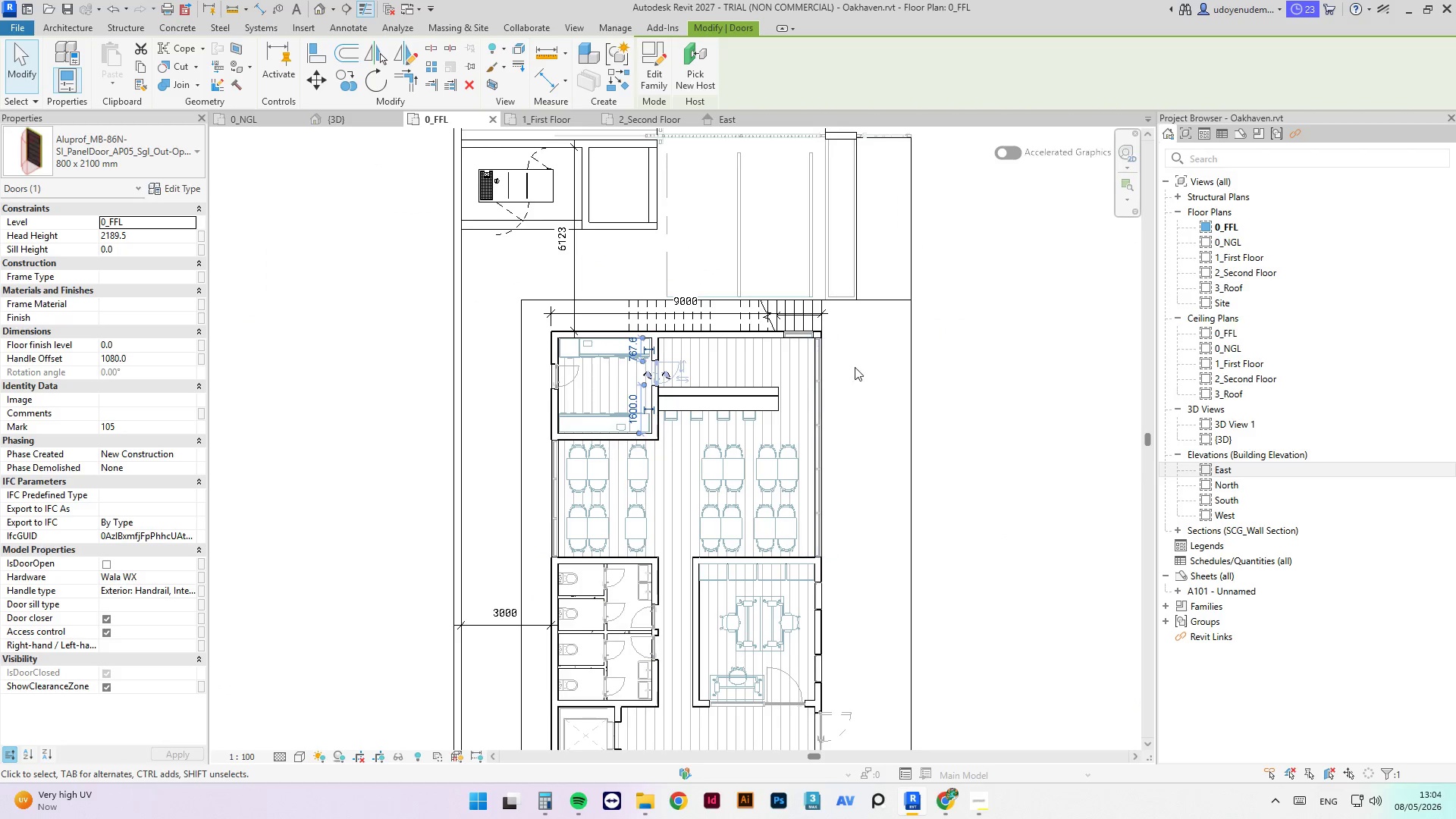 
left_click([854, 374])
 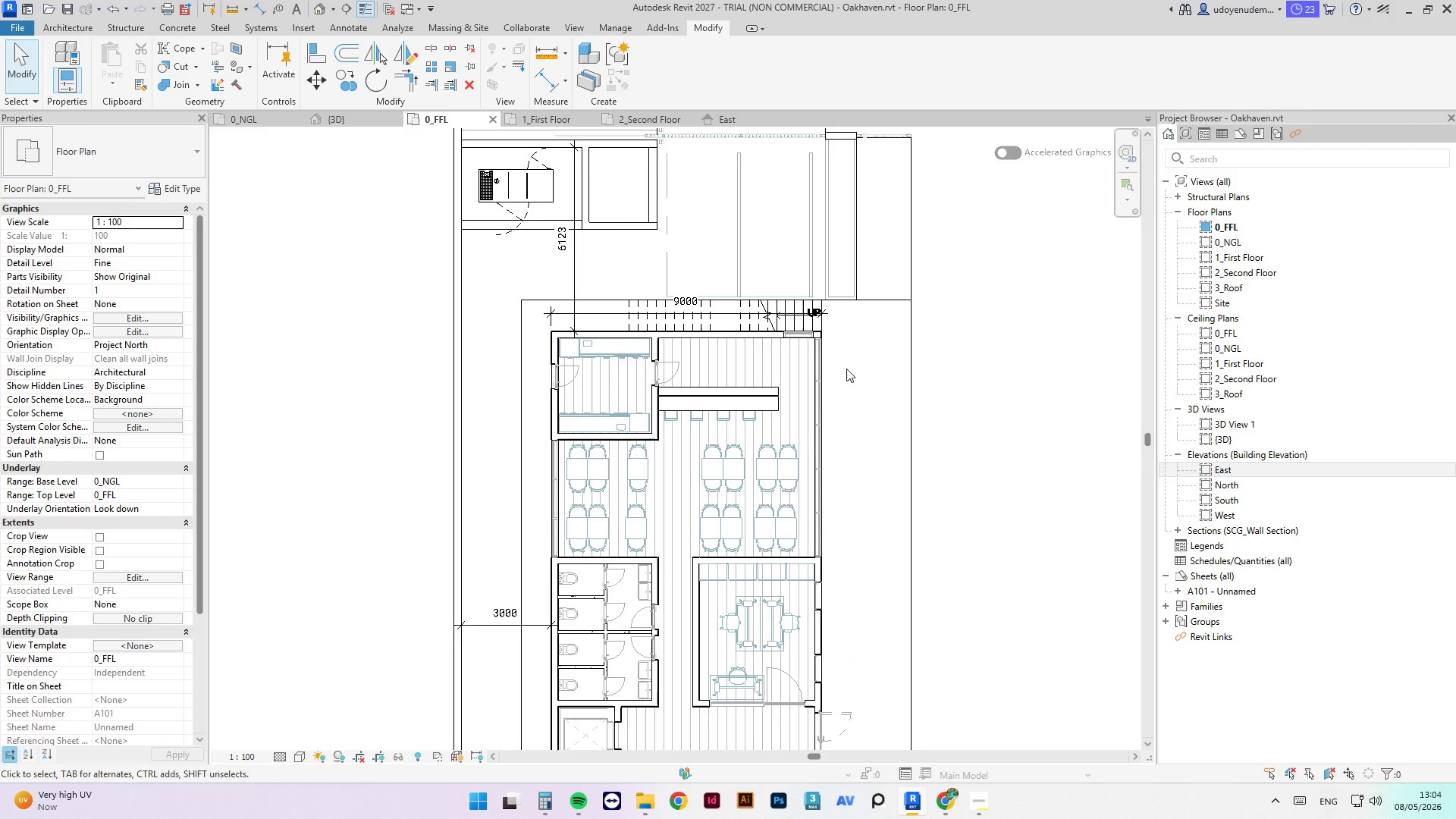 
scroll: coordinate [862, 386], scroll_direction: up, amount: 3.0
 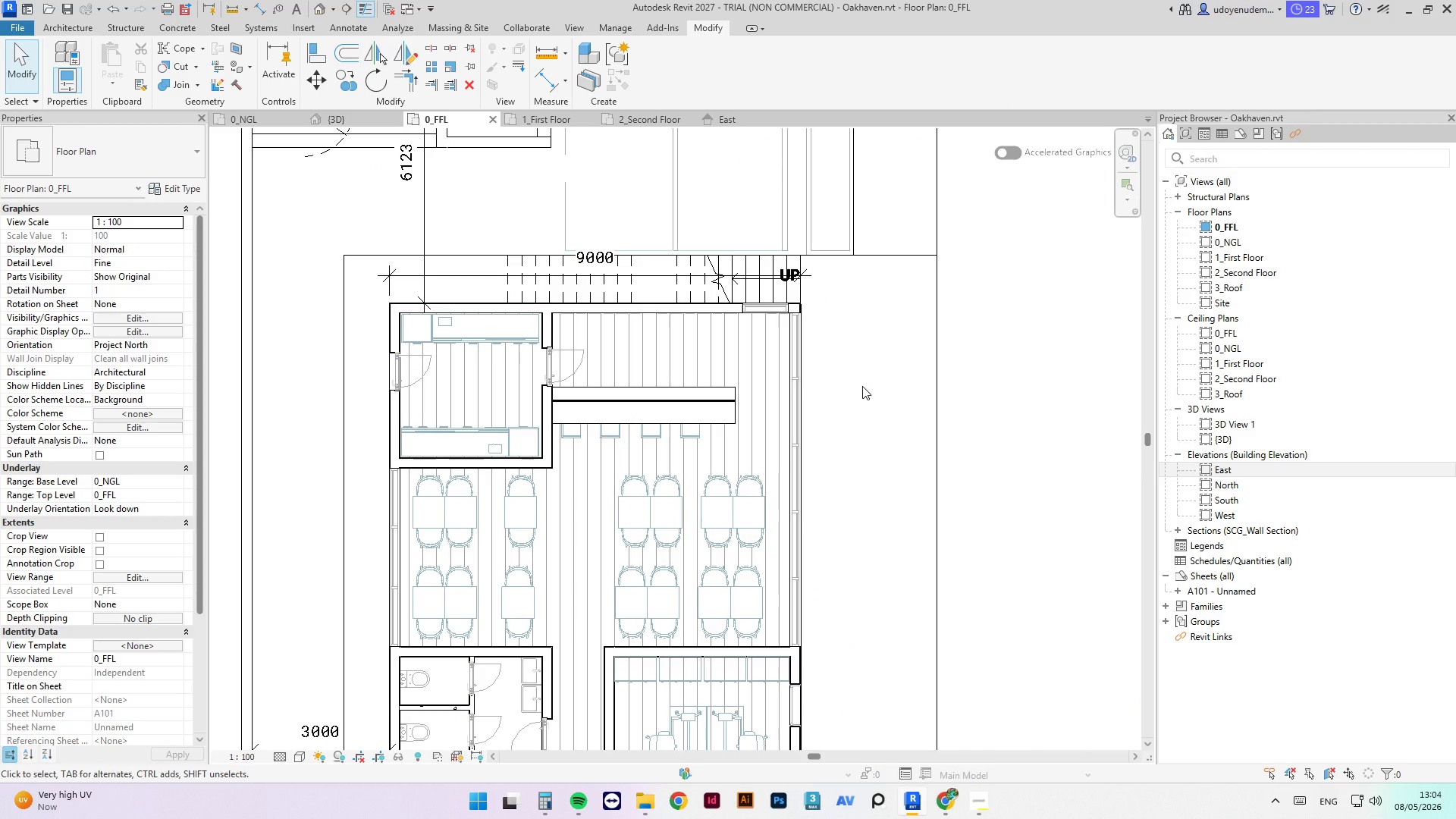 
scroll: coordinate [862, 386], scroll_direction: down, amount: 4.0
 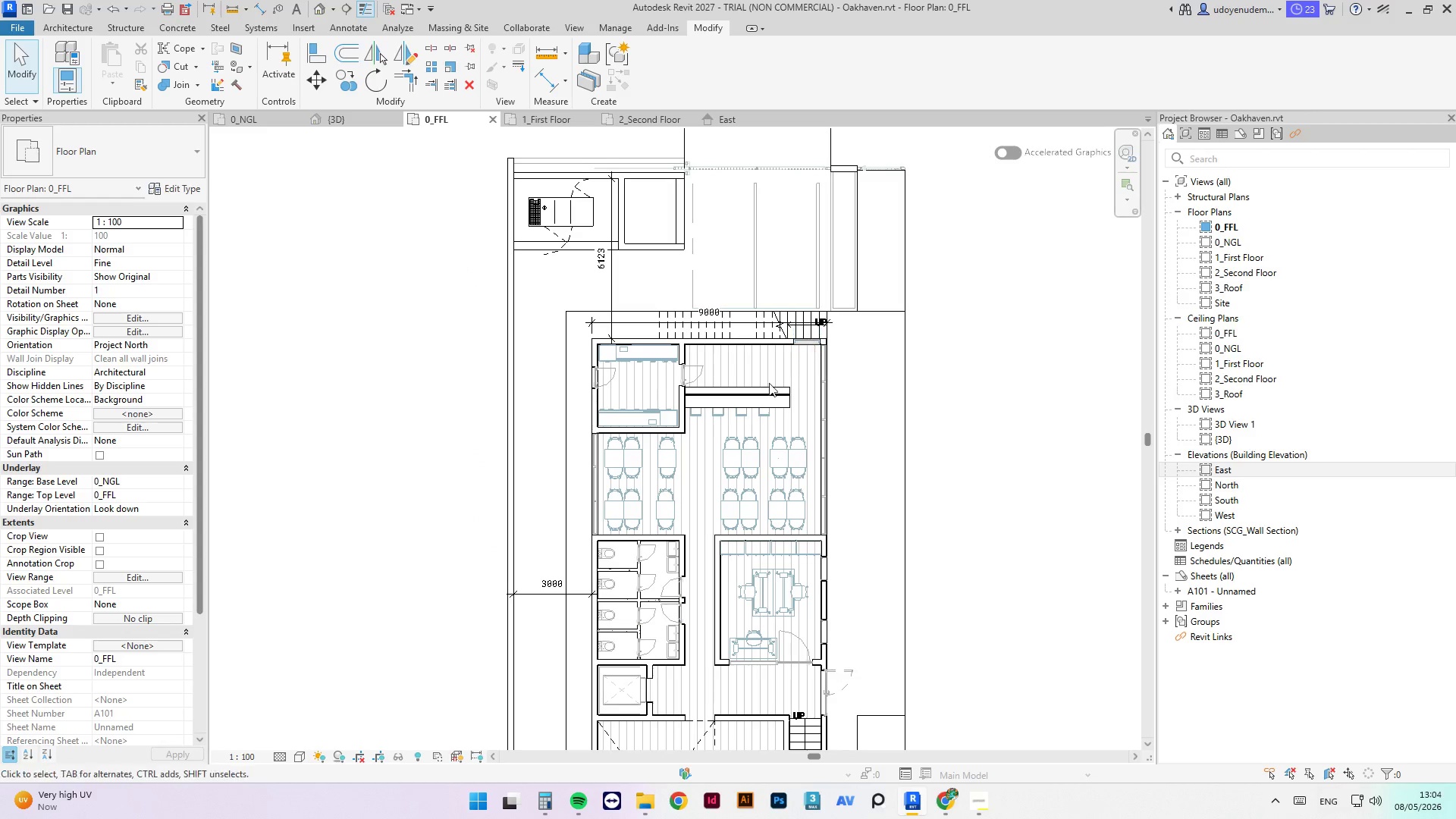 
scroll: coordinate [805, 388], scroll_direction: up, amount: 7.0
 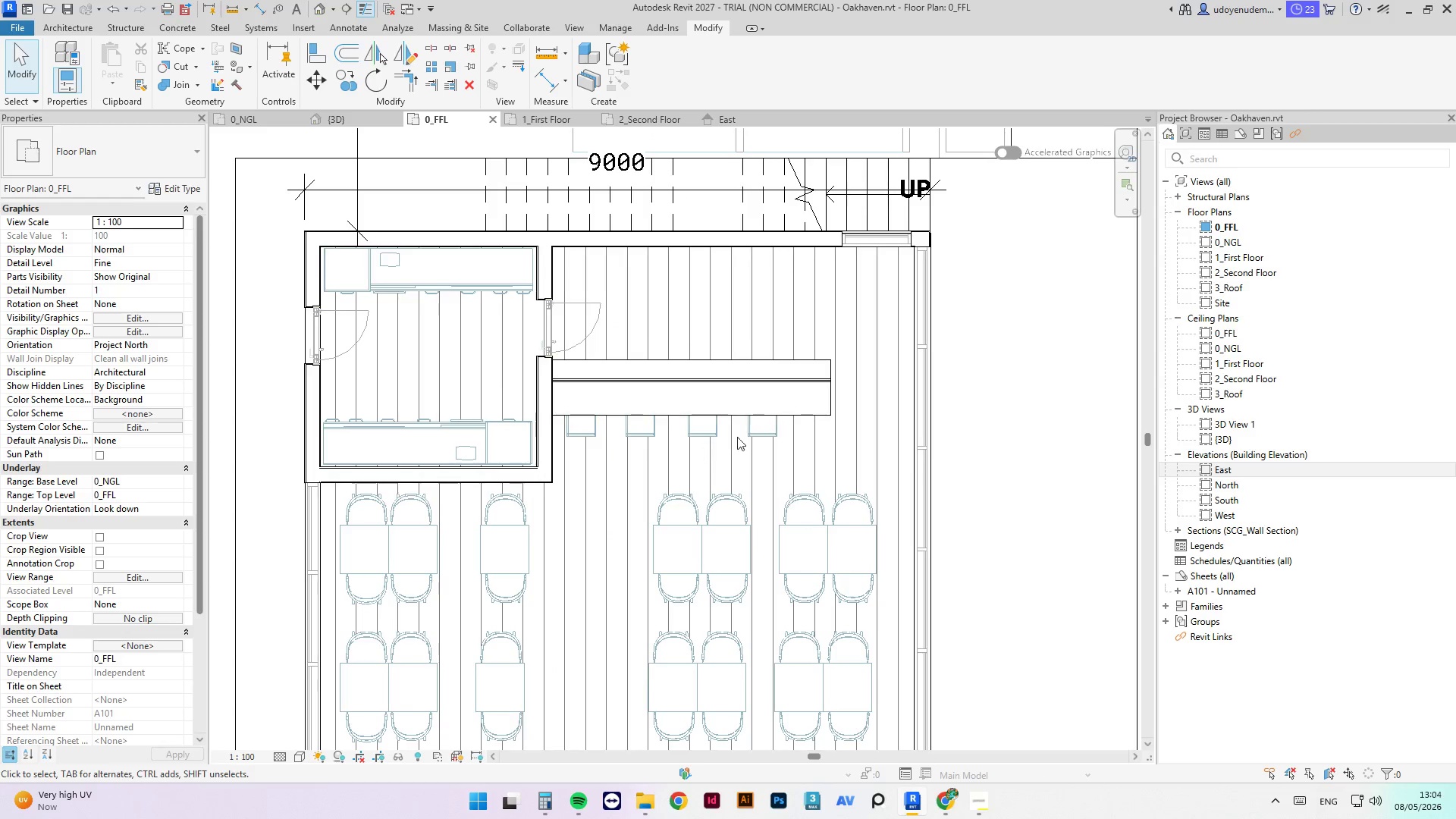 
left_click([756, 431])
 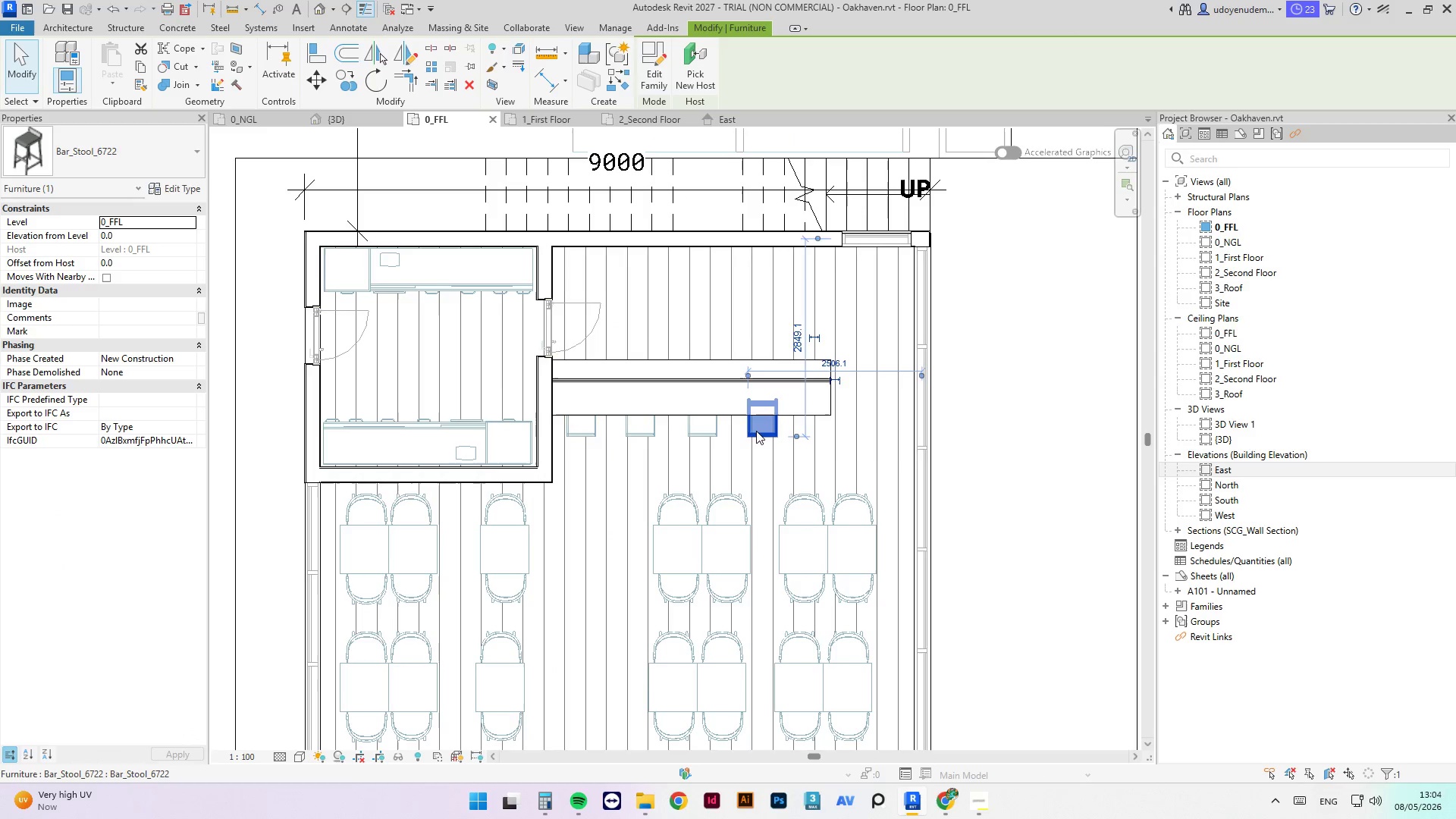 
key(ArrowRight)
 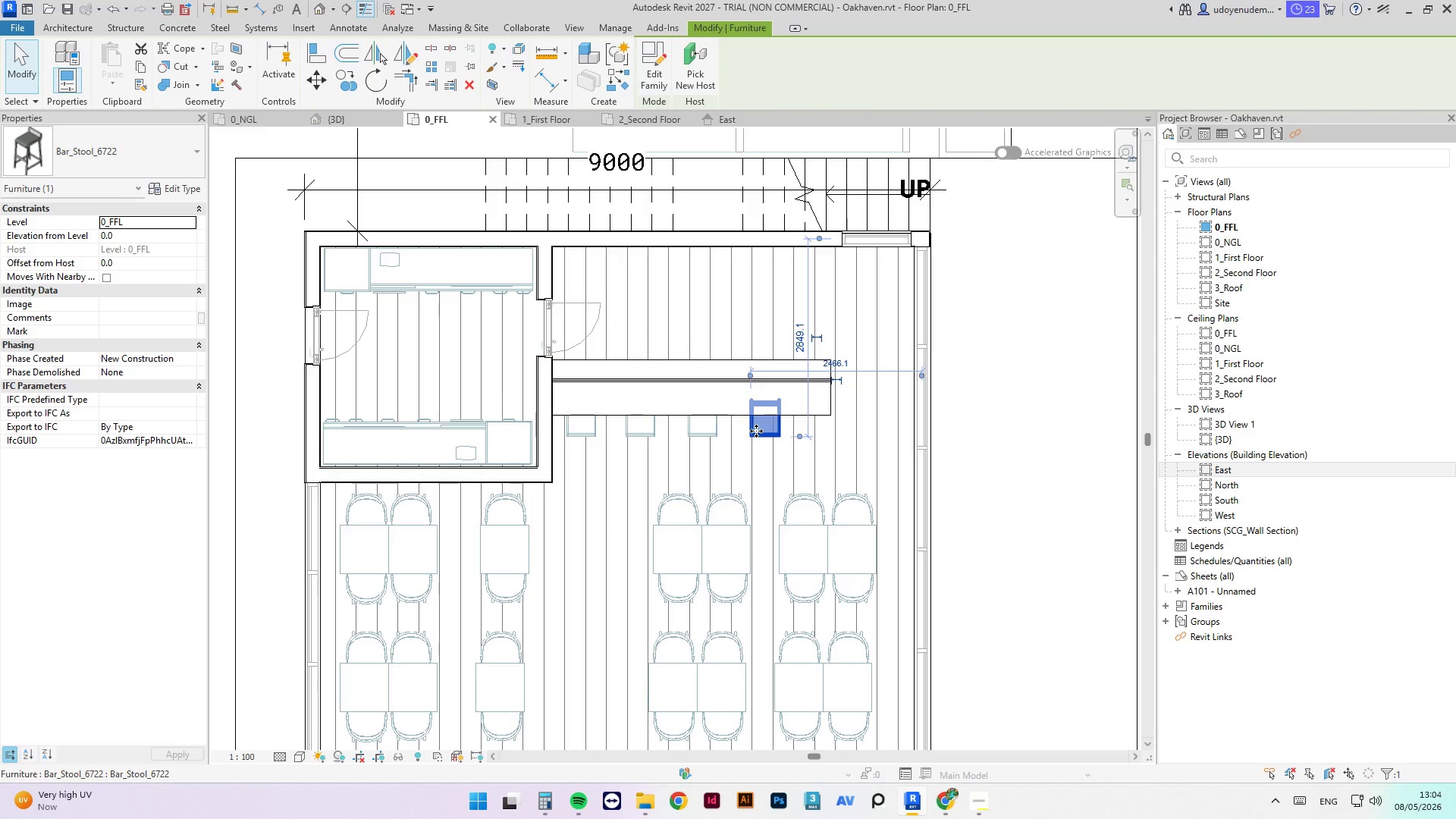 
key(ArrowDown)
 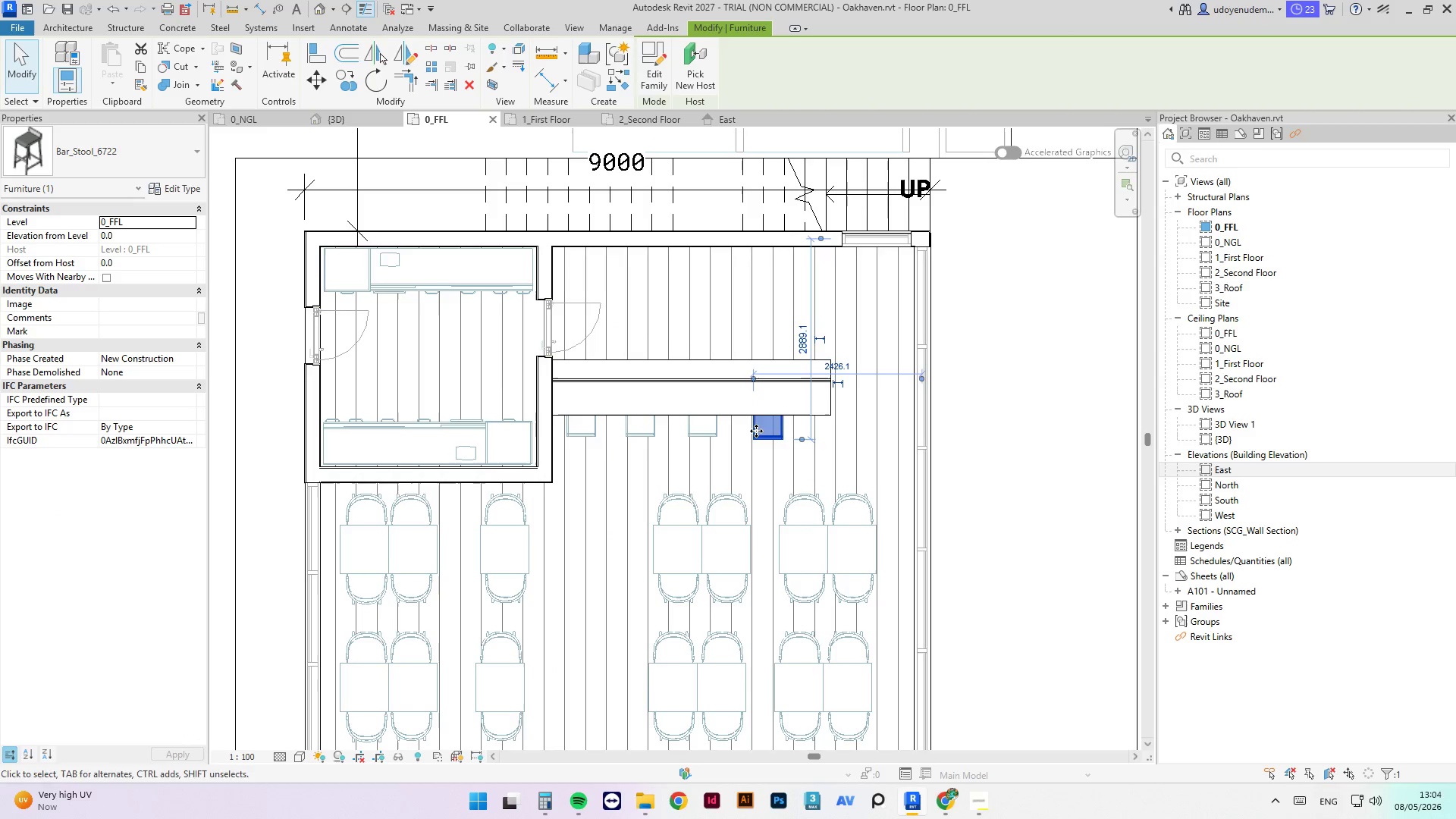 
key(ArrowRight)
 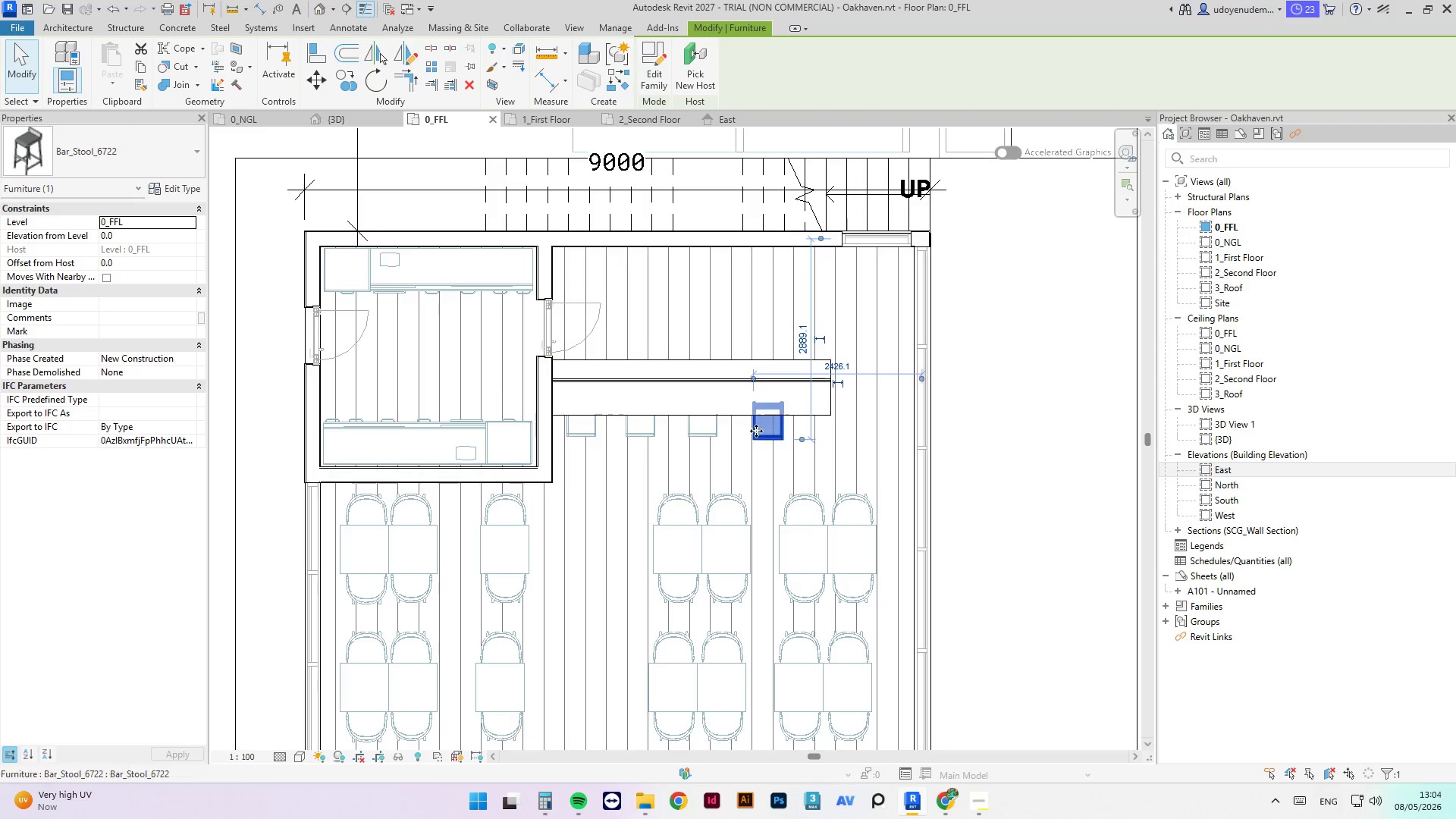 
key(ArrowRight)
 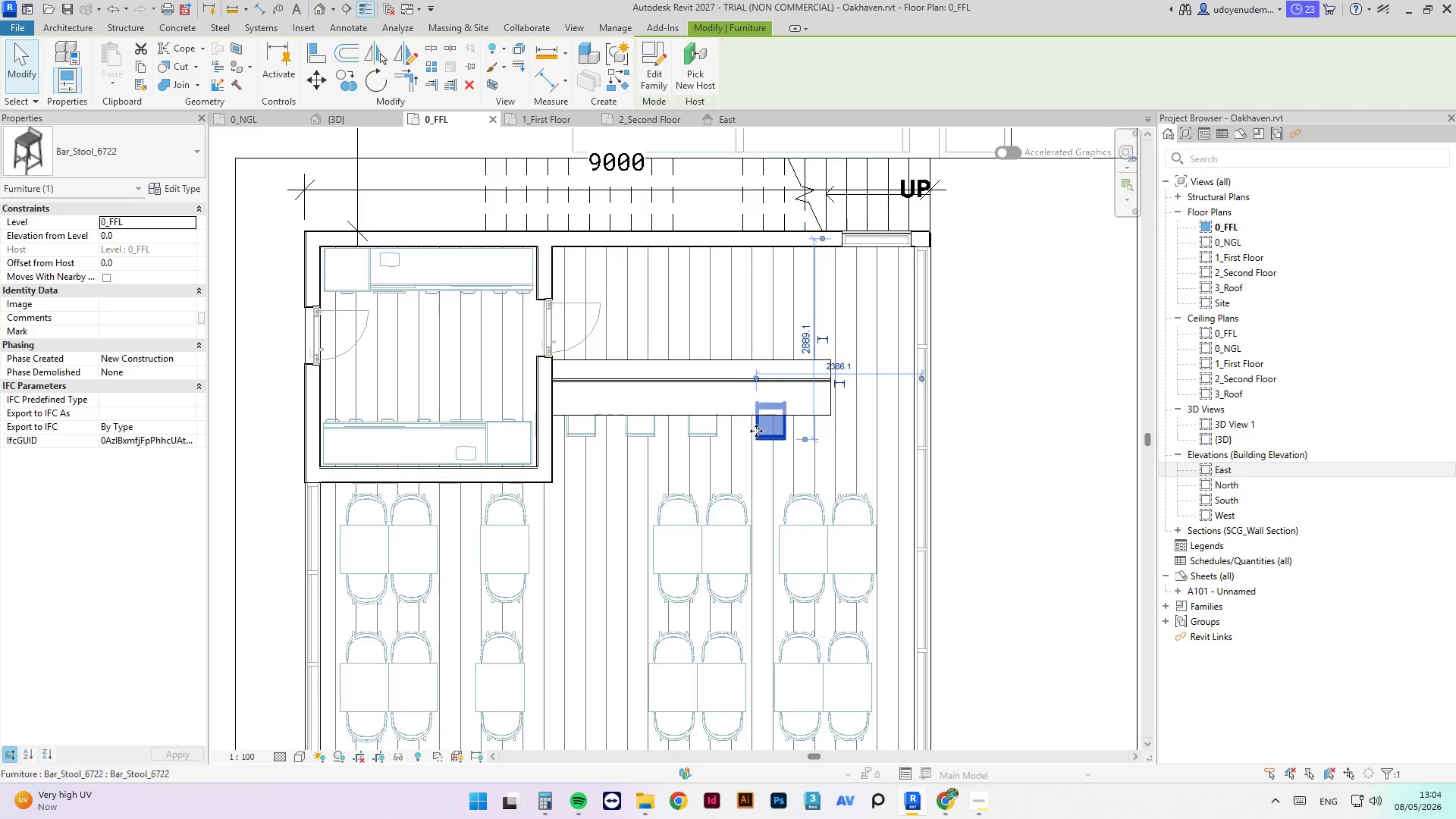 
key(ArrowRight)
 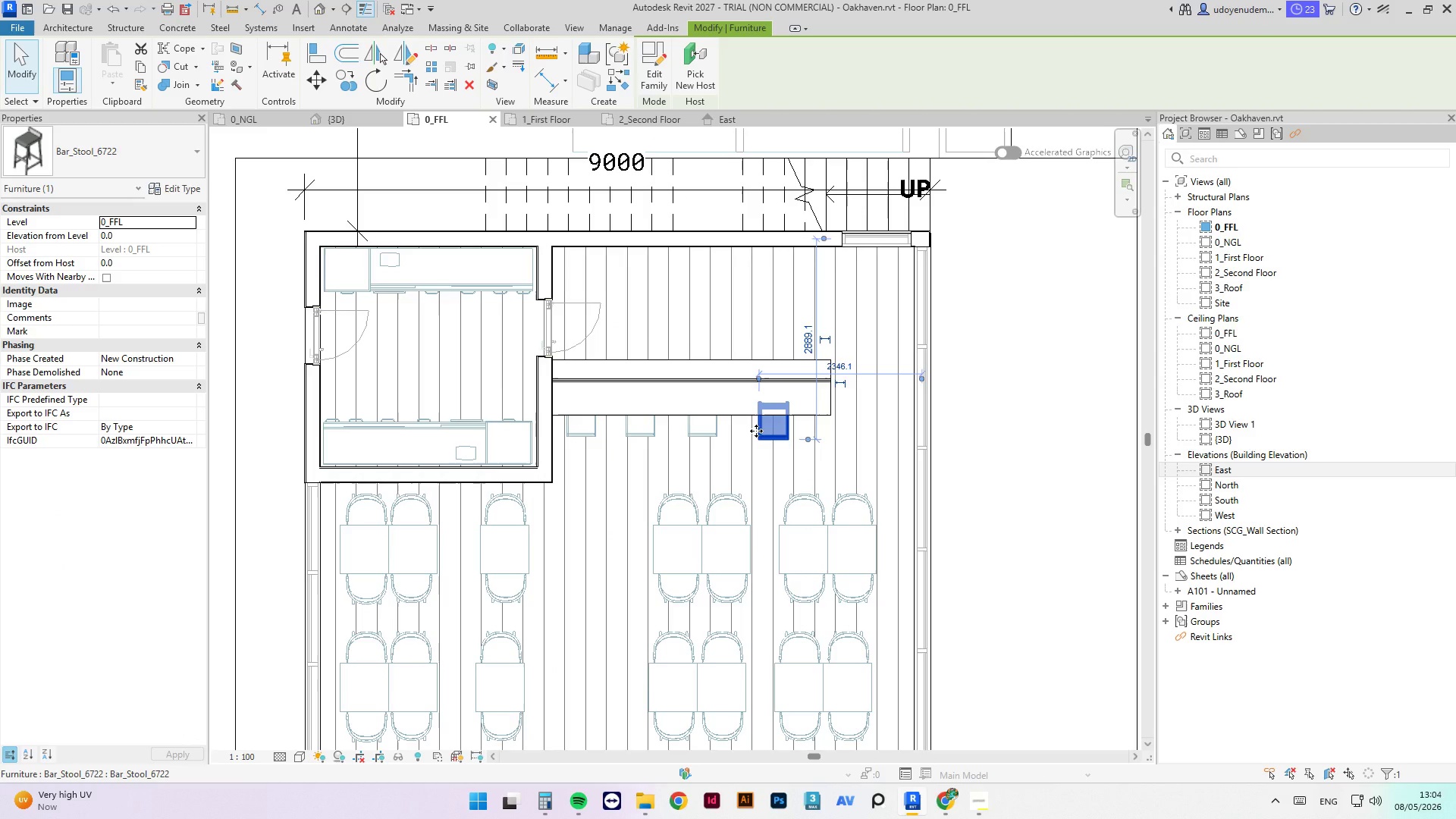 
key(ArrowLeft)
 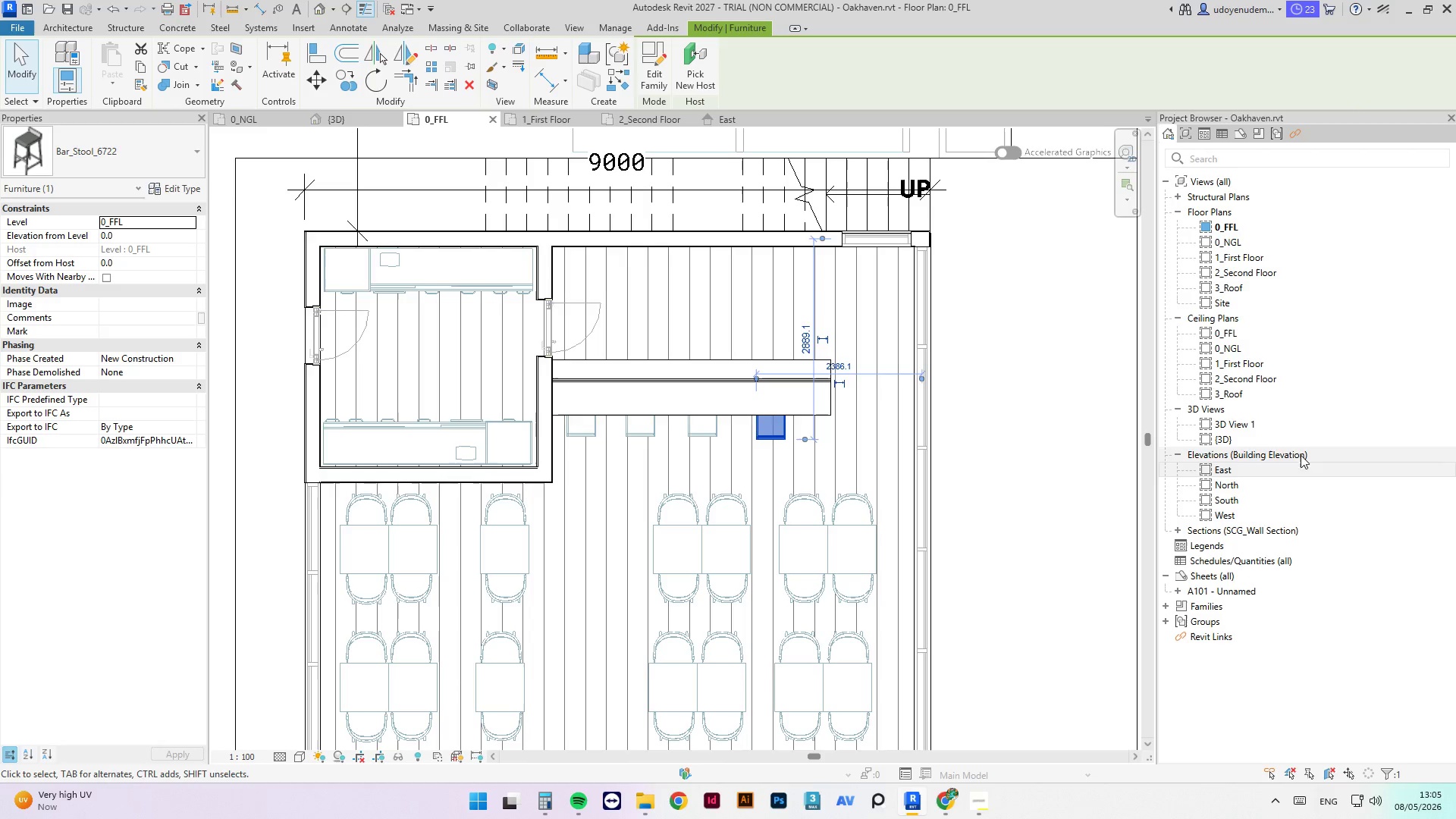 
wait(6.34)
 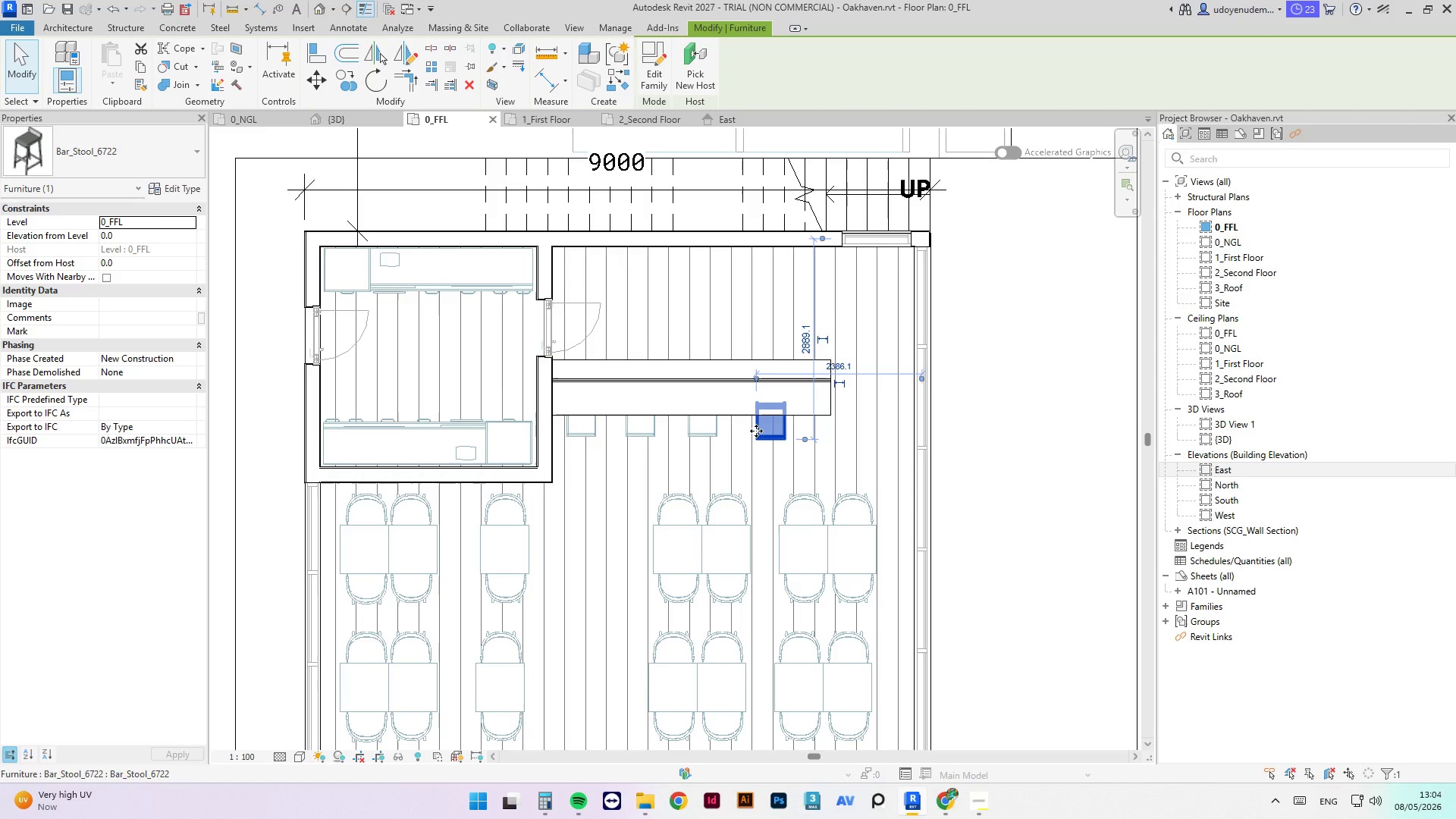 
left_click([632, 430])
 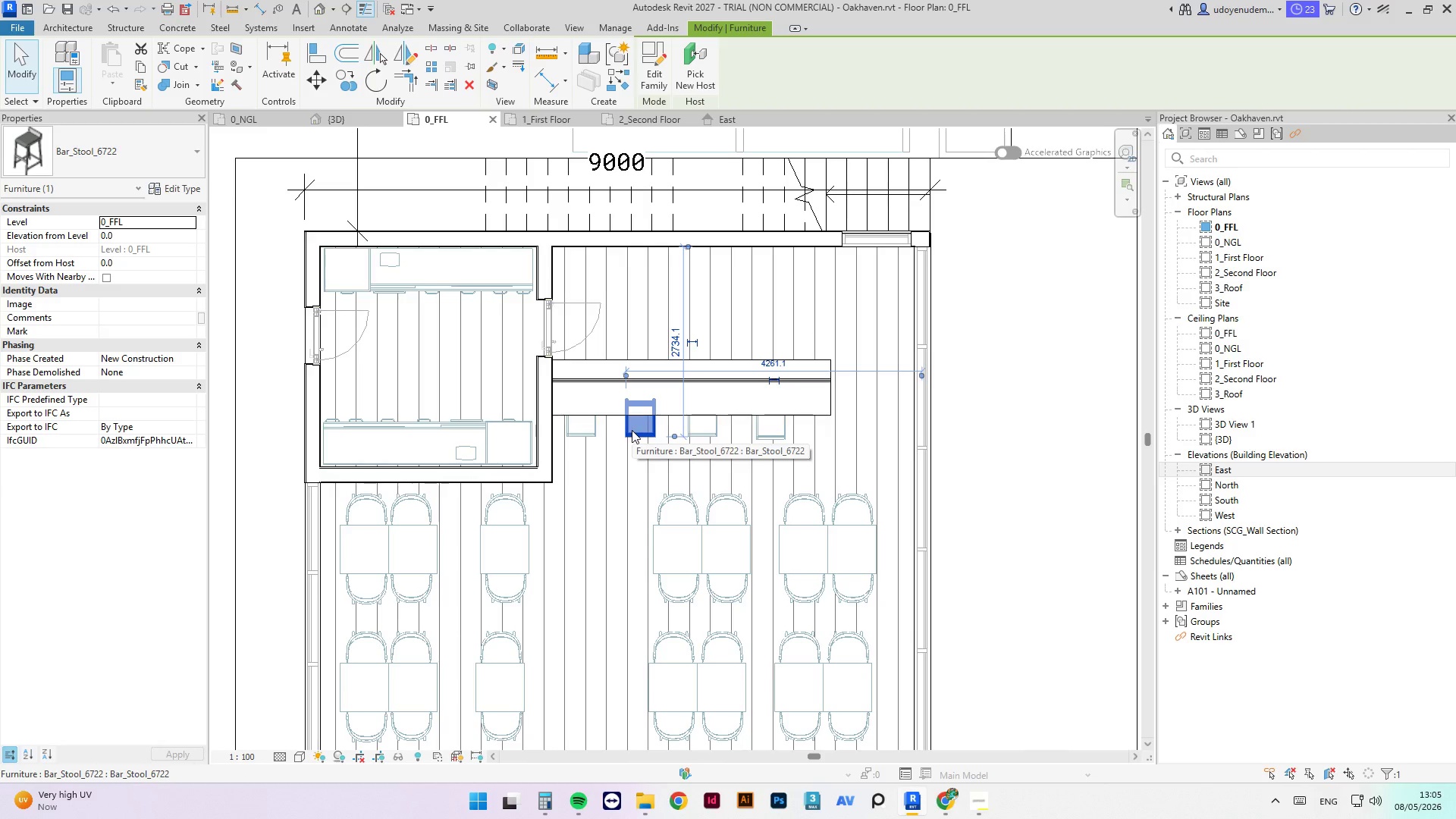 
key(ArrowRight)
 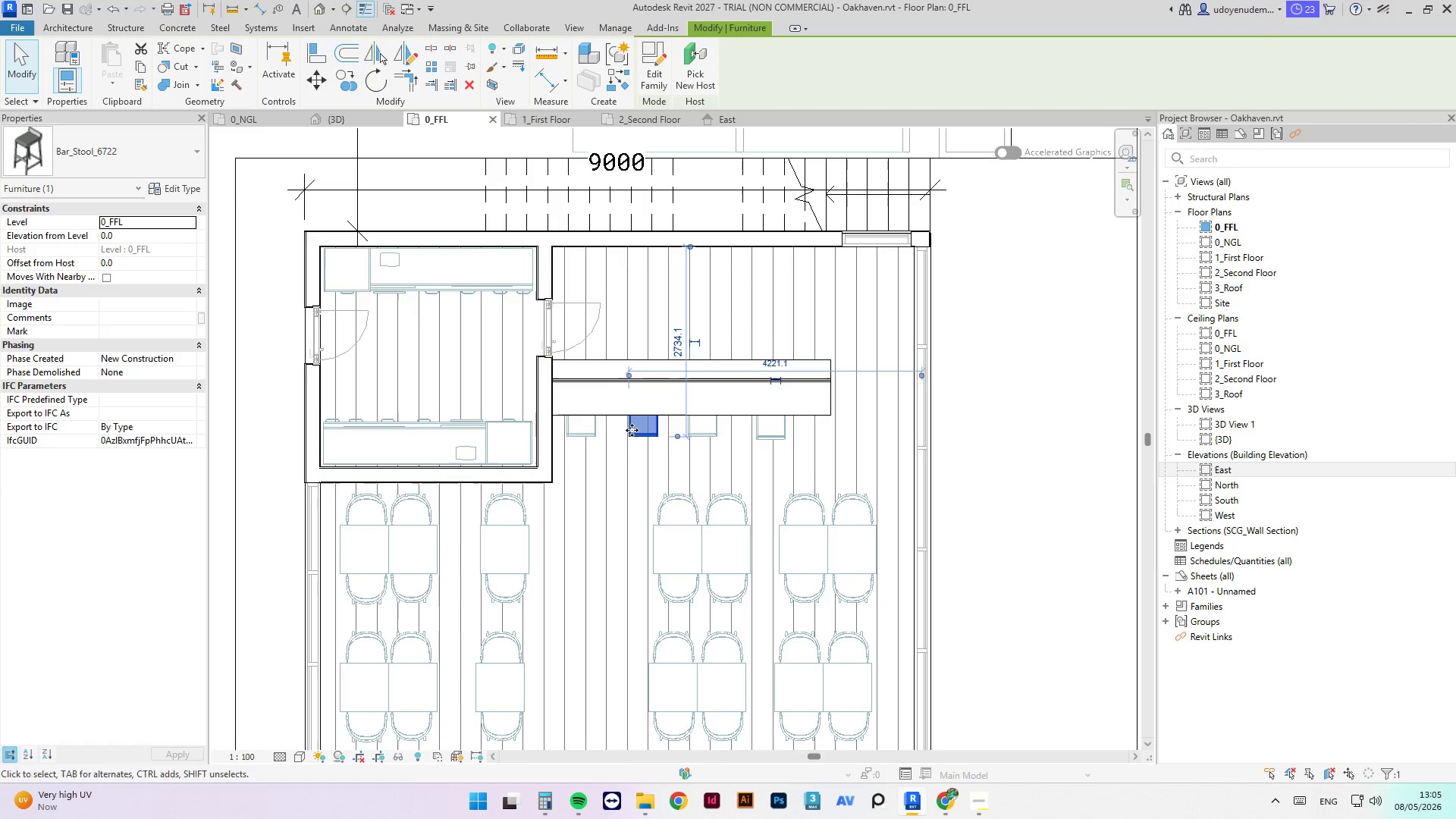 
key(ArrowRight)
 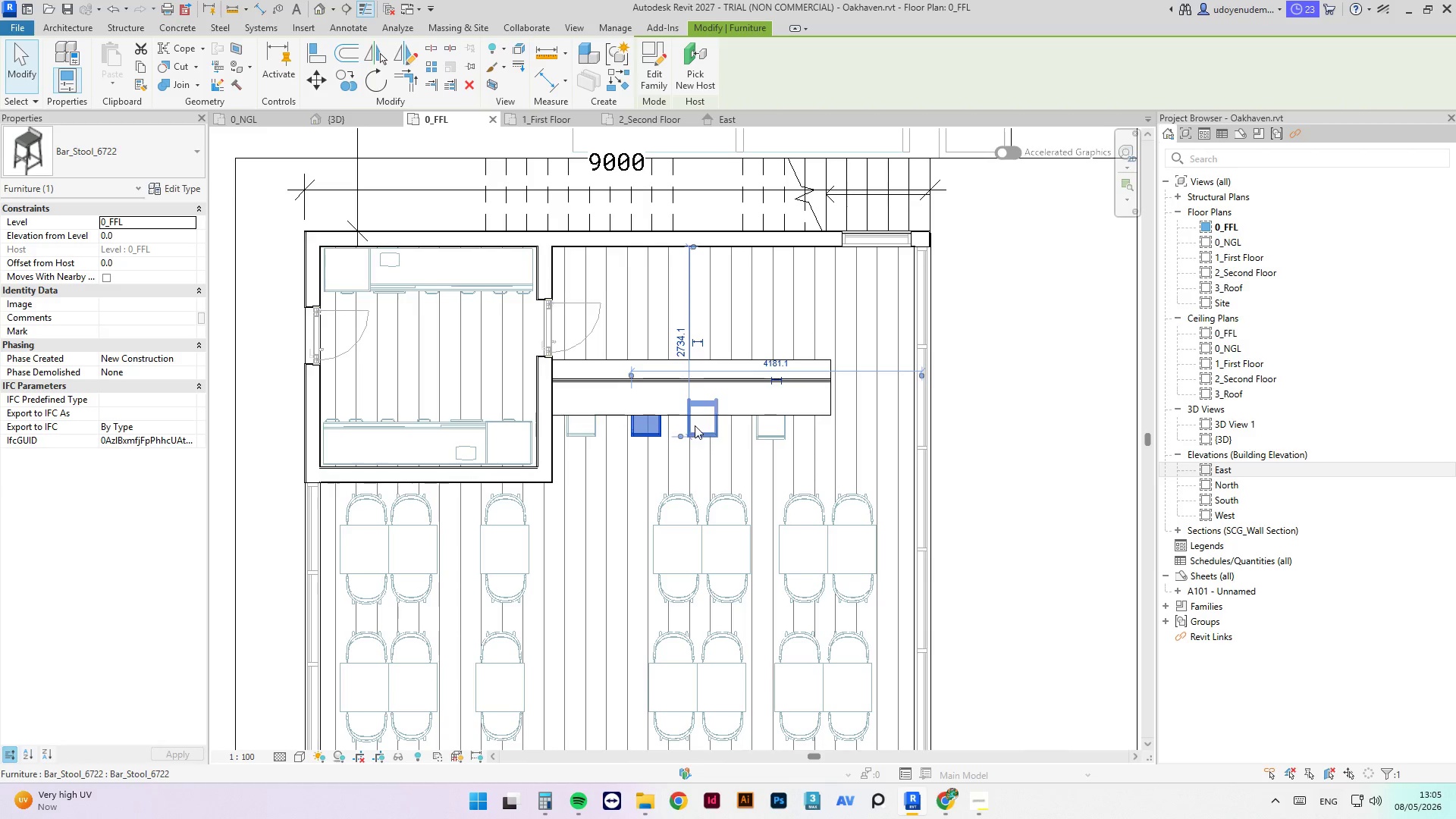 
left_click([701, 428])
 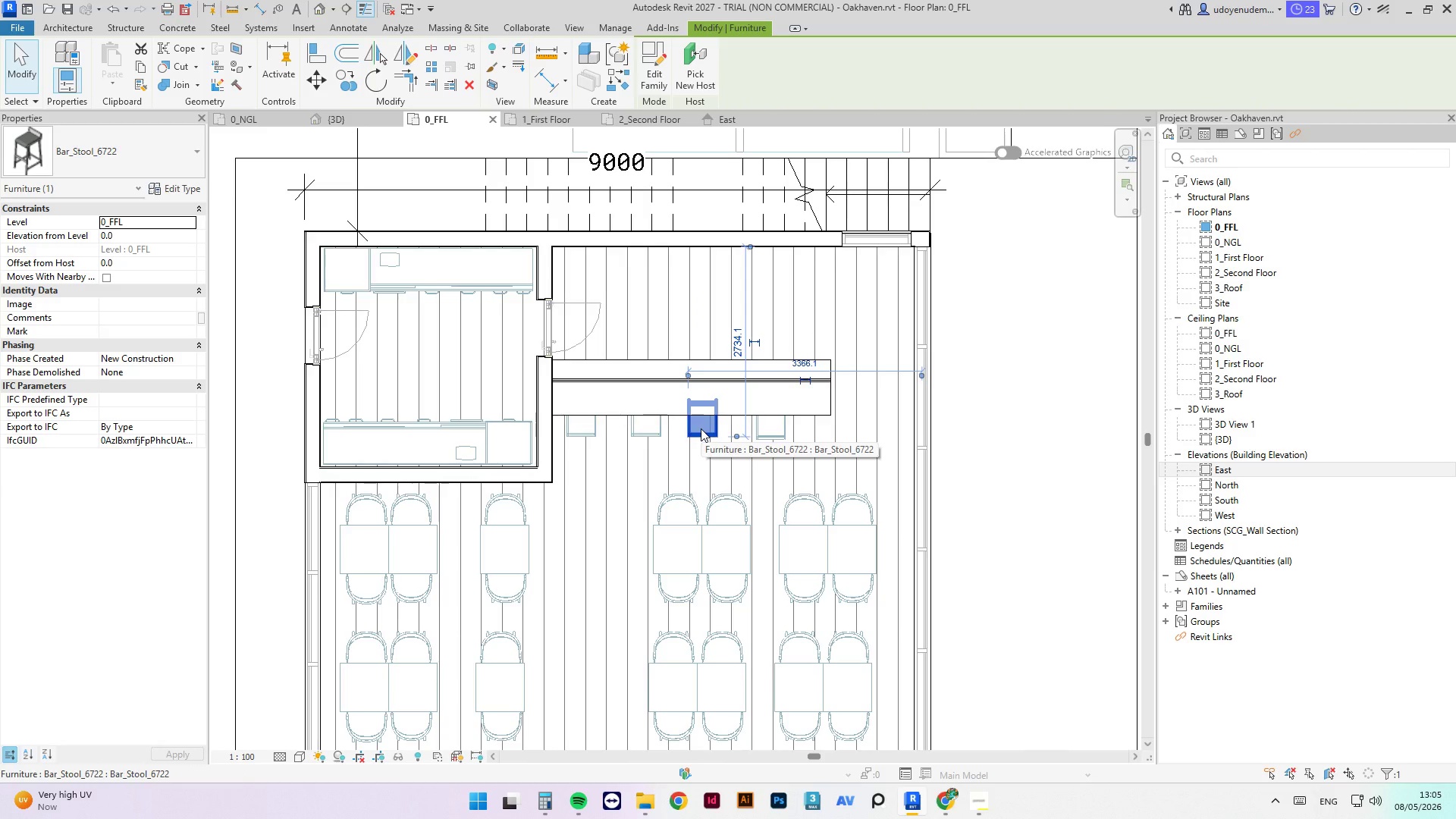 
key(ArrowRight)
 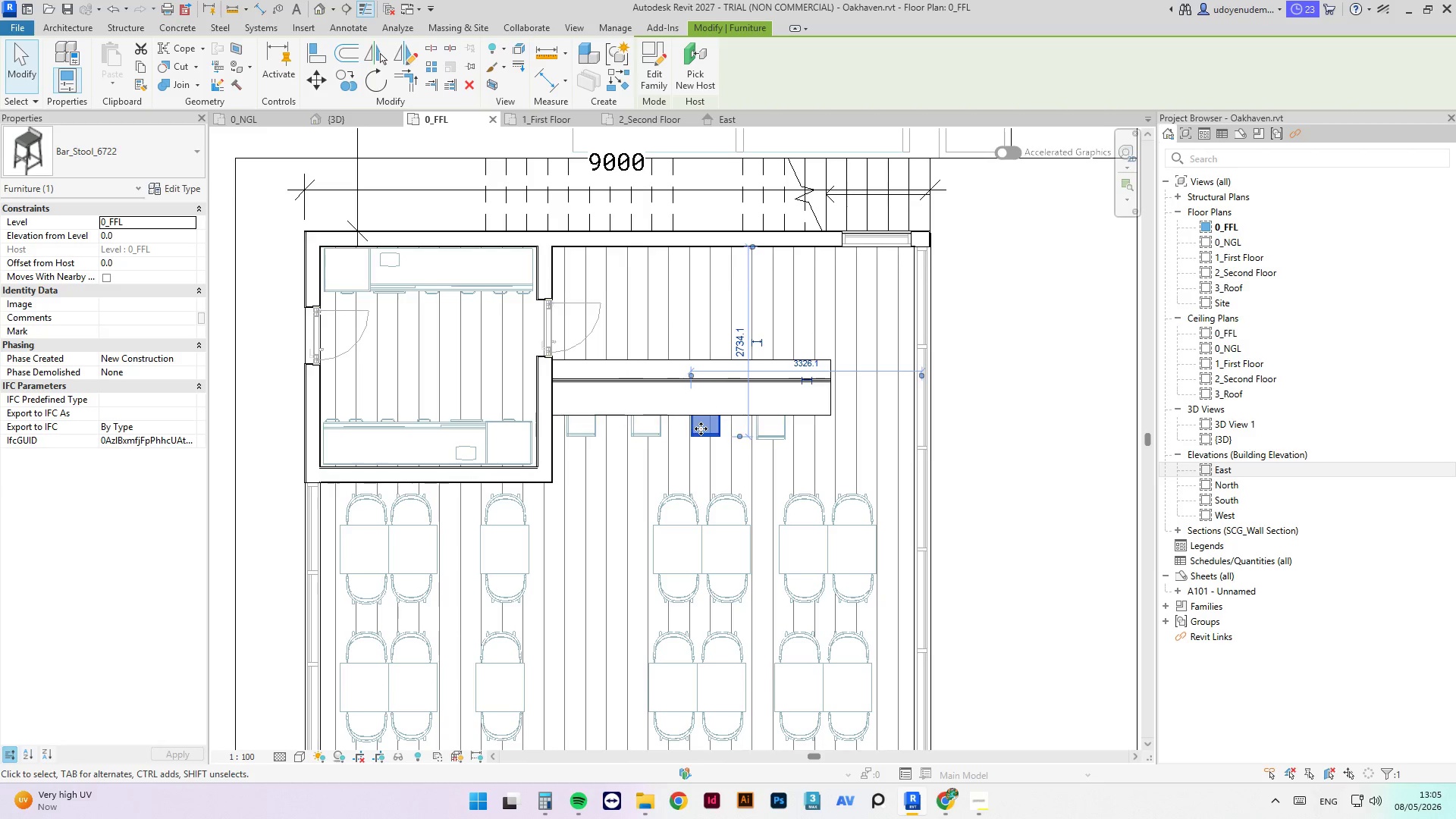 
key(ArrowRight)
 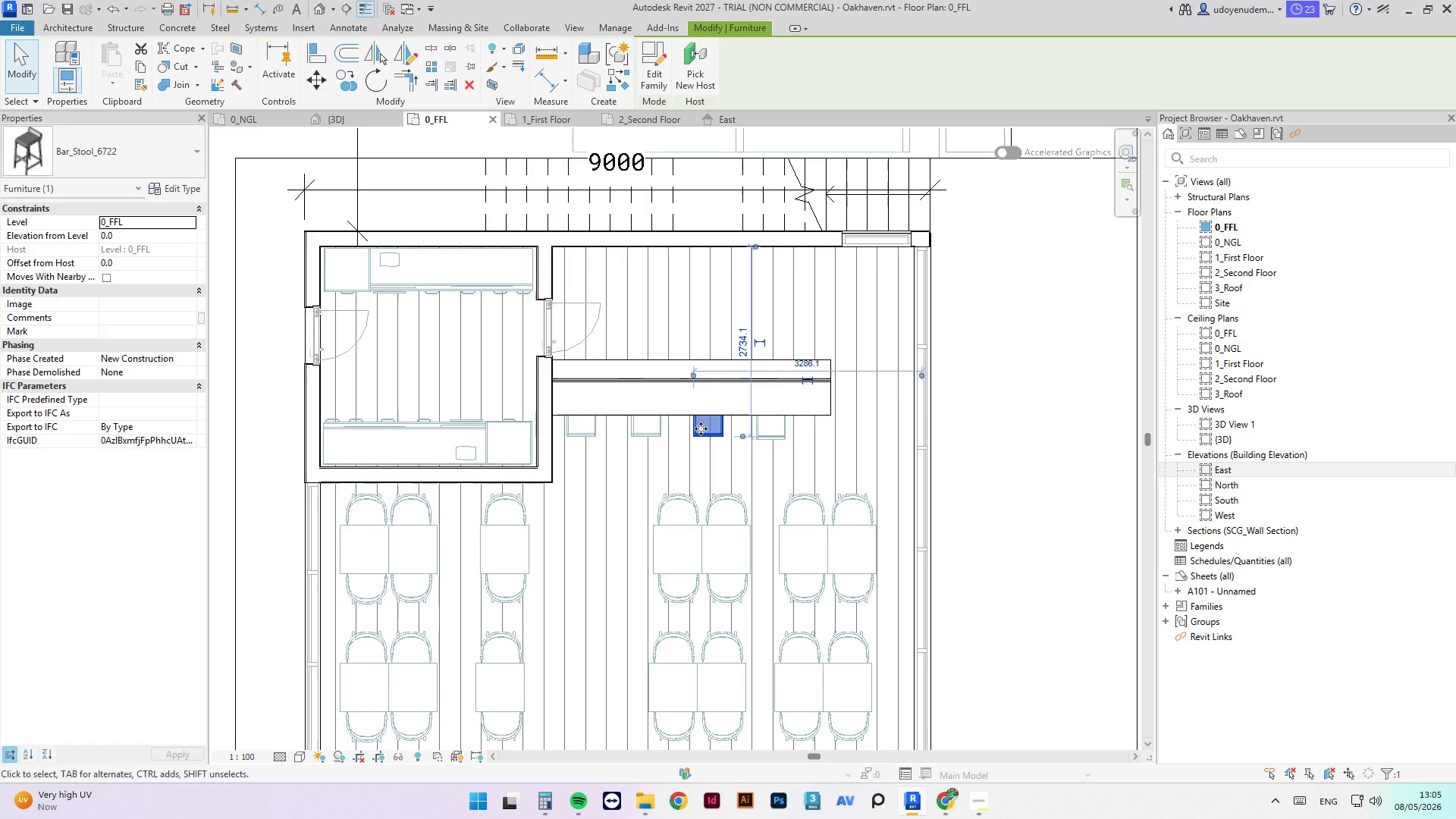 
key(ArrowRight)
 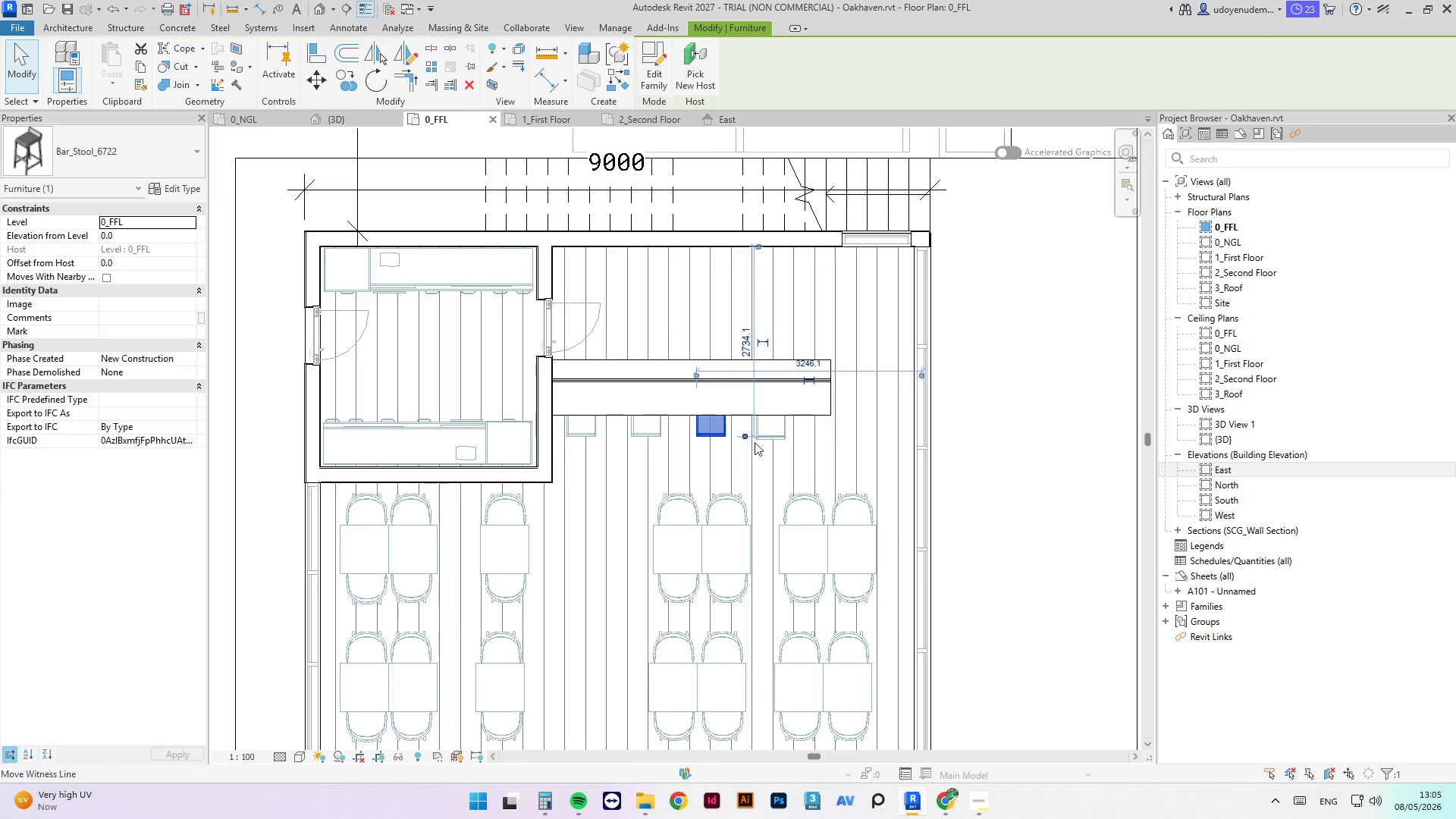 
left_click([774, 440])
 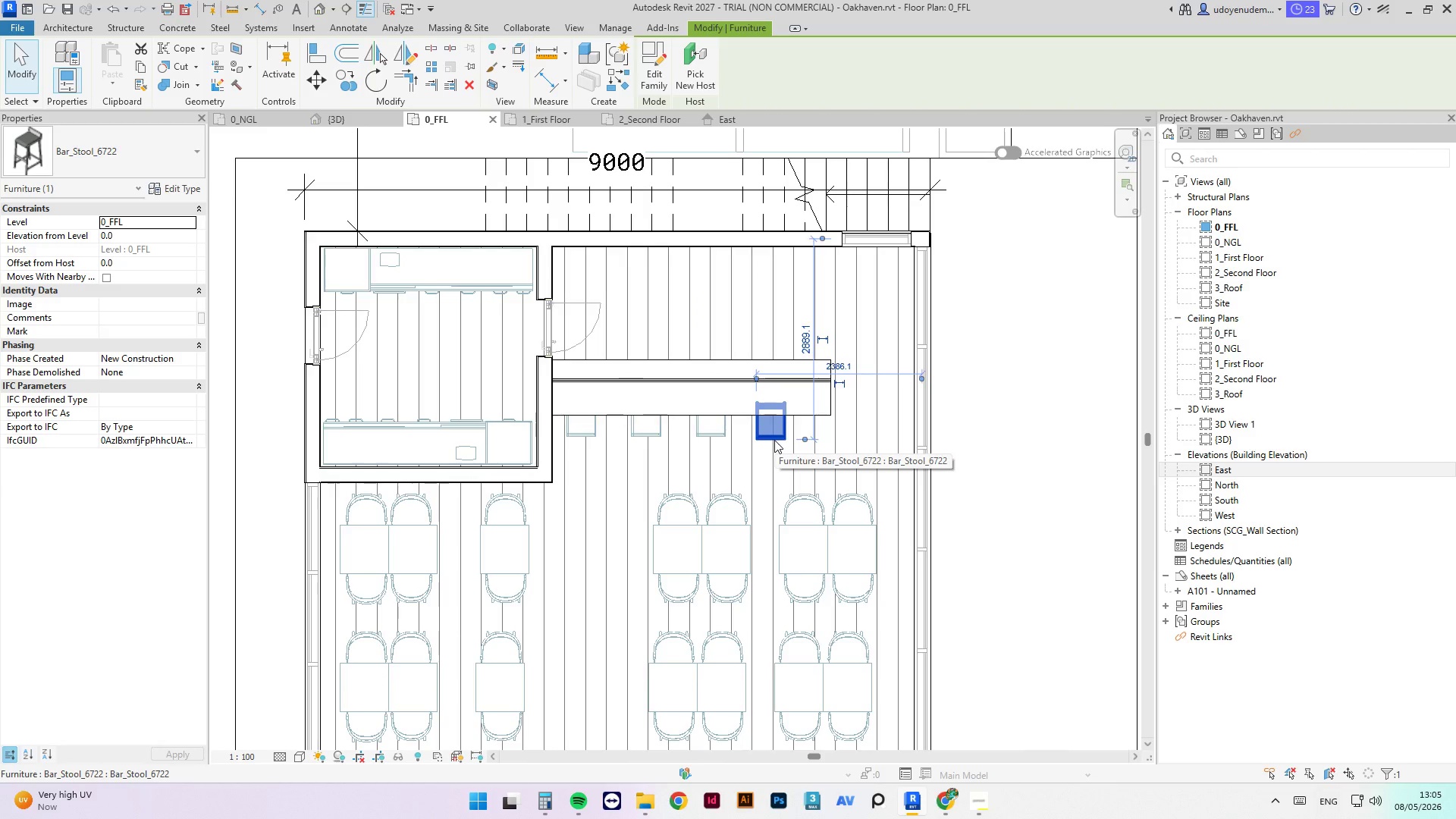 
key(ArrowRight)
 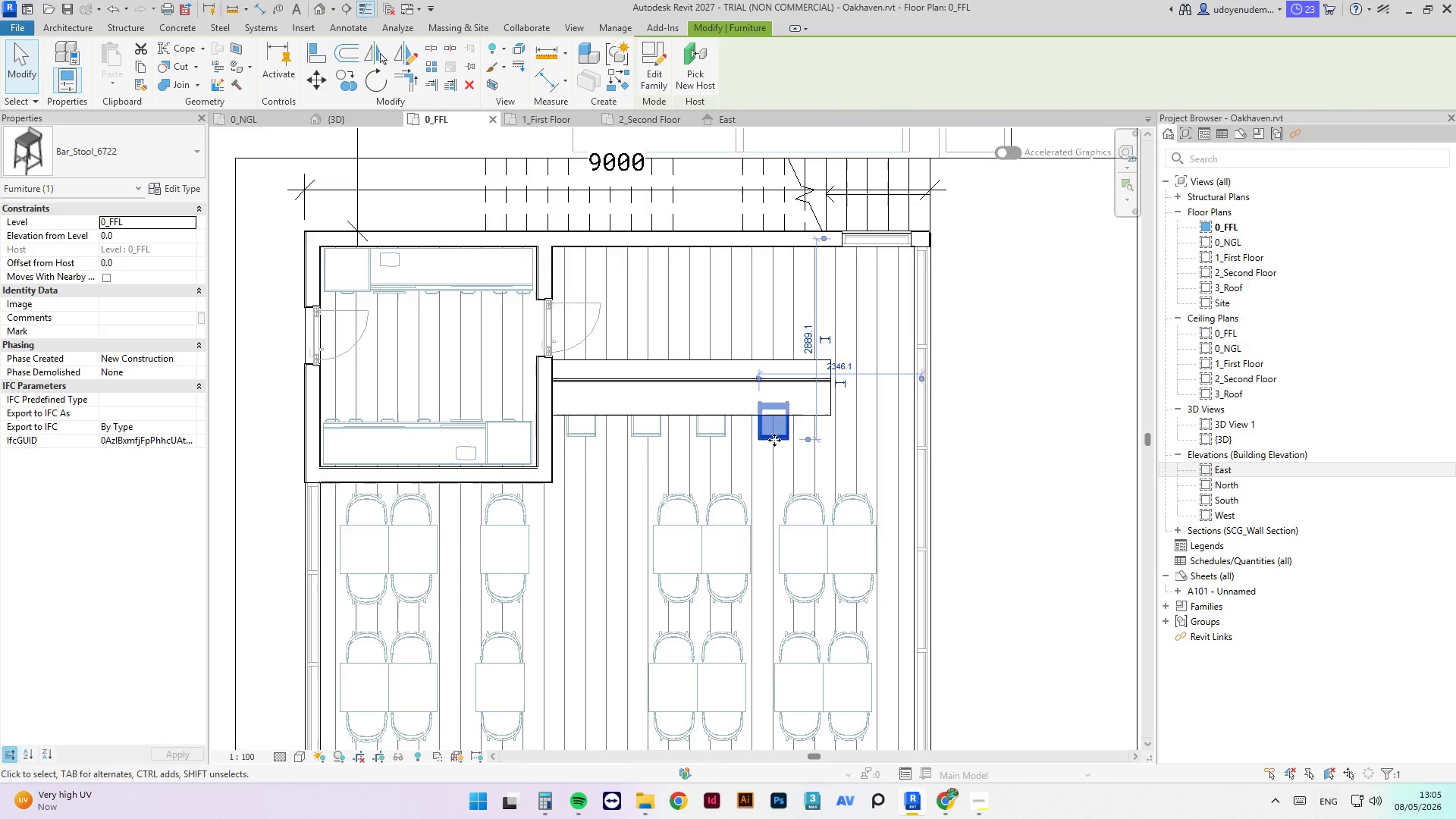 
key(ArrowRight)
 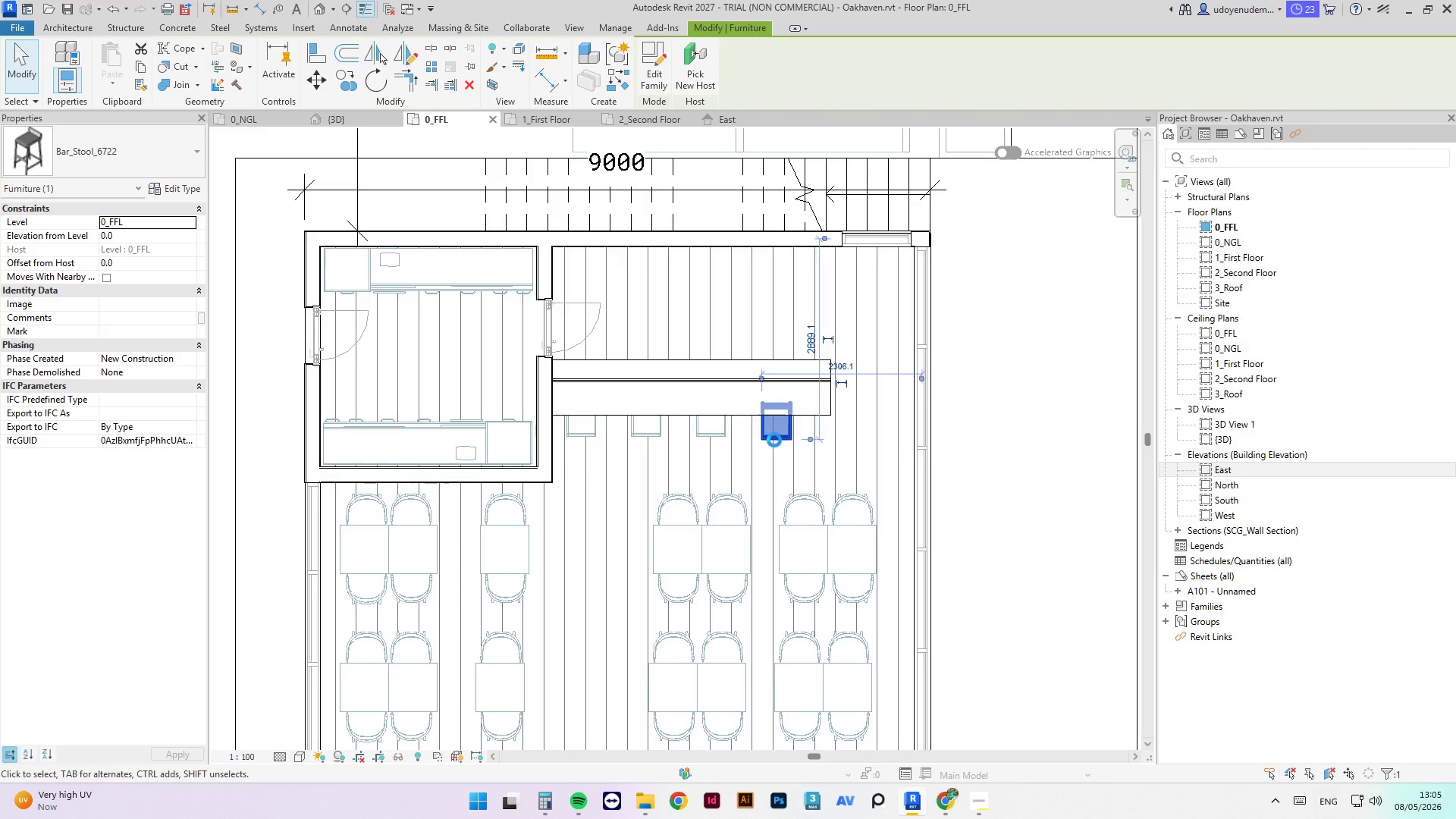 
key(ArrowRight)
 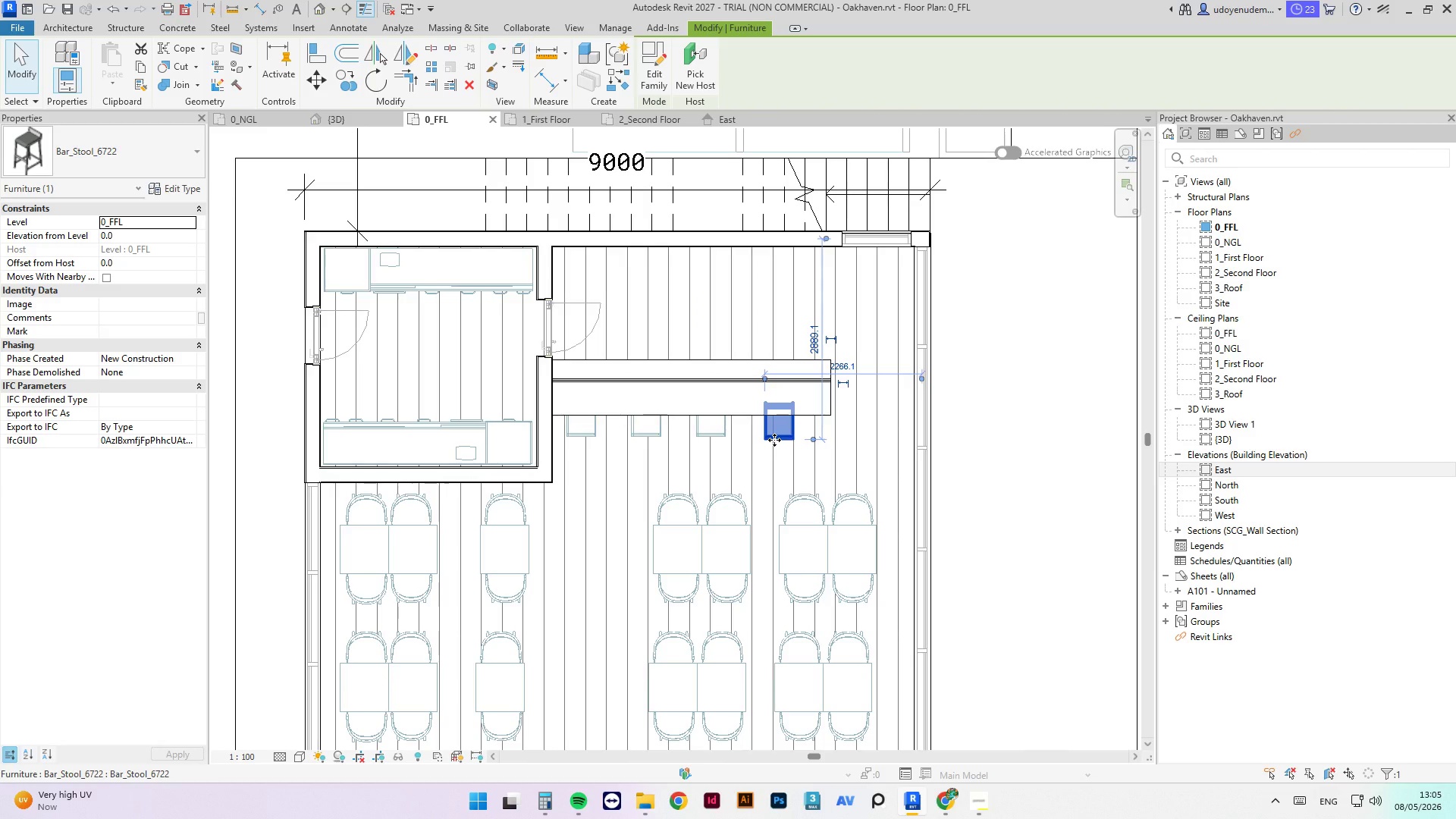 
wait(10.18)
 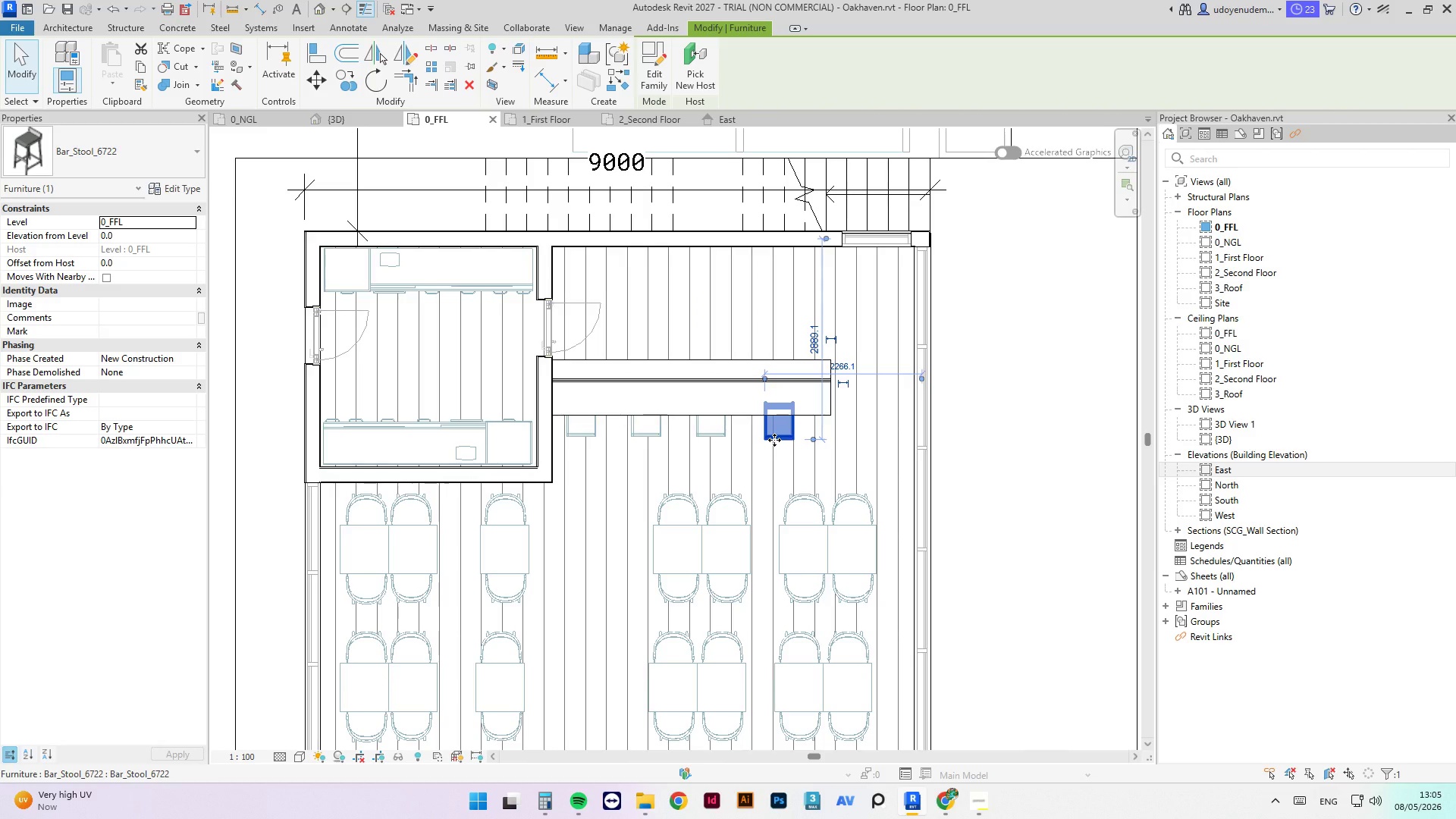 
mouse_move([753, 522])
 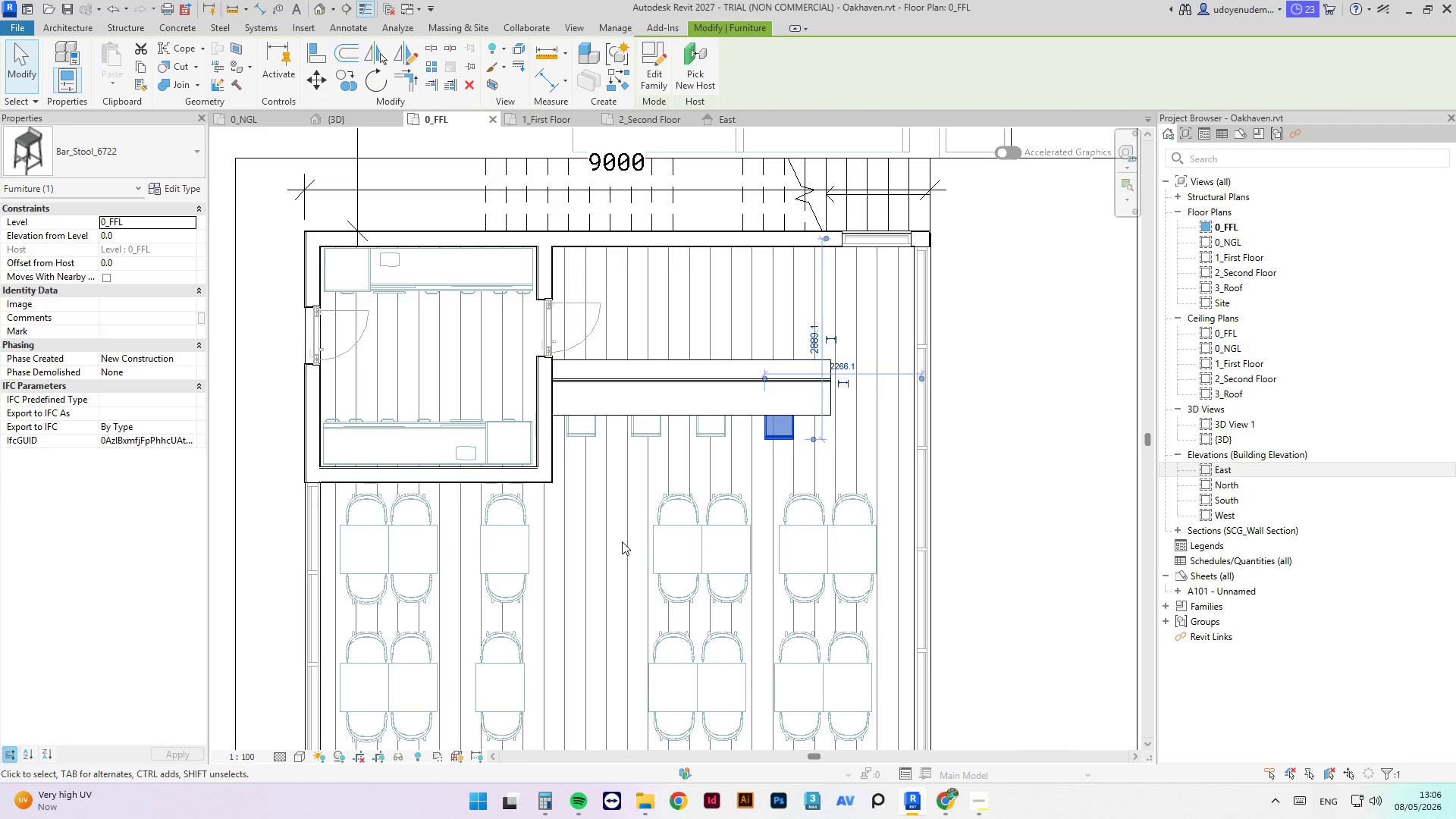 
wait(46.72)
 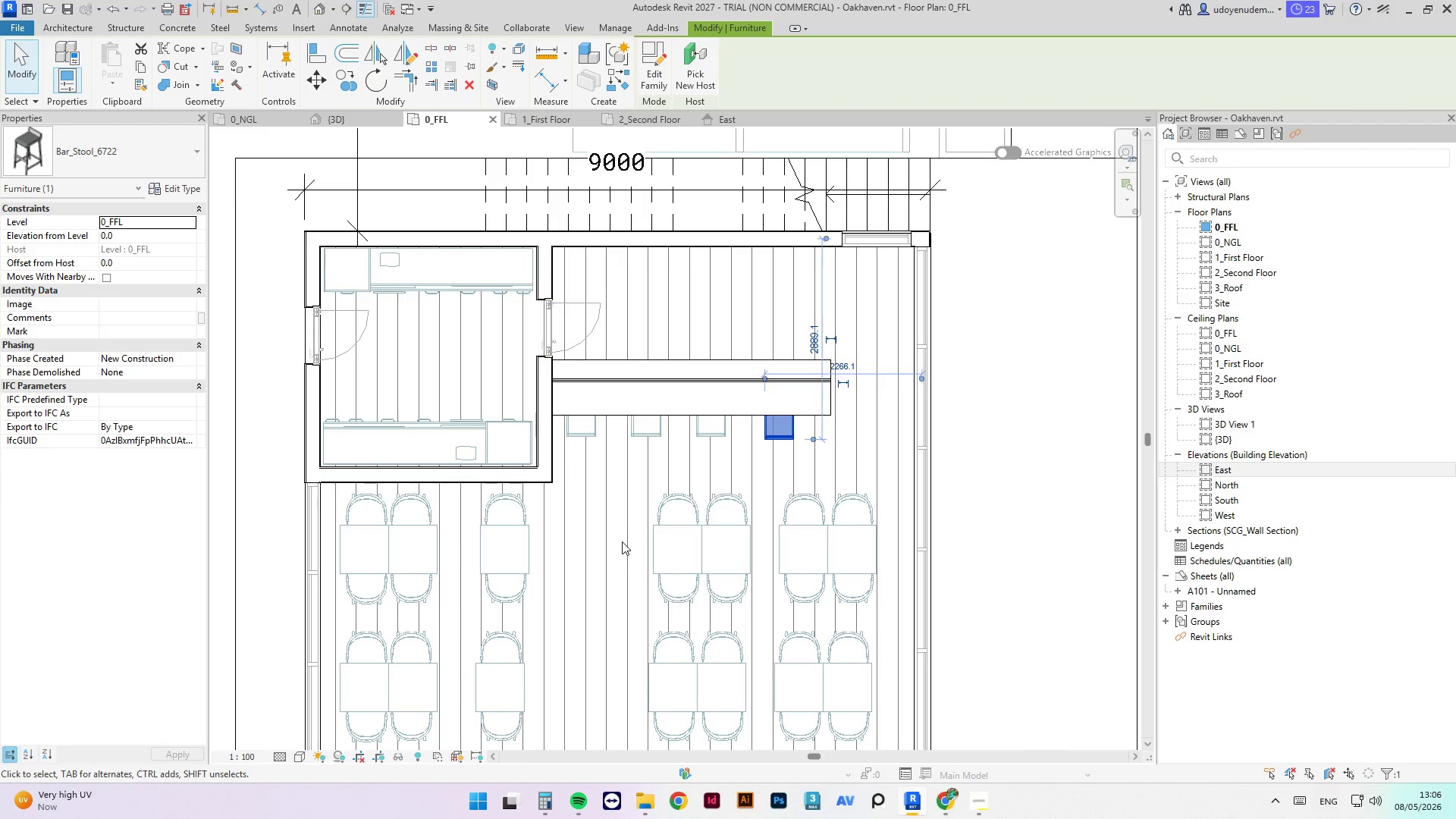 
scroll: coordinate [636, 592], scroll_direction: up, amount: 3.0
 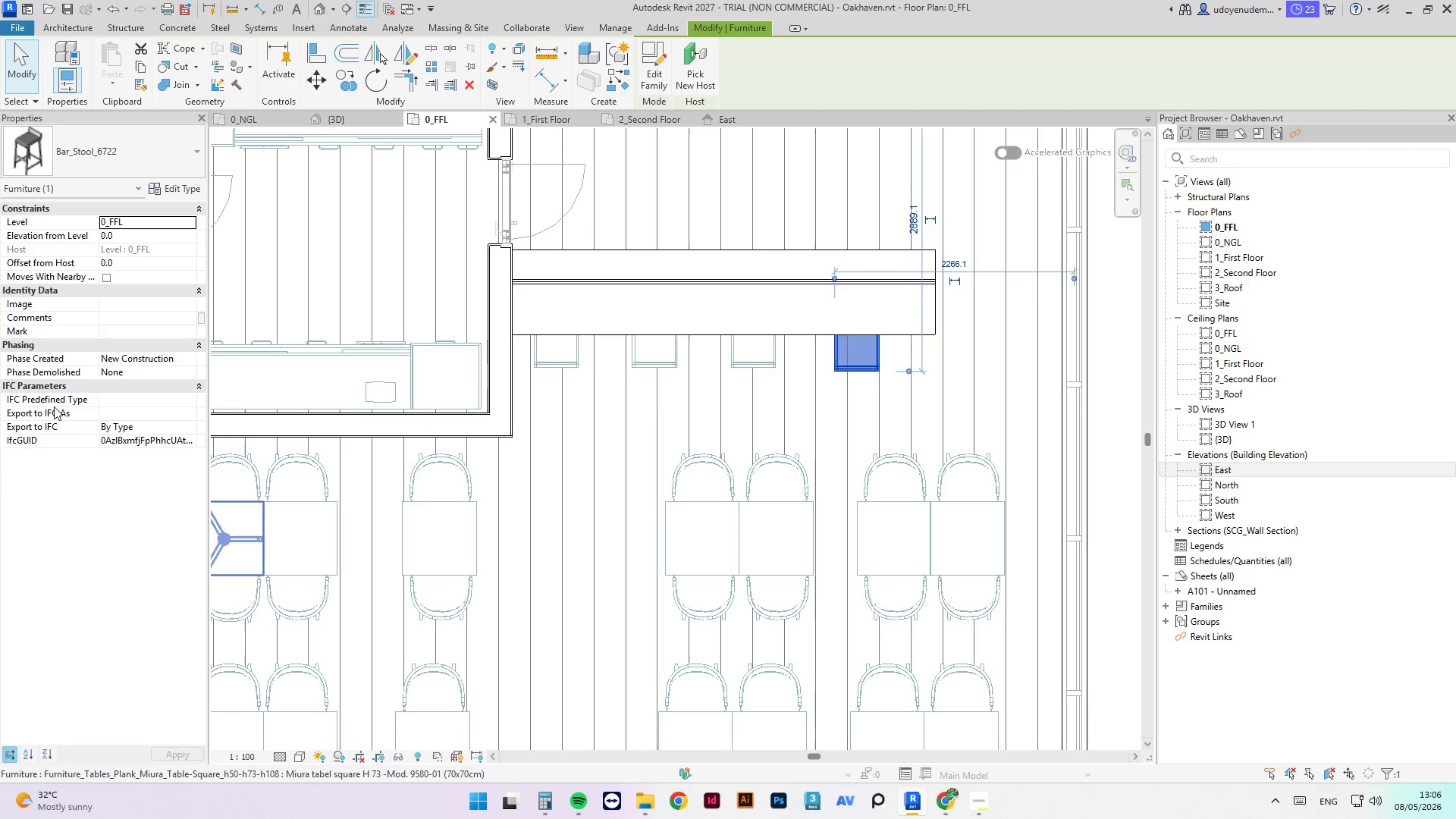 
wait(28.18)
 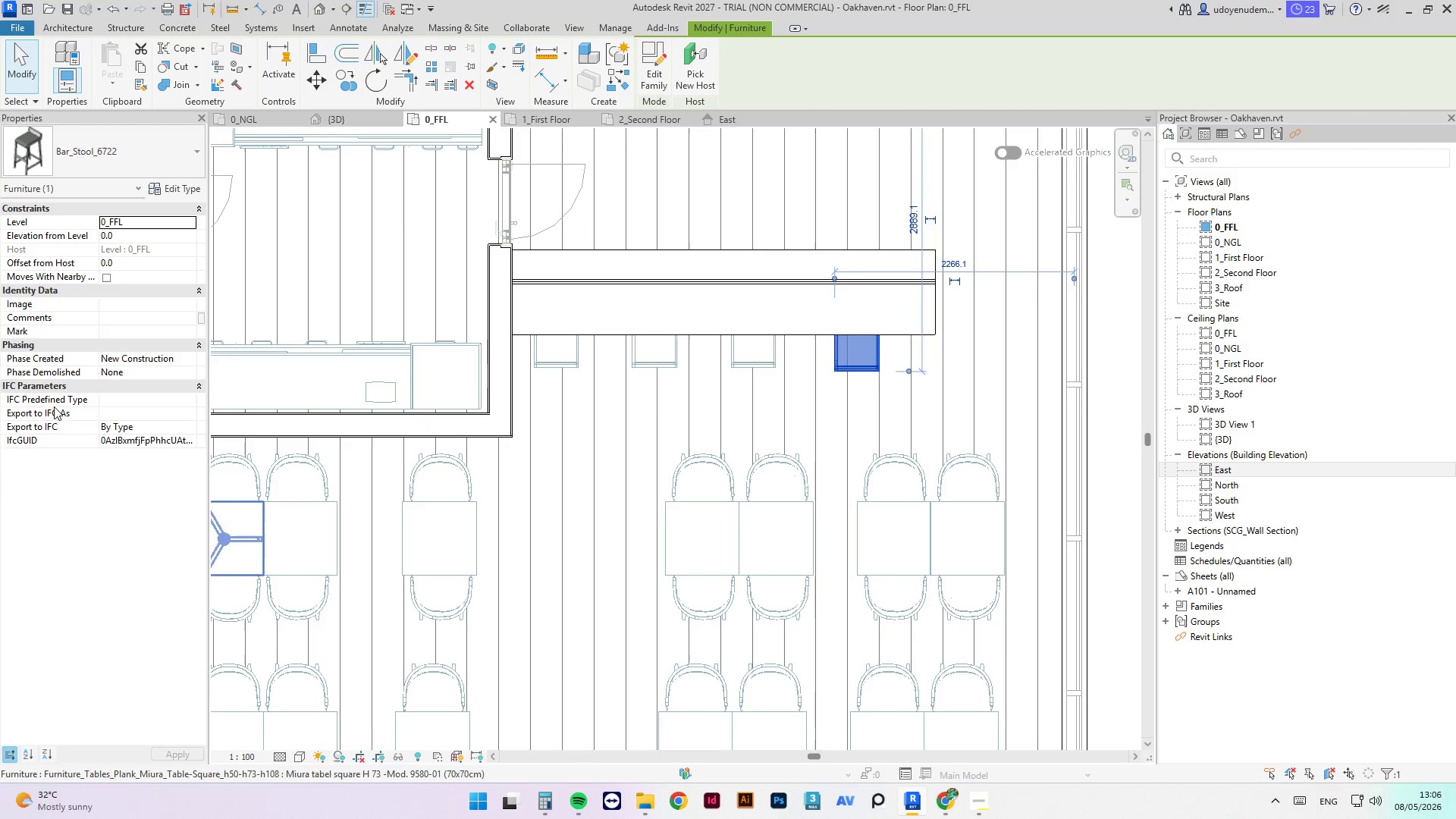 
scroll: coordinate [626, 378], scroll_direction: up, amount: 2.0
 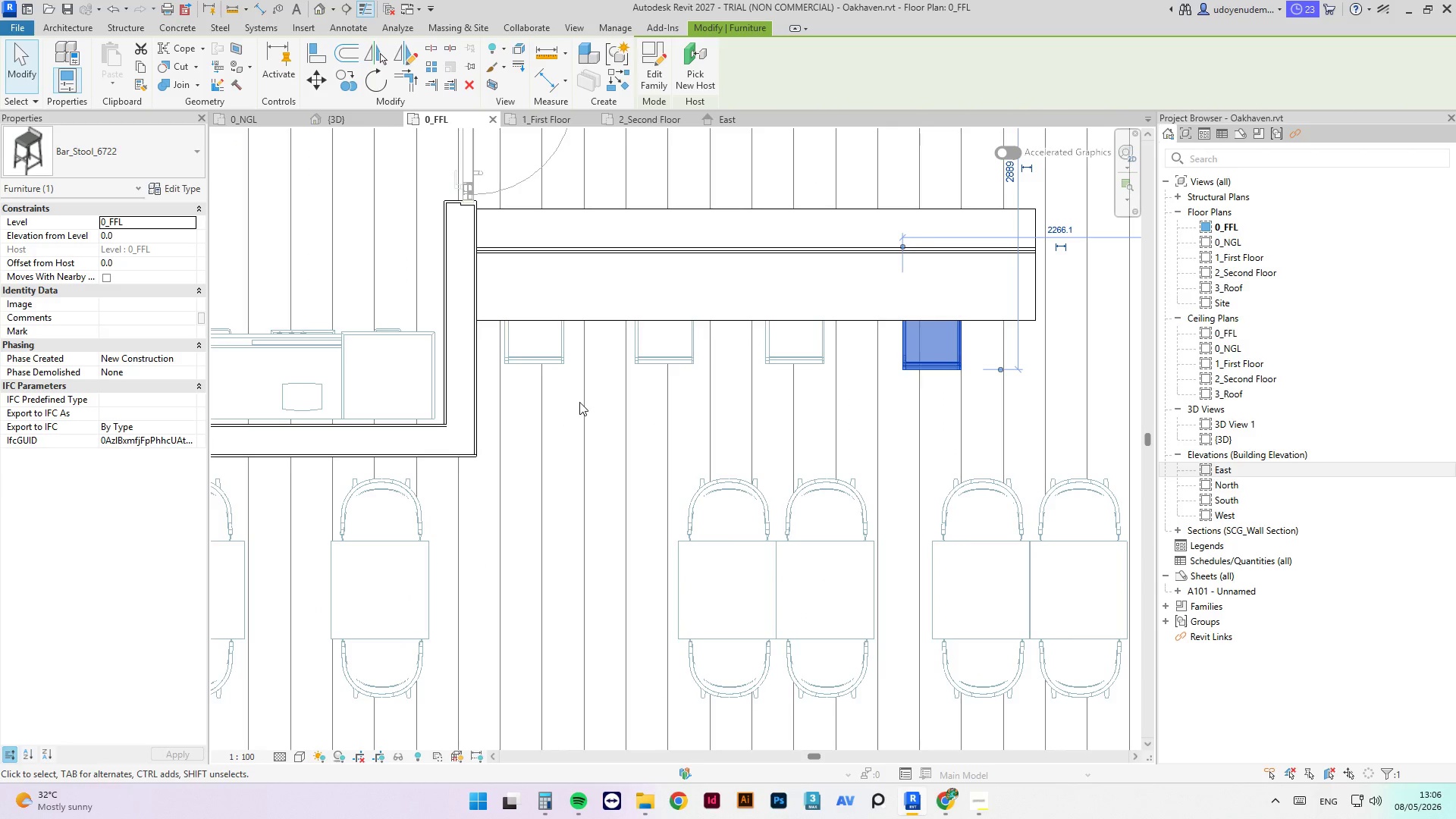 
wait(8.04)
 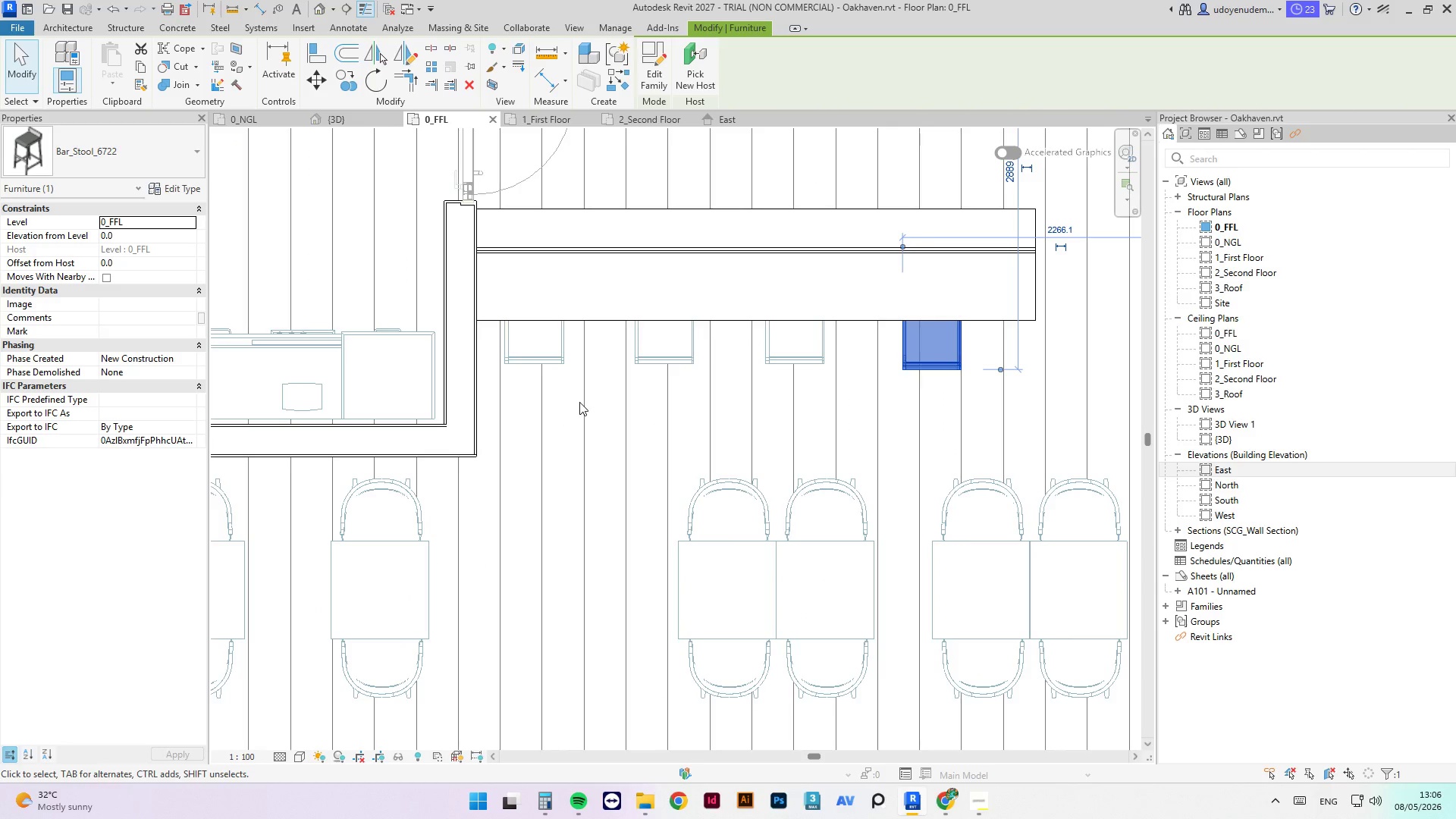 
key(Escape)
 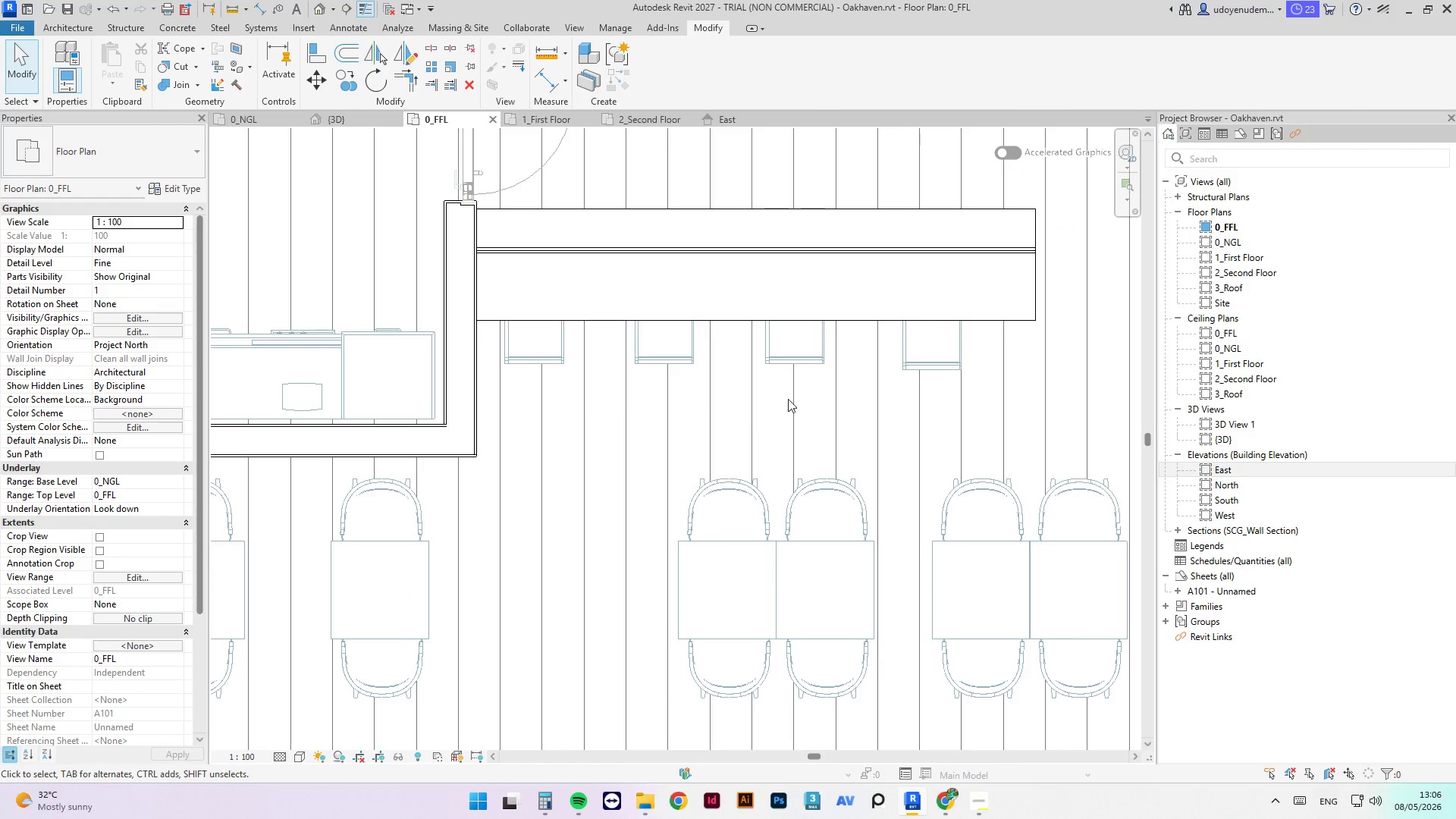 
key(Escape)
 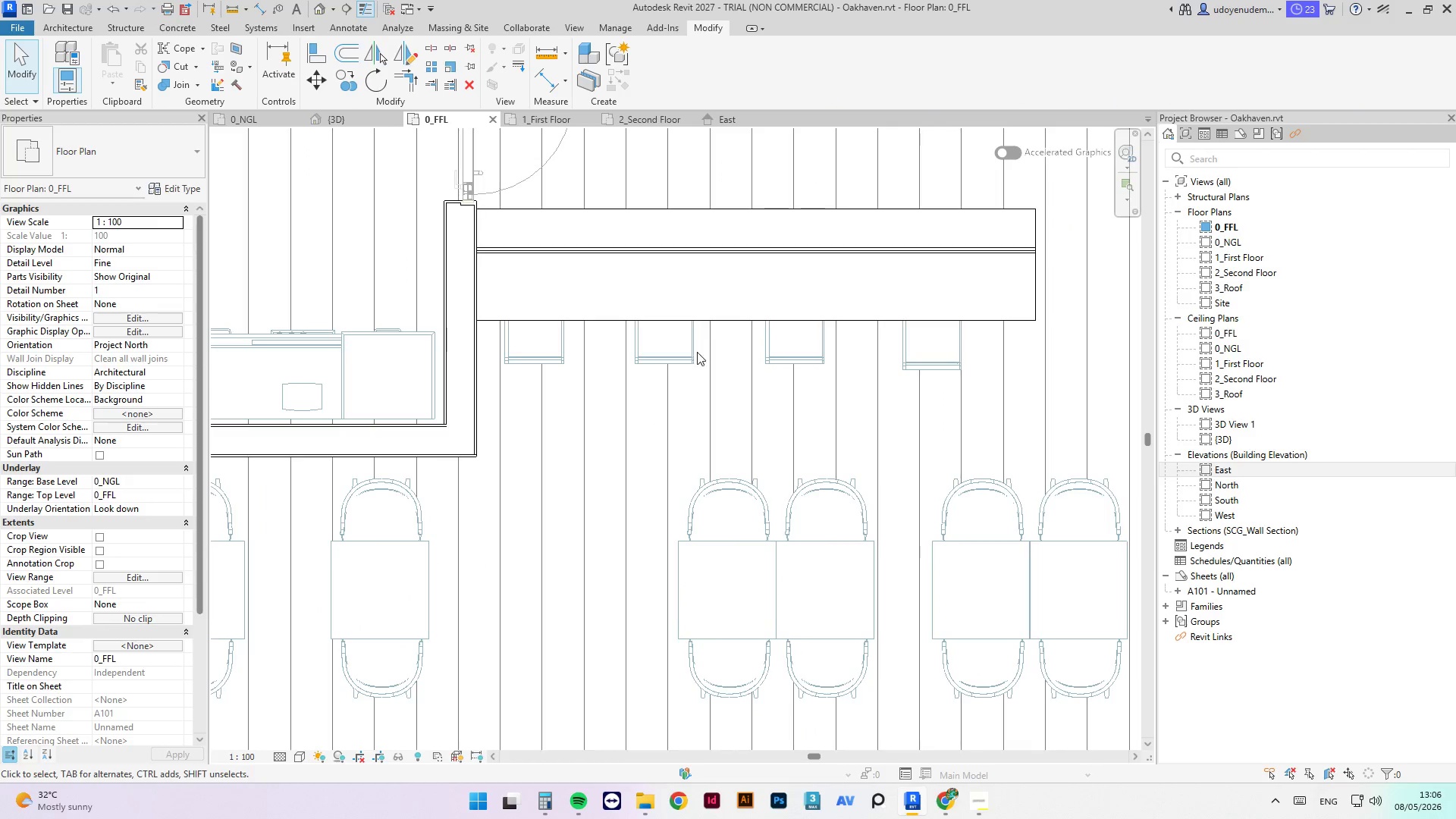 
scroll: coordinate [783, 431], scroll_direction: down, amount: 8.0
 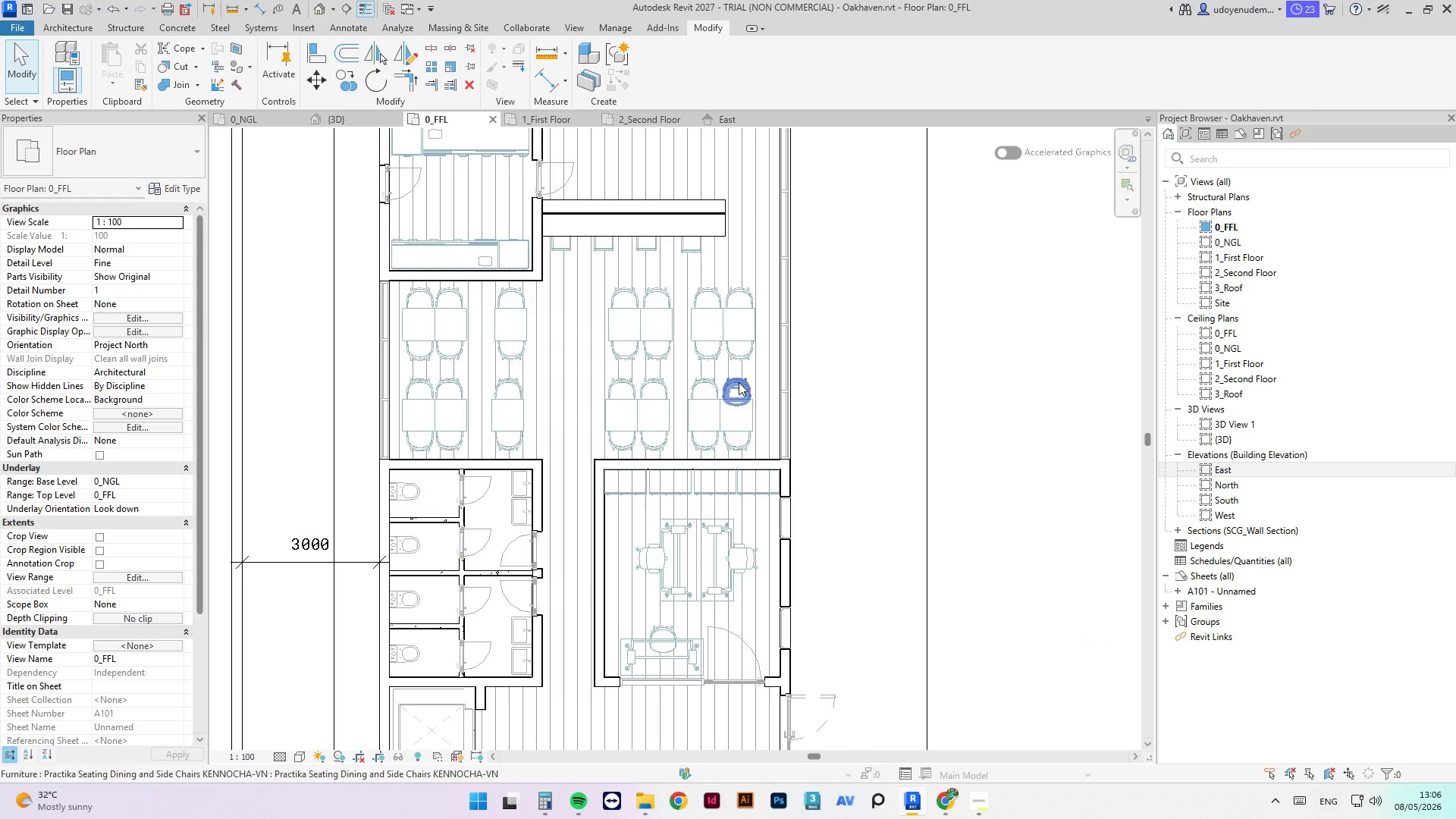 
scroll: coordinate [743, 380], scroll_direction: up, amount: 4.0
 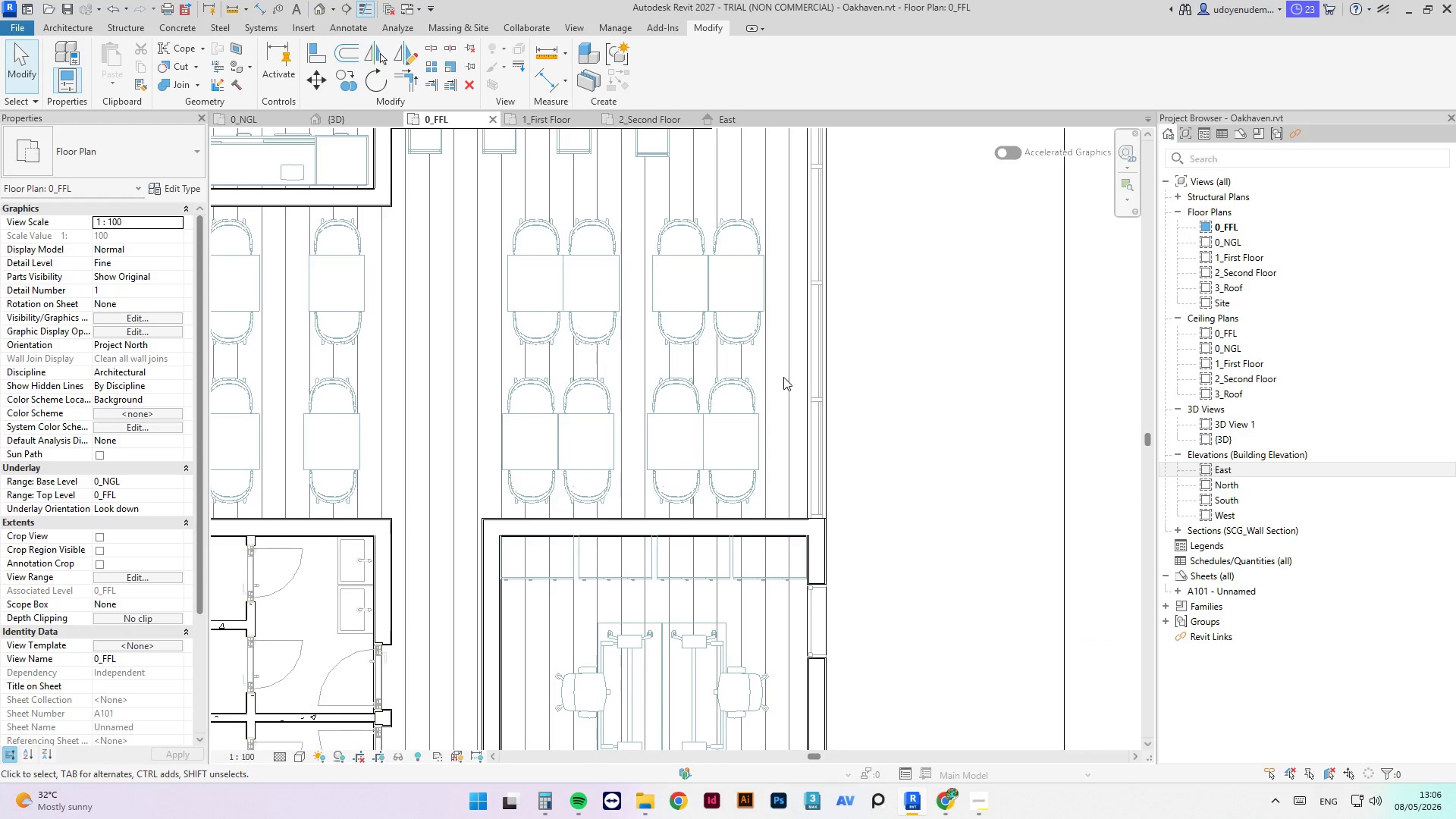 
left_click_drag(start_coordinate=[781, 377], to_coordinate=[488, 508])
 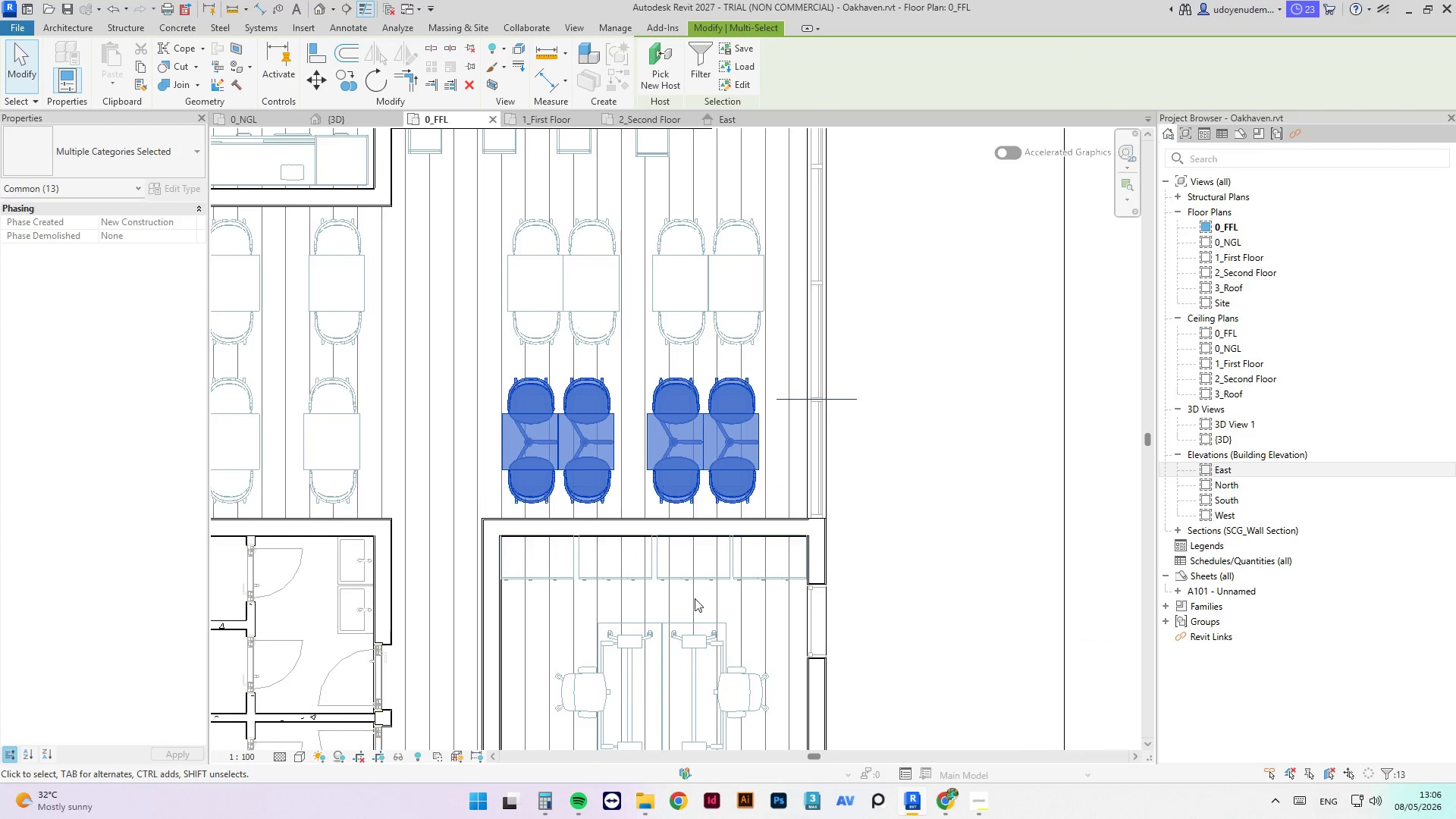 
left_click([802, 485])
 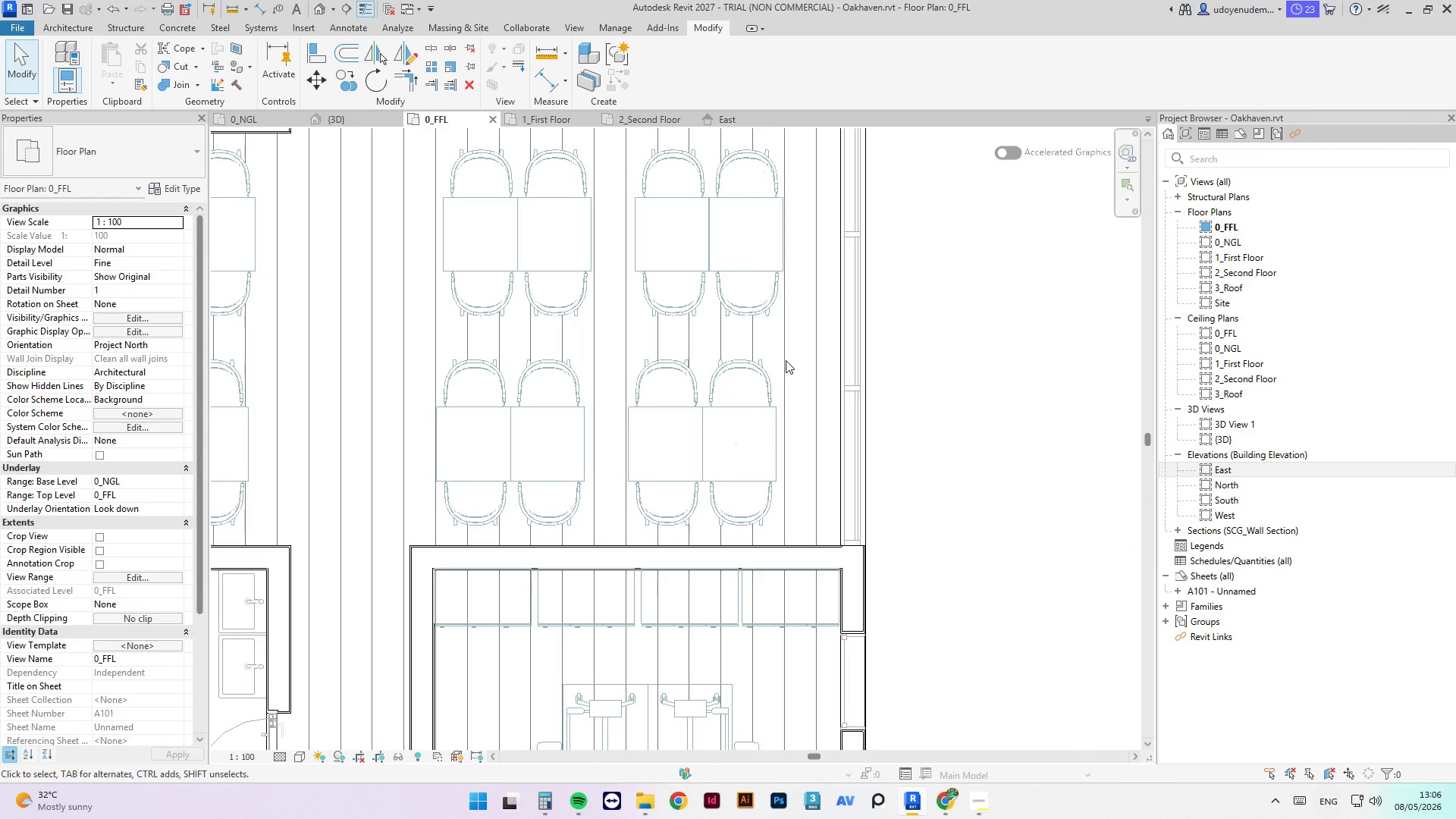 
scroll: coordinate [706, 434], scroll_direction: up, amount: 2.0
 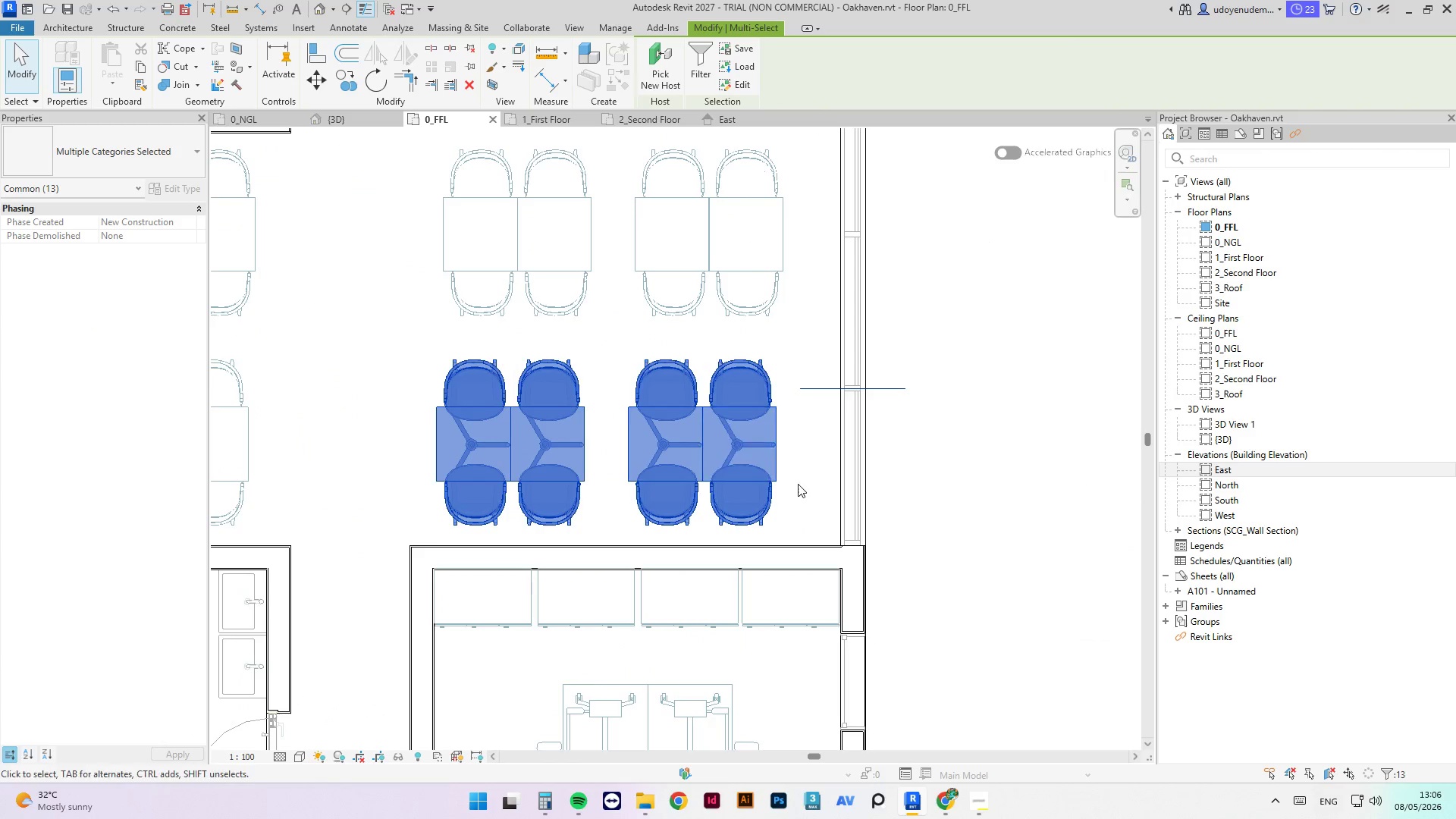 
left_click_drag(start_coordinate=[786, 358], to_coordinate=[453, 517])
 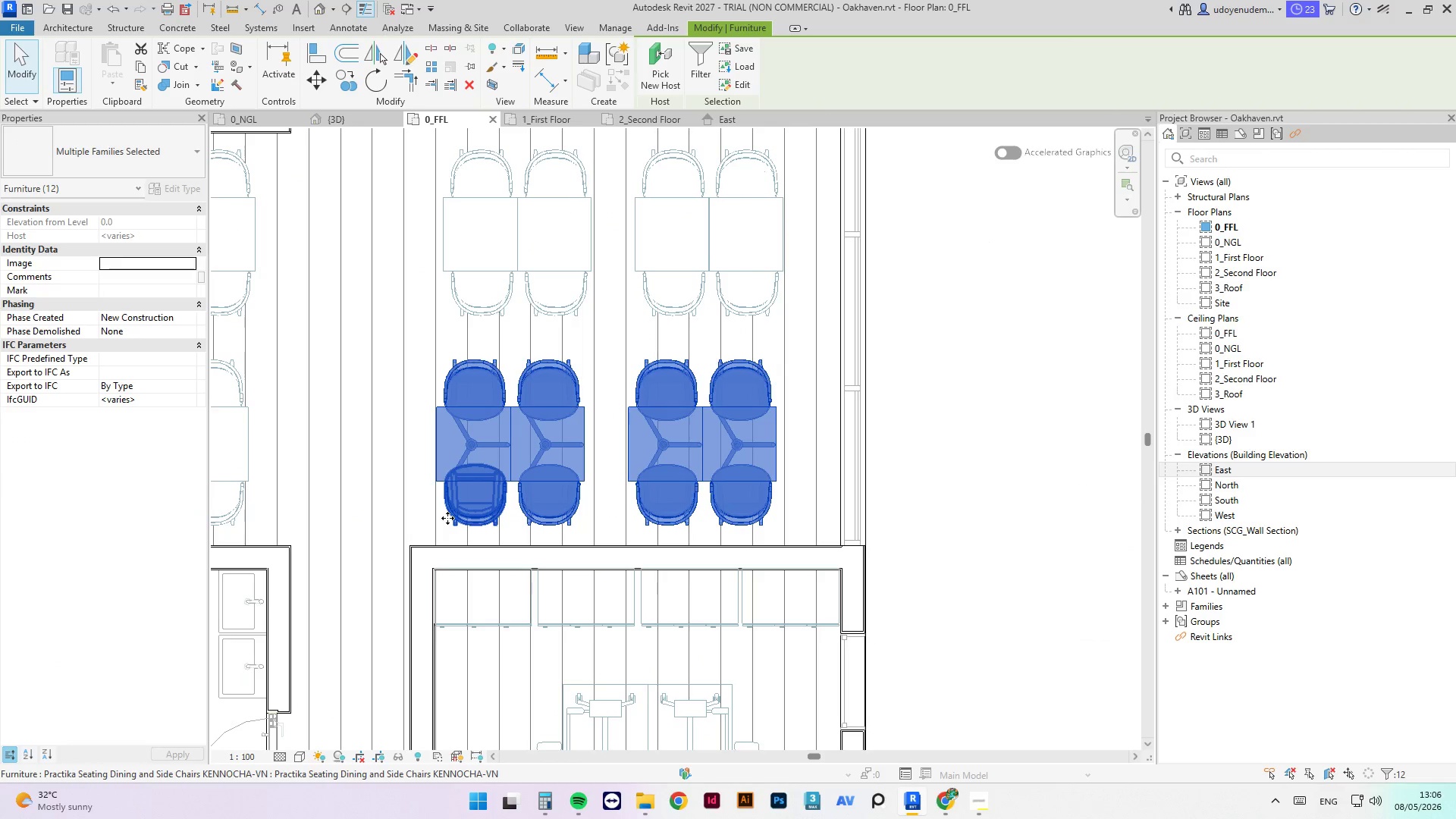 
key(ArrowRight)
 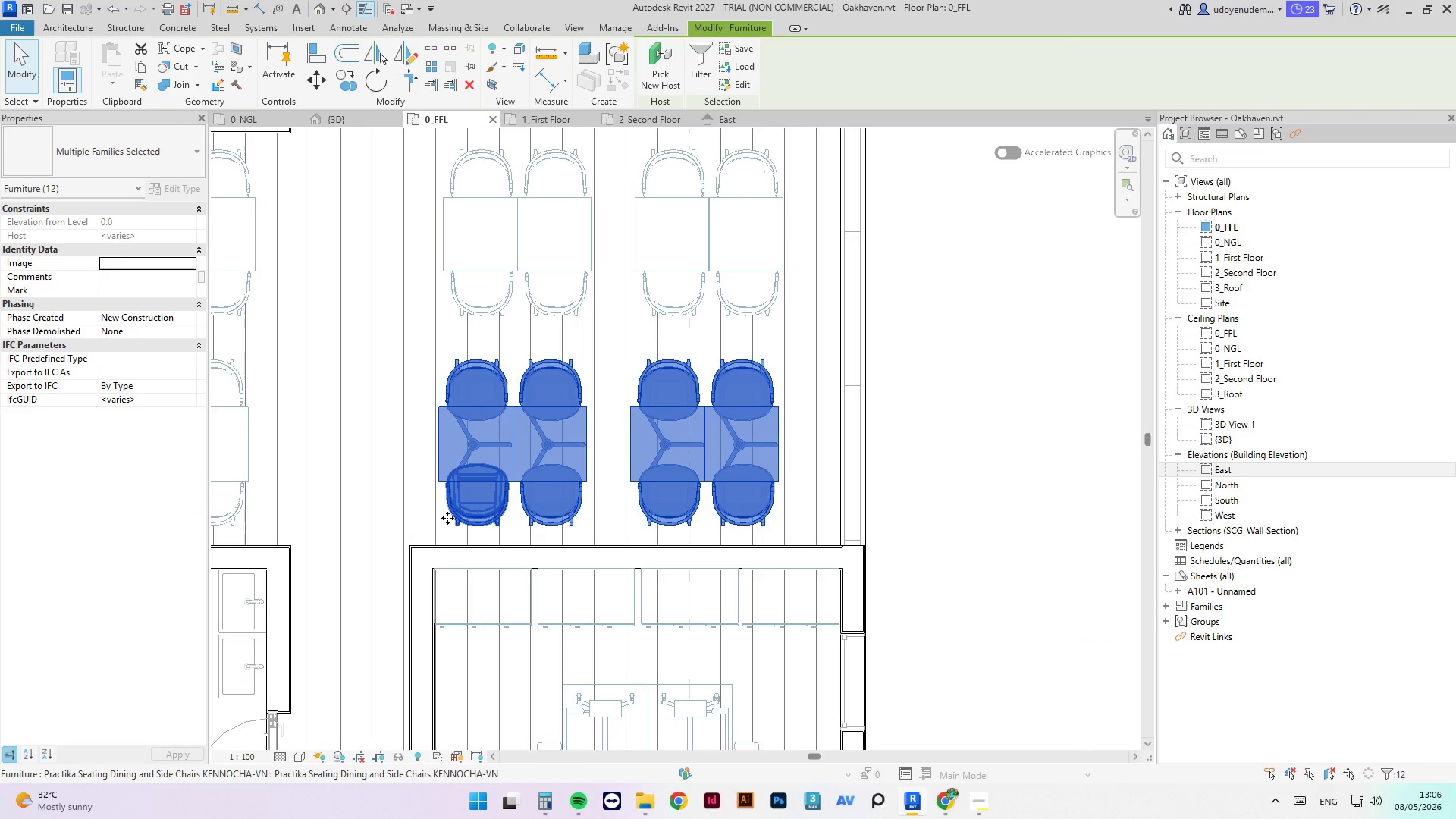 
key(ArrowRight)
 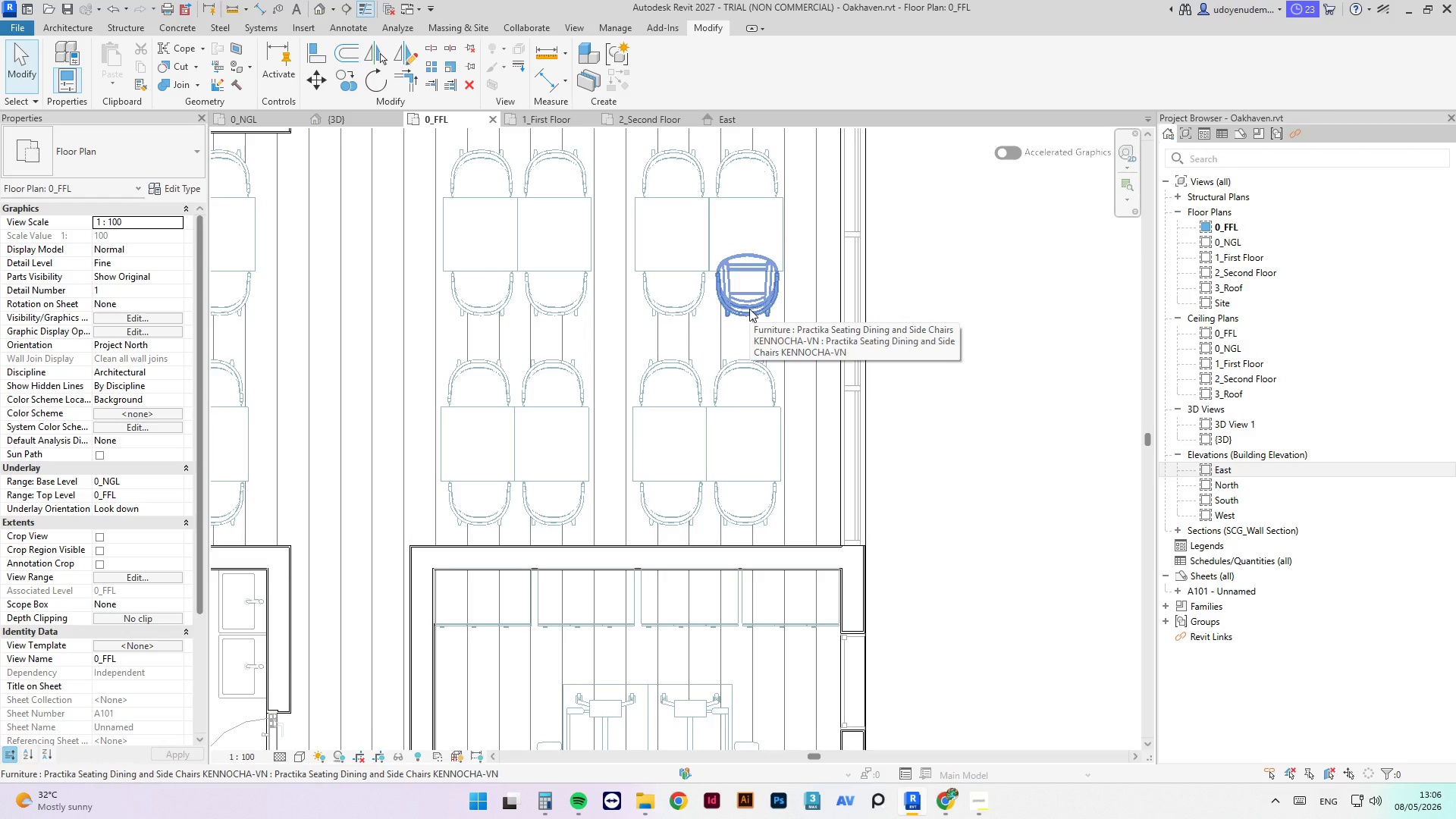 
wait(5.77)
 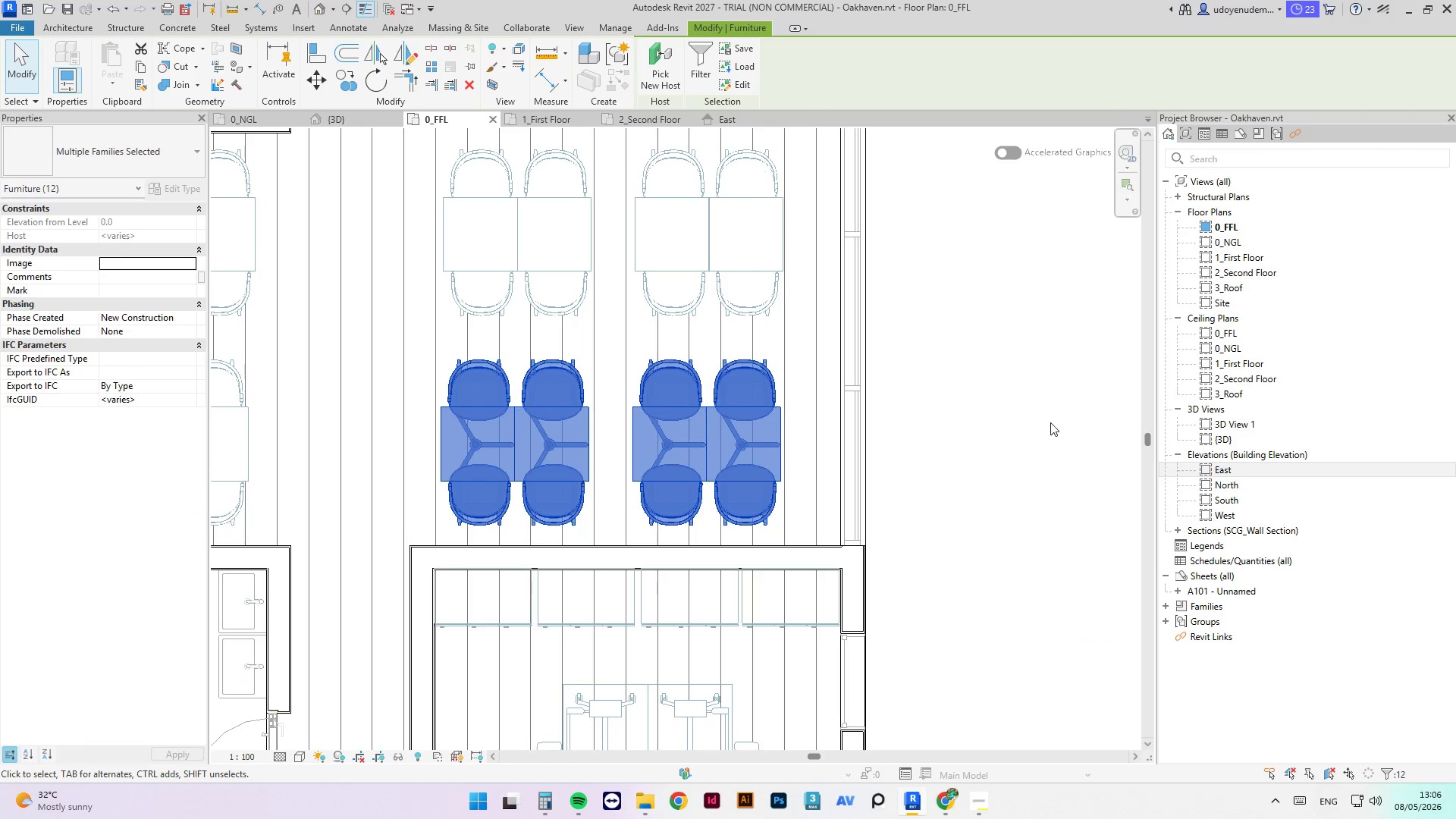 
key(Control+S)
 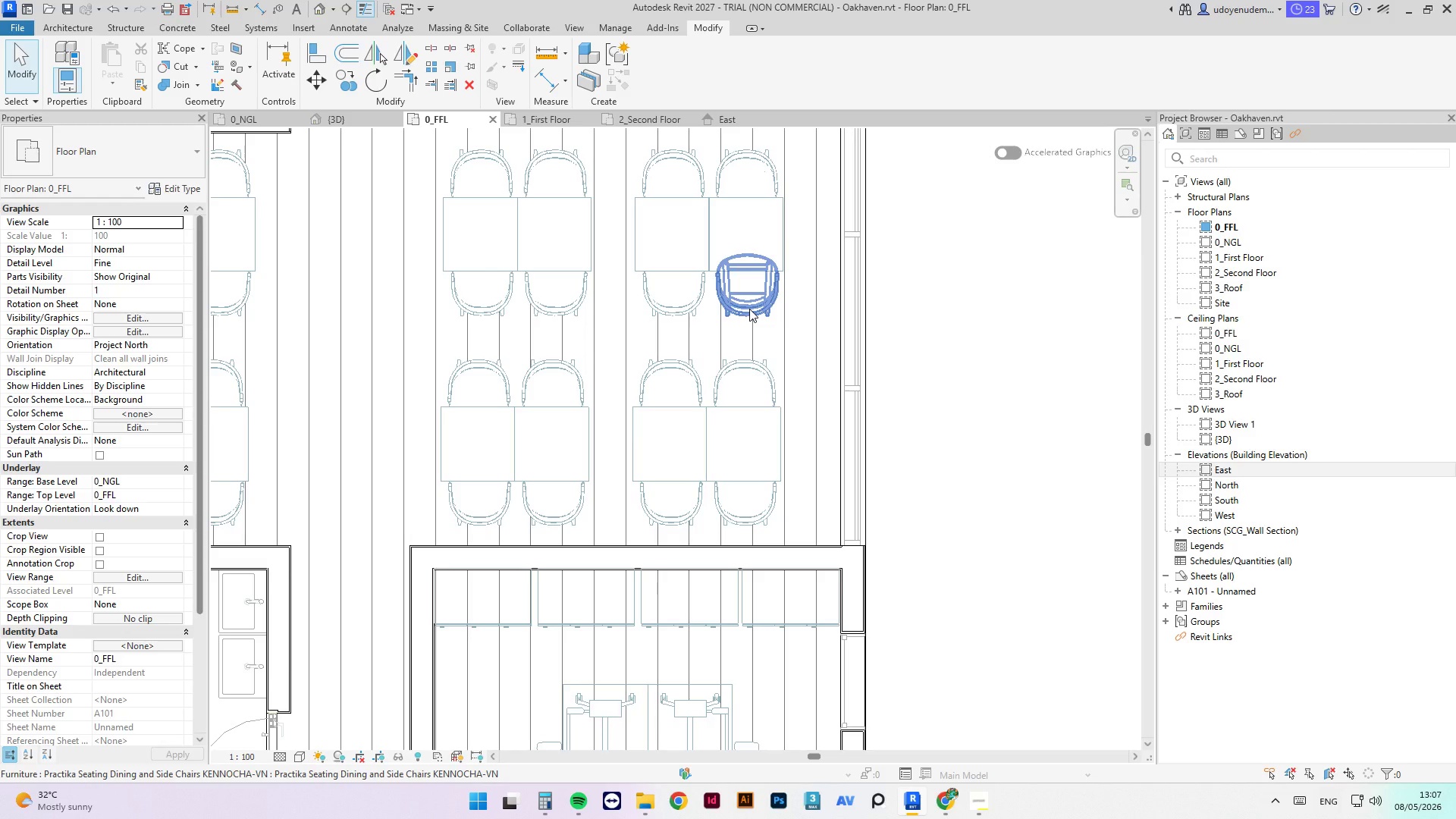 
wait(20.59)
 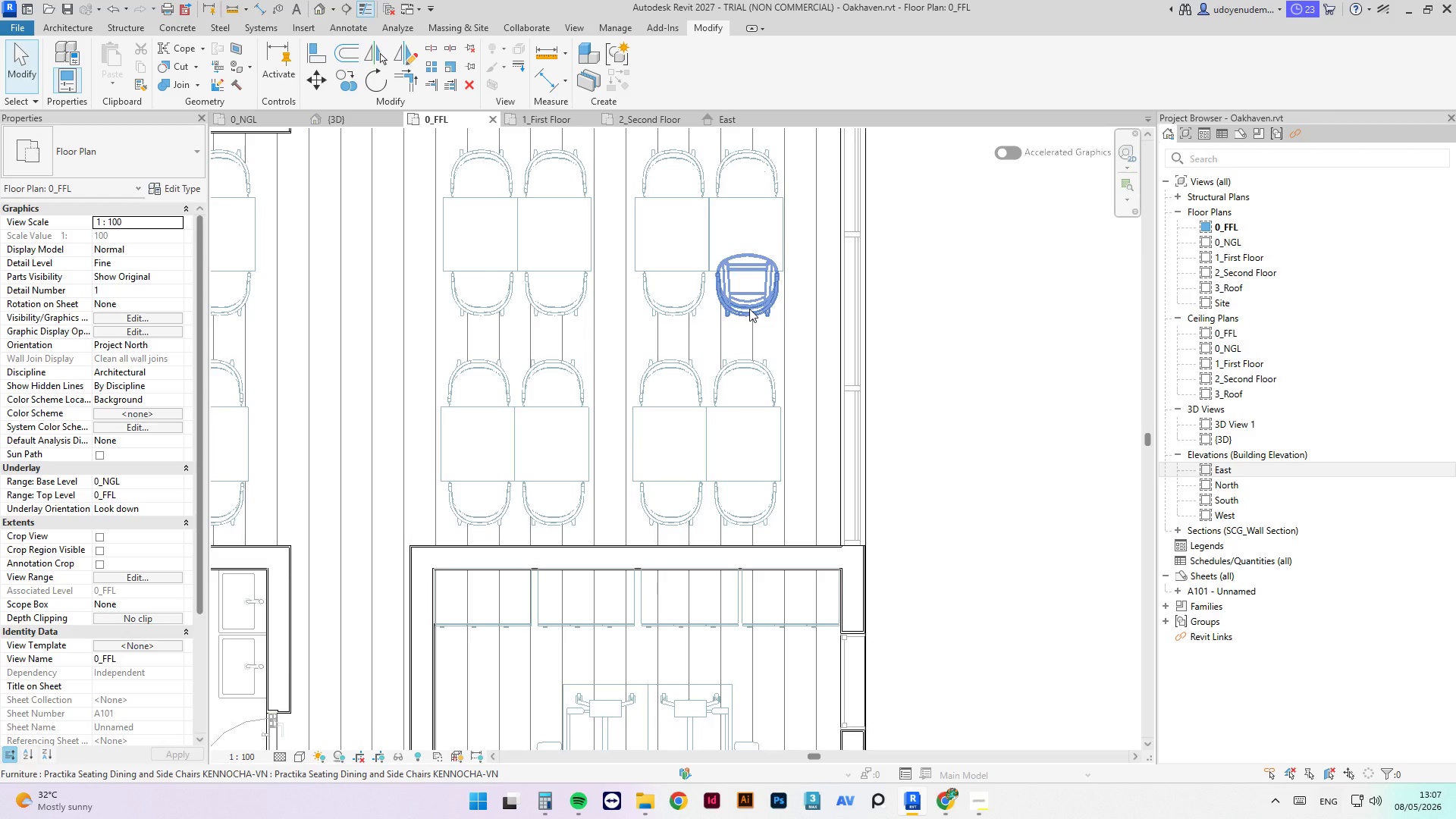 
mouse_move([740, 328])
 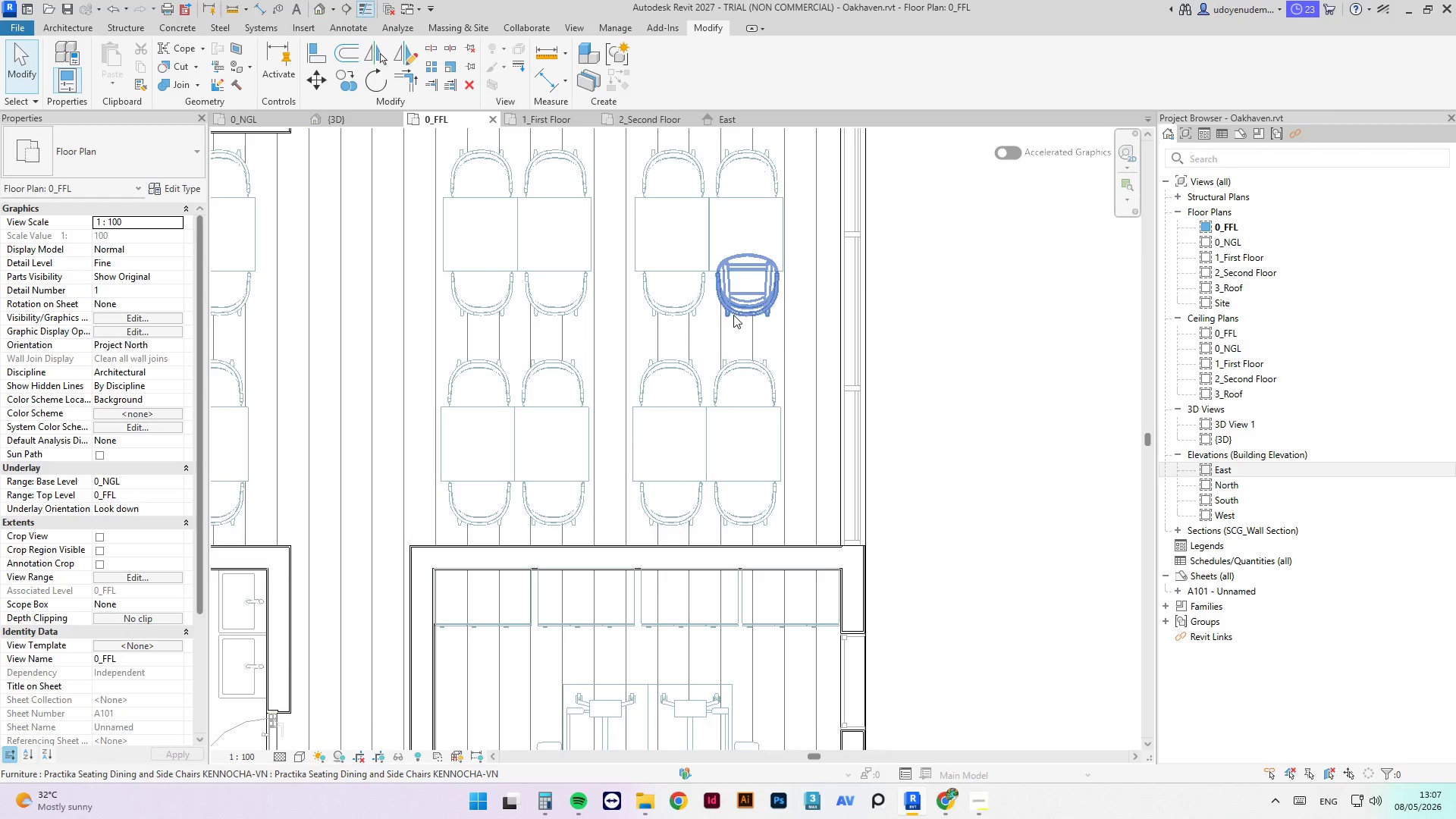 
mouse_move([740, 280])
 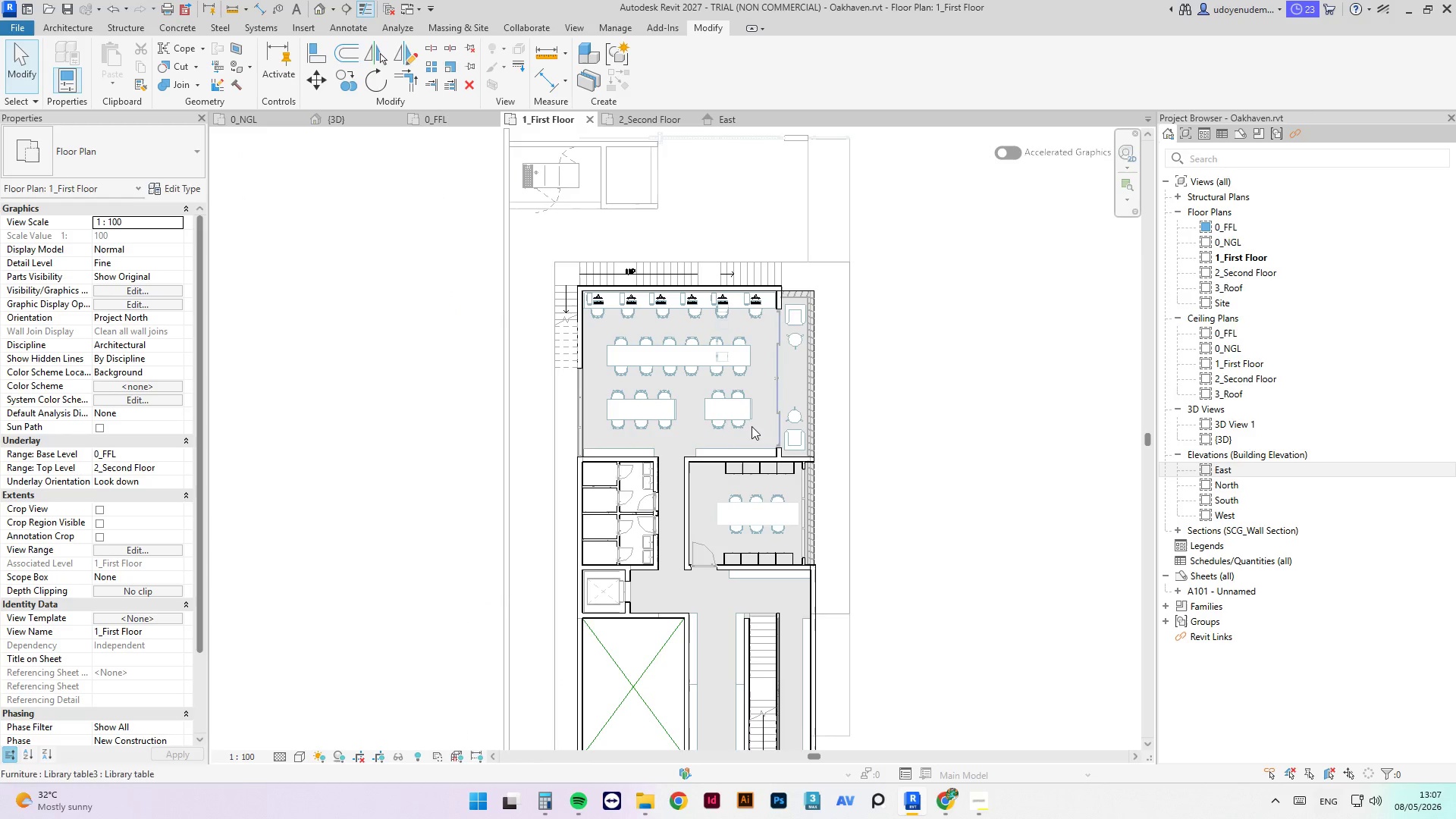 
wait(8.51)
 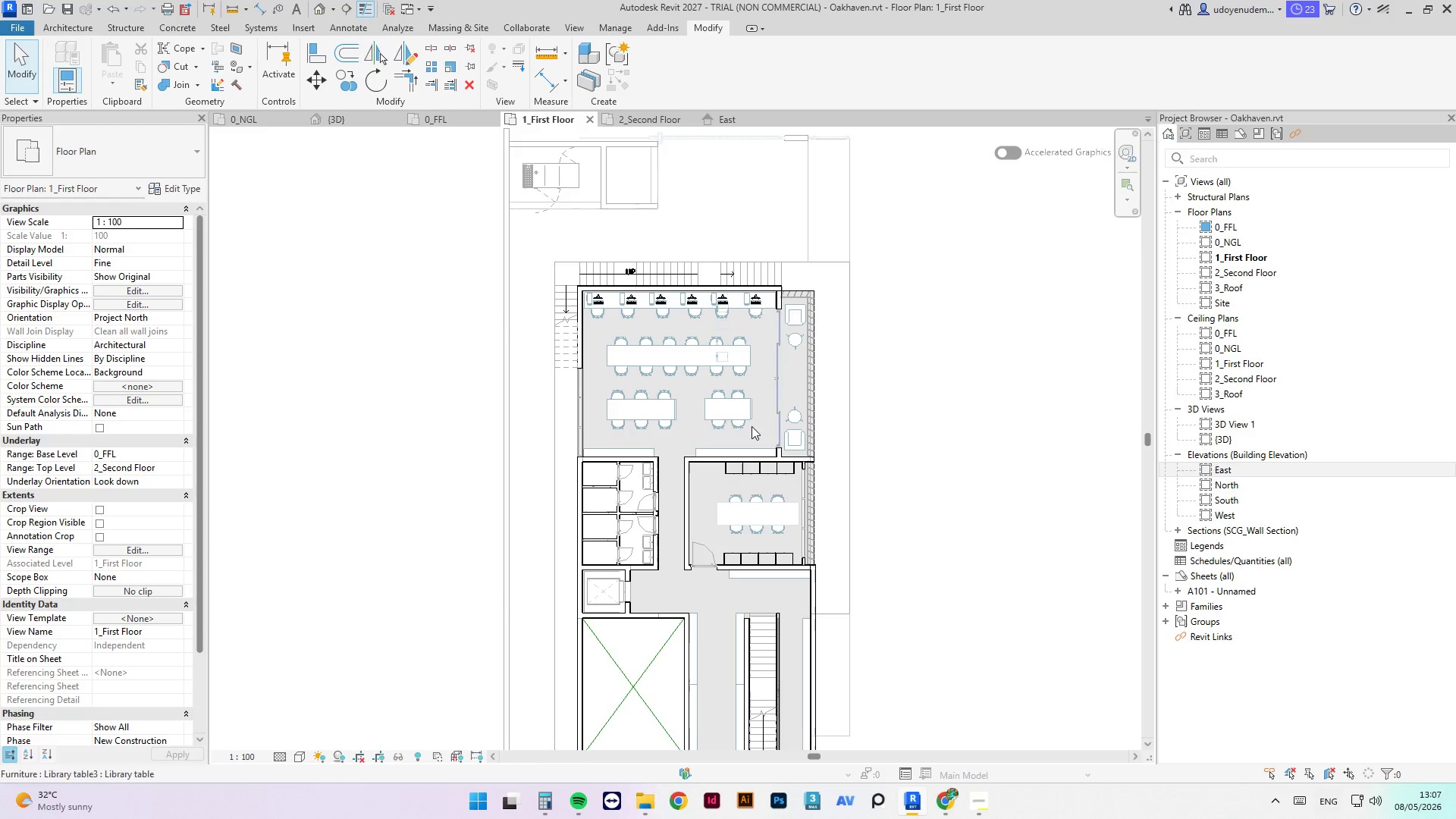 
left_click([605, 271])
 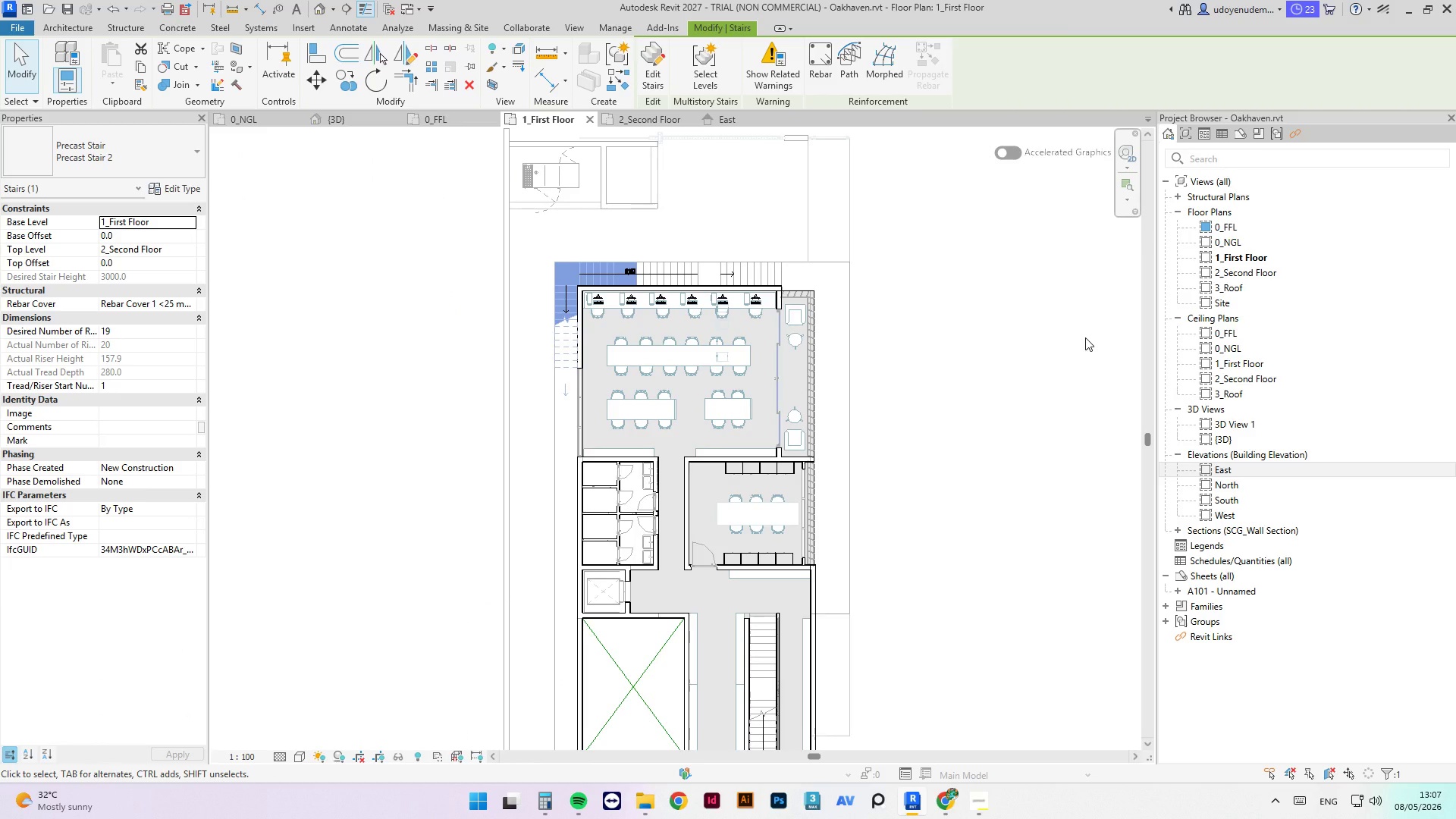 
key(Delete)
 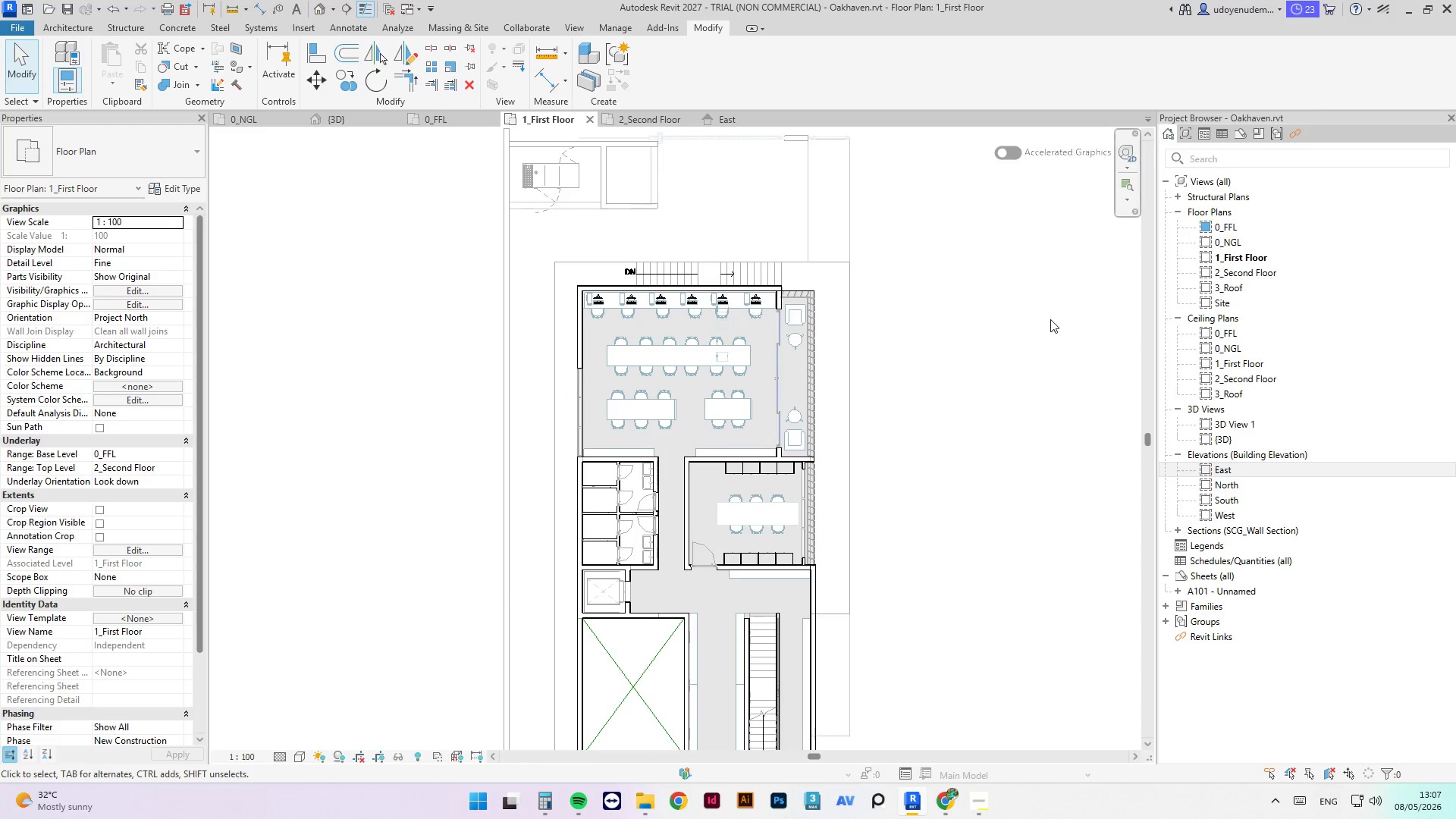 
scroll: coordinate [599, 240], scroll_direction: up, amount: 2.0
 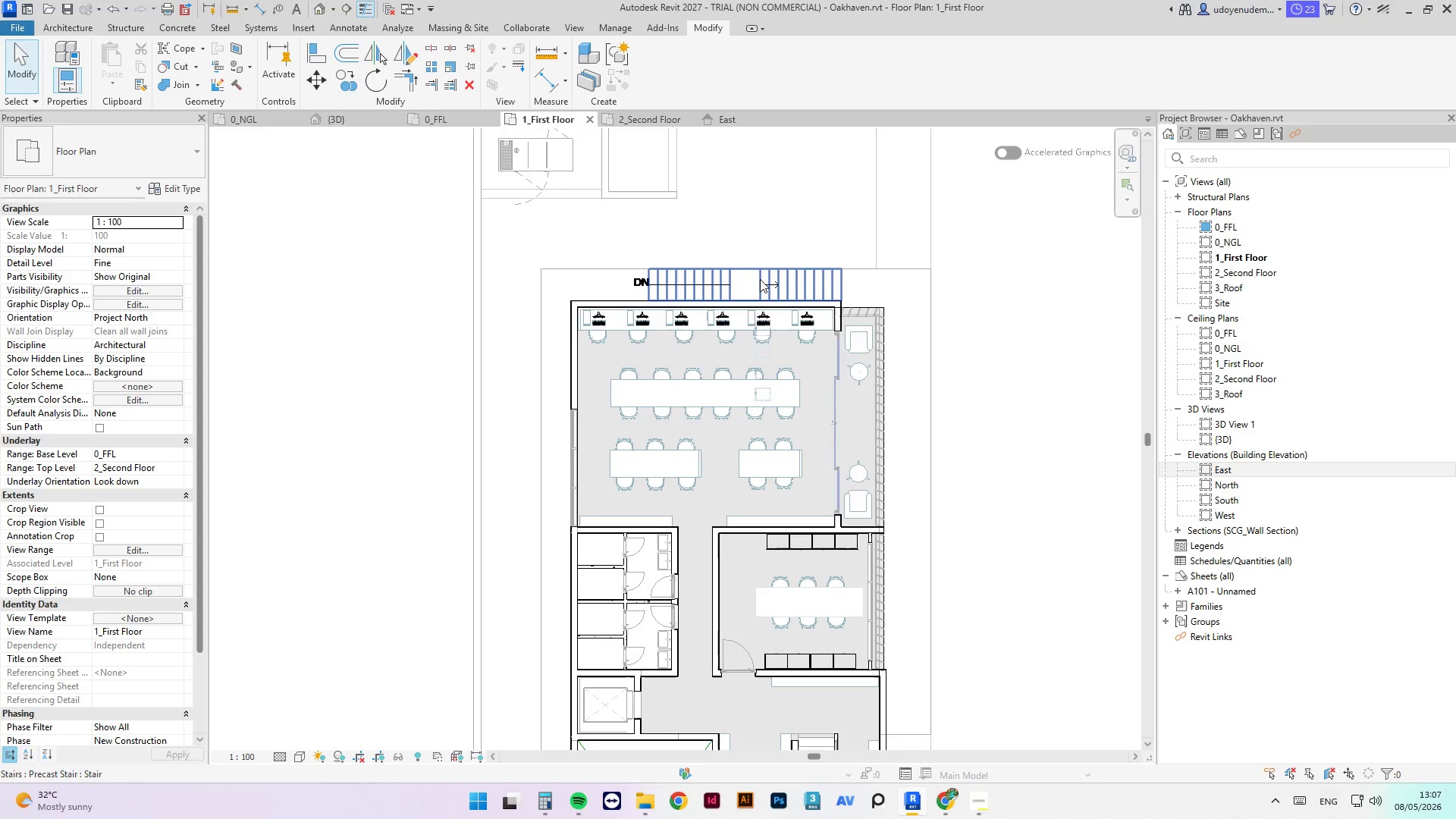 
left_click([760, 278])
 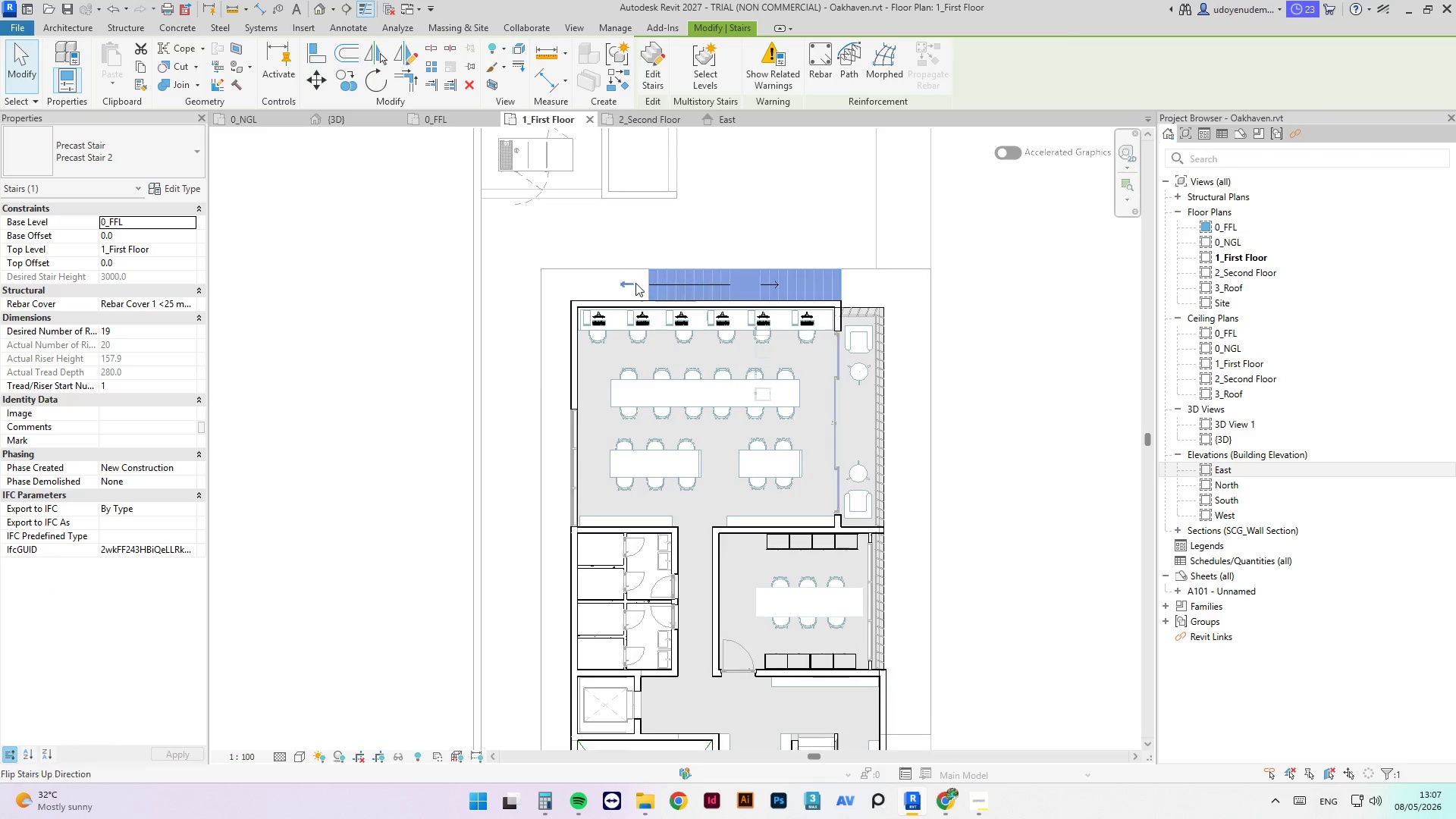 
key(A)
 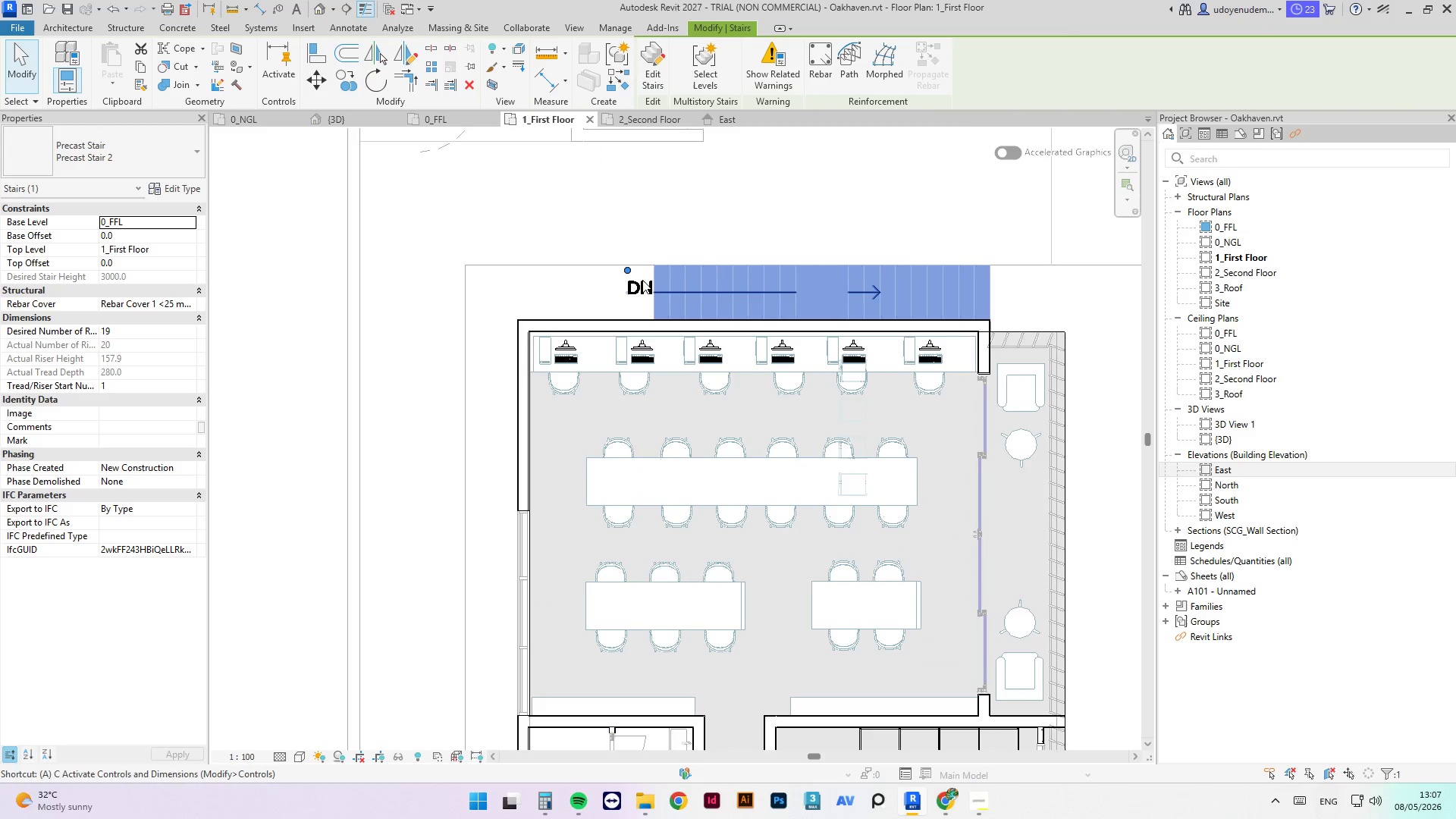 
scroll: coordinate [643, 275], scroll_direction: up, amount: 4.0
 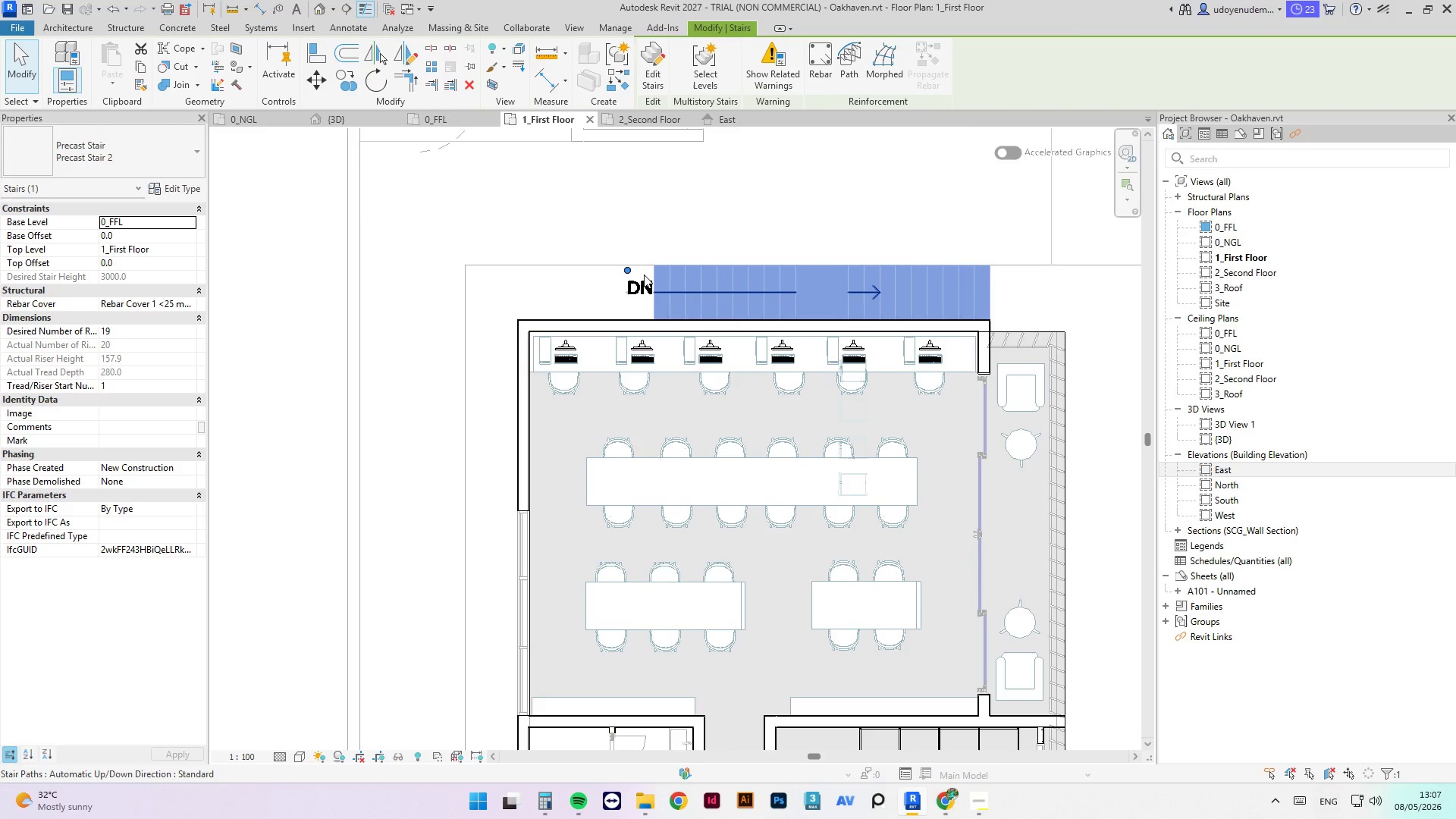 
key(L)
 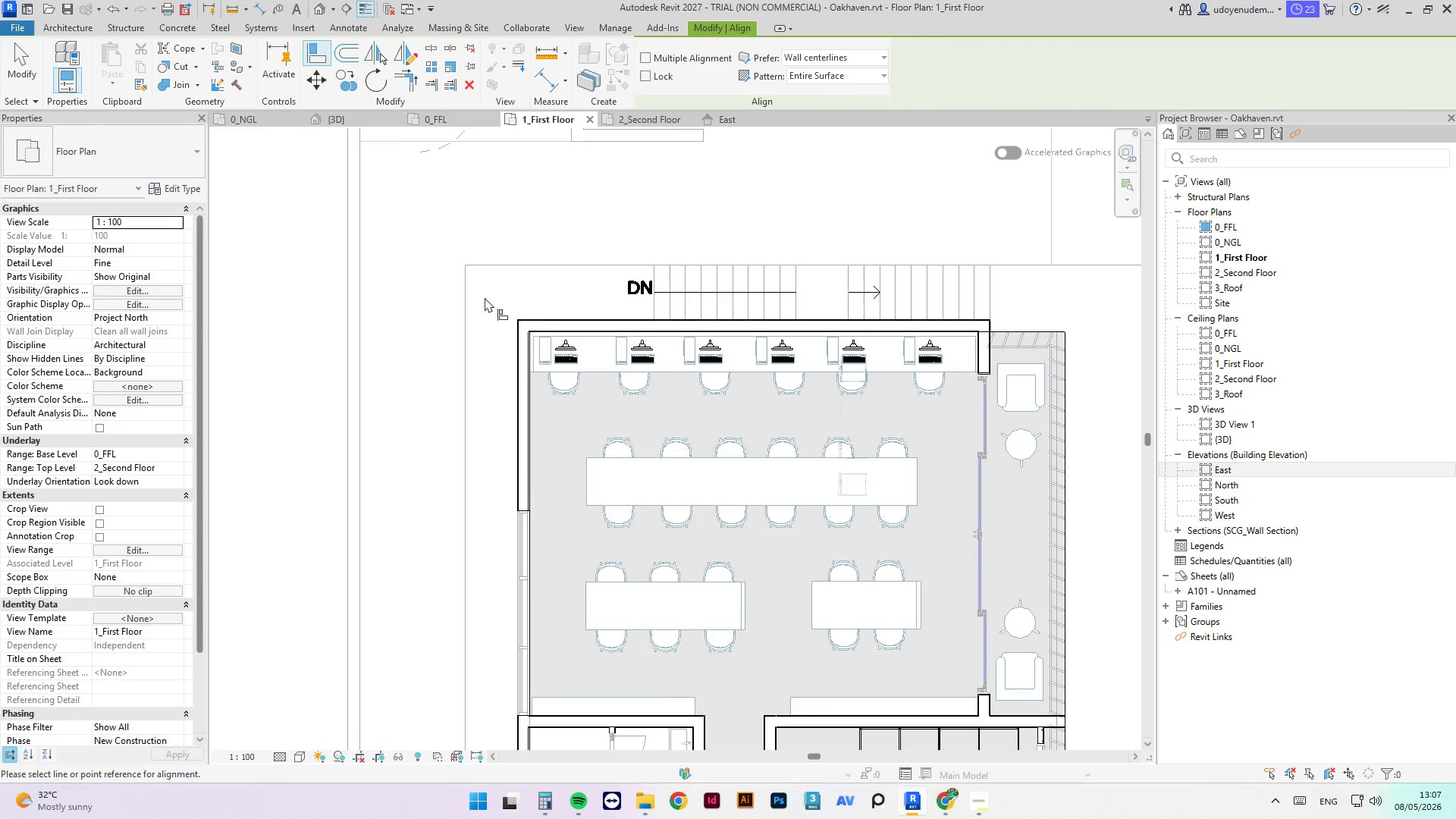 
scroll: coordinate [489, 315], scroll_direction: up, amount: 3.0
 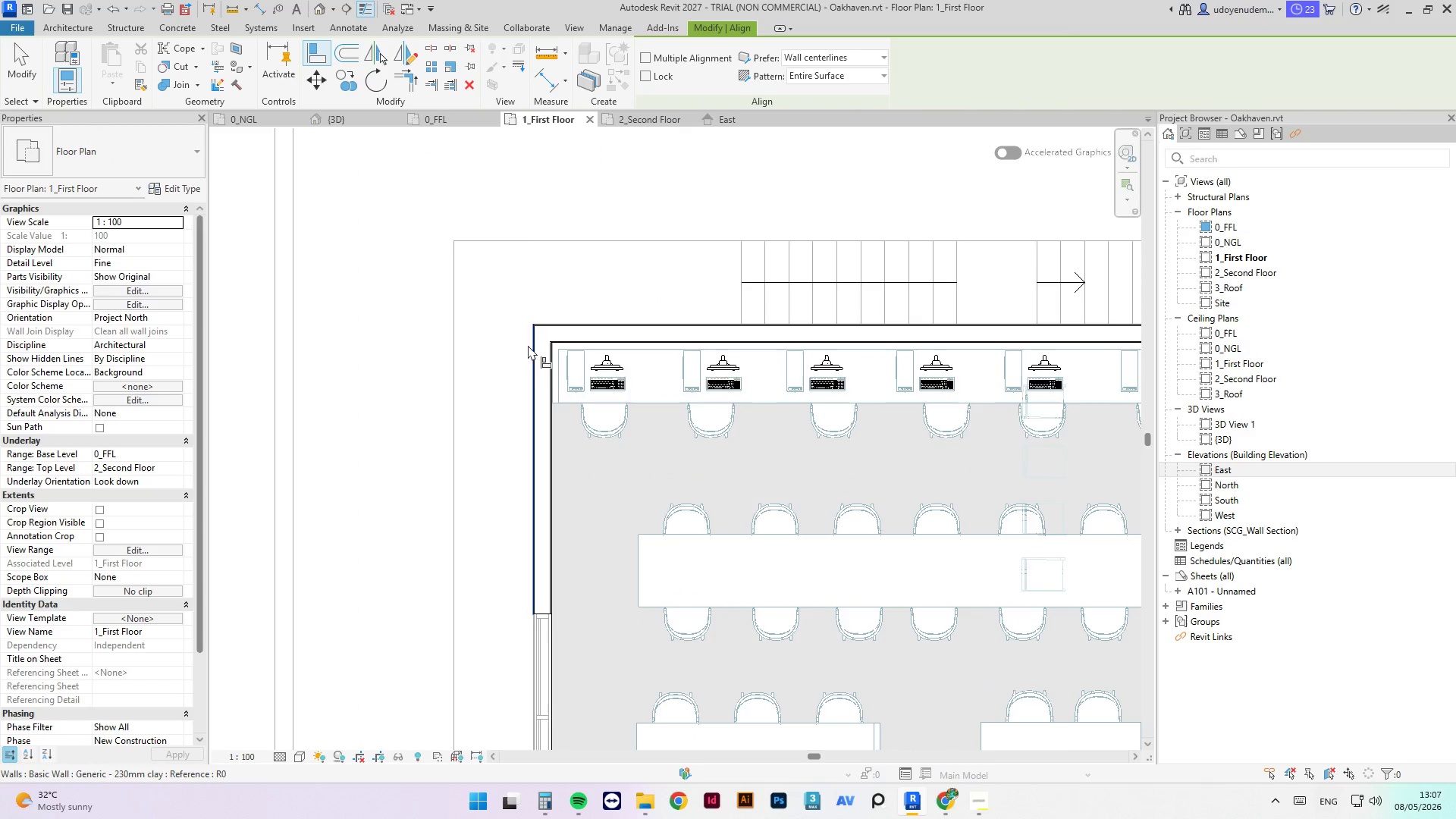 
left_click([528, 345])
 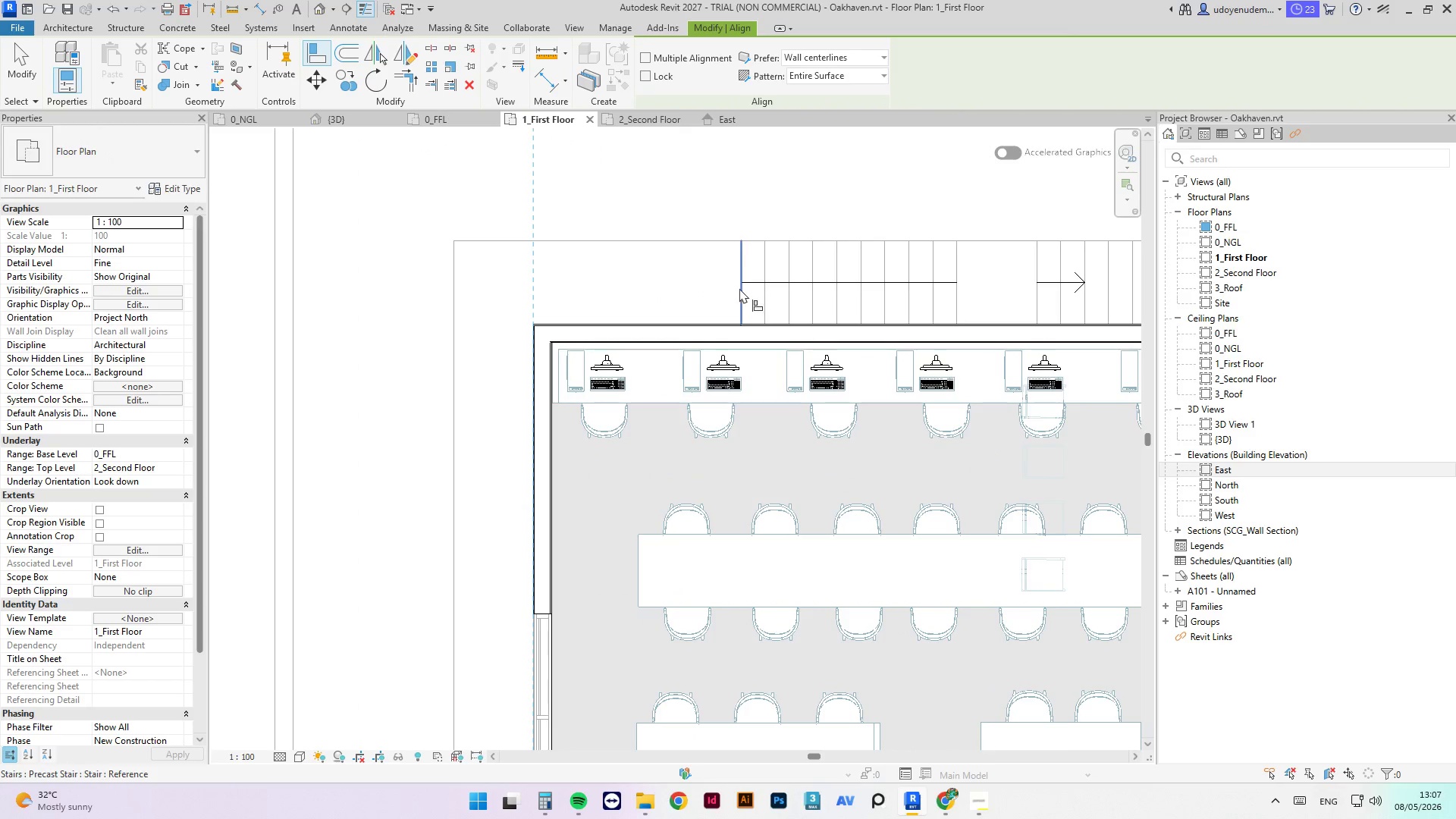 
left_click([739, 288])
 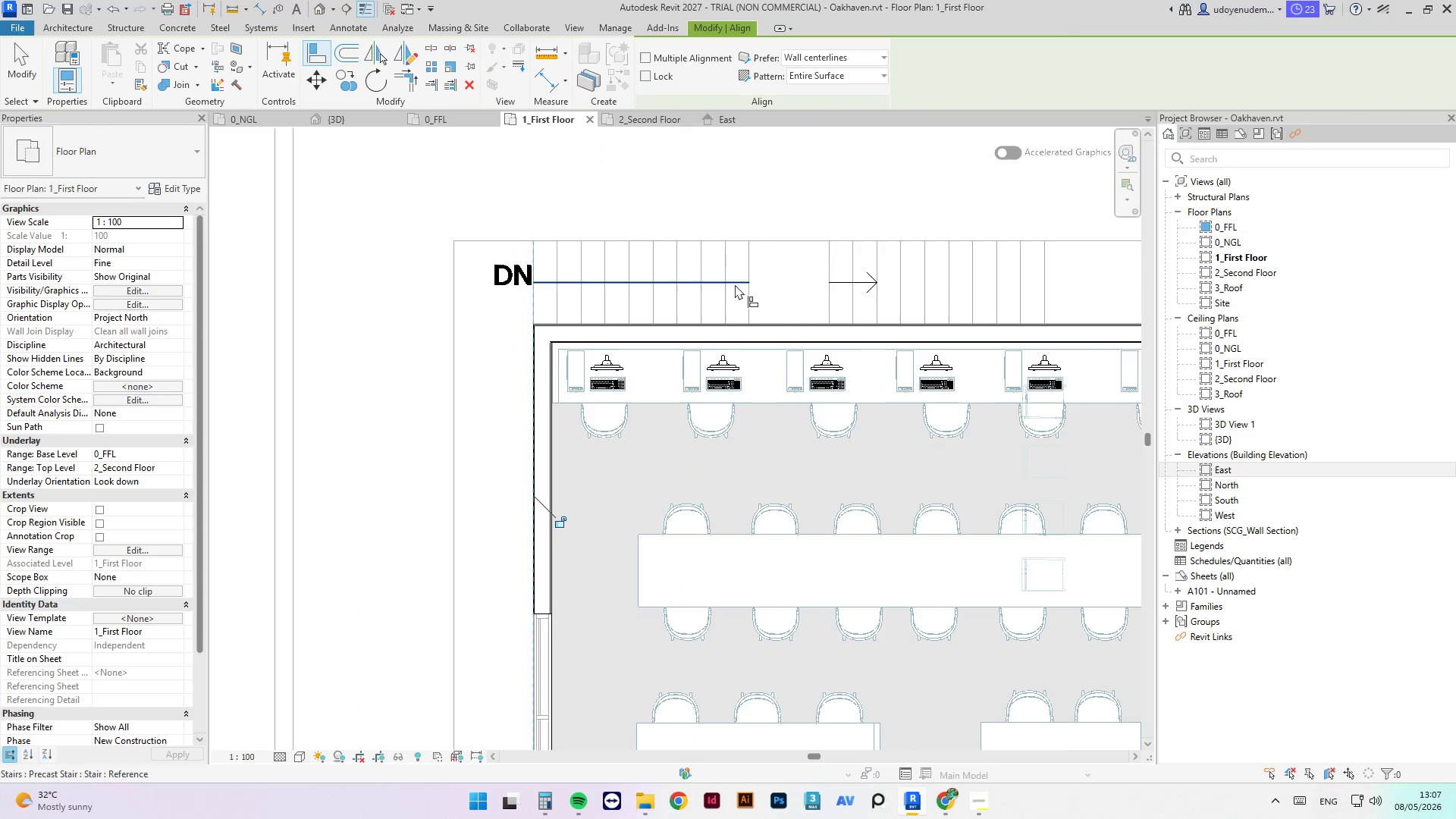 
key(Escape)
 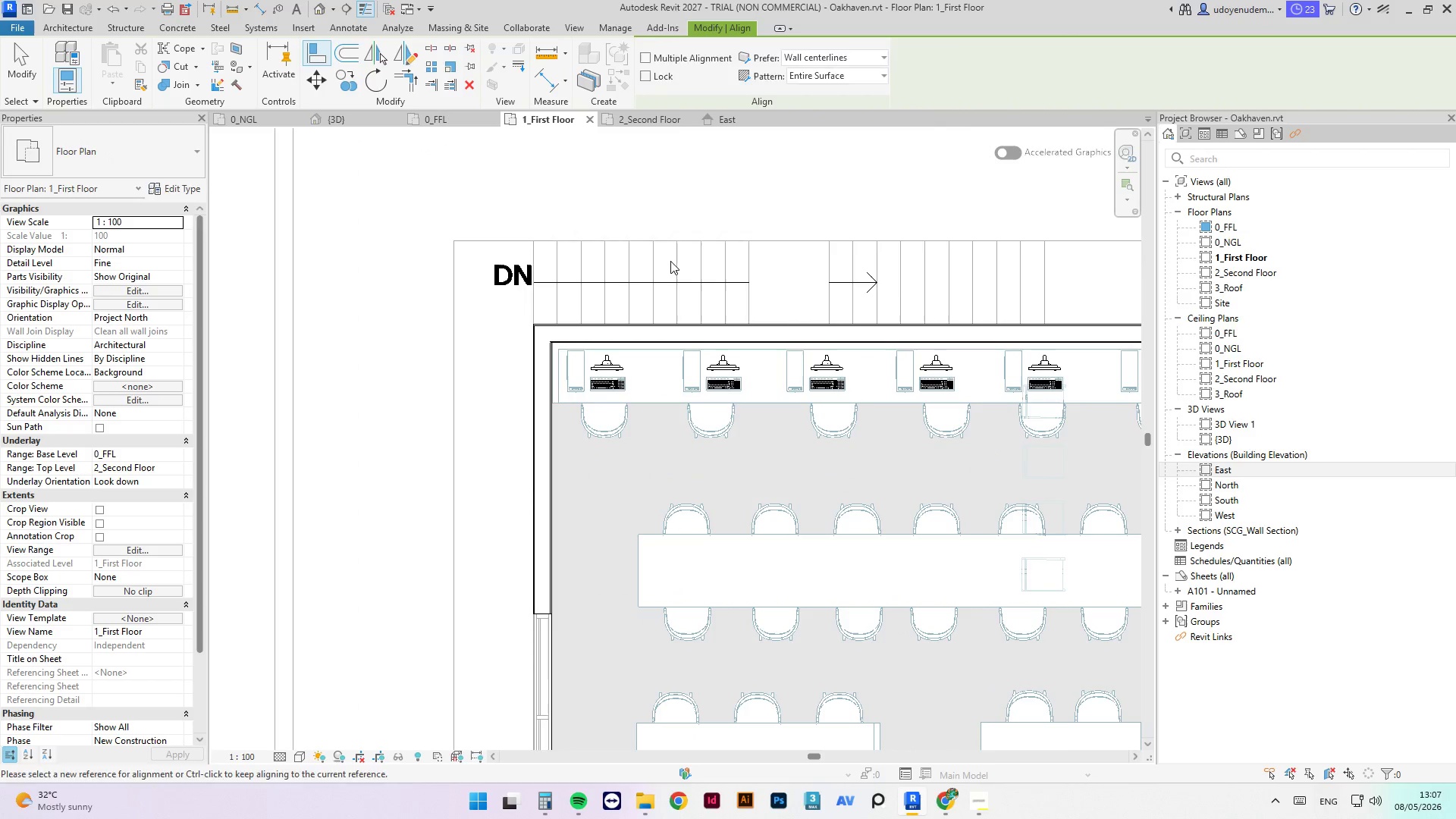 
key(Escape)
 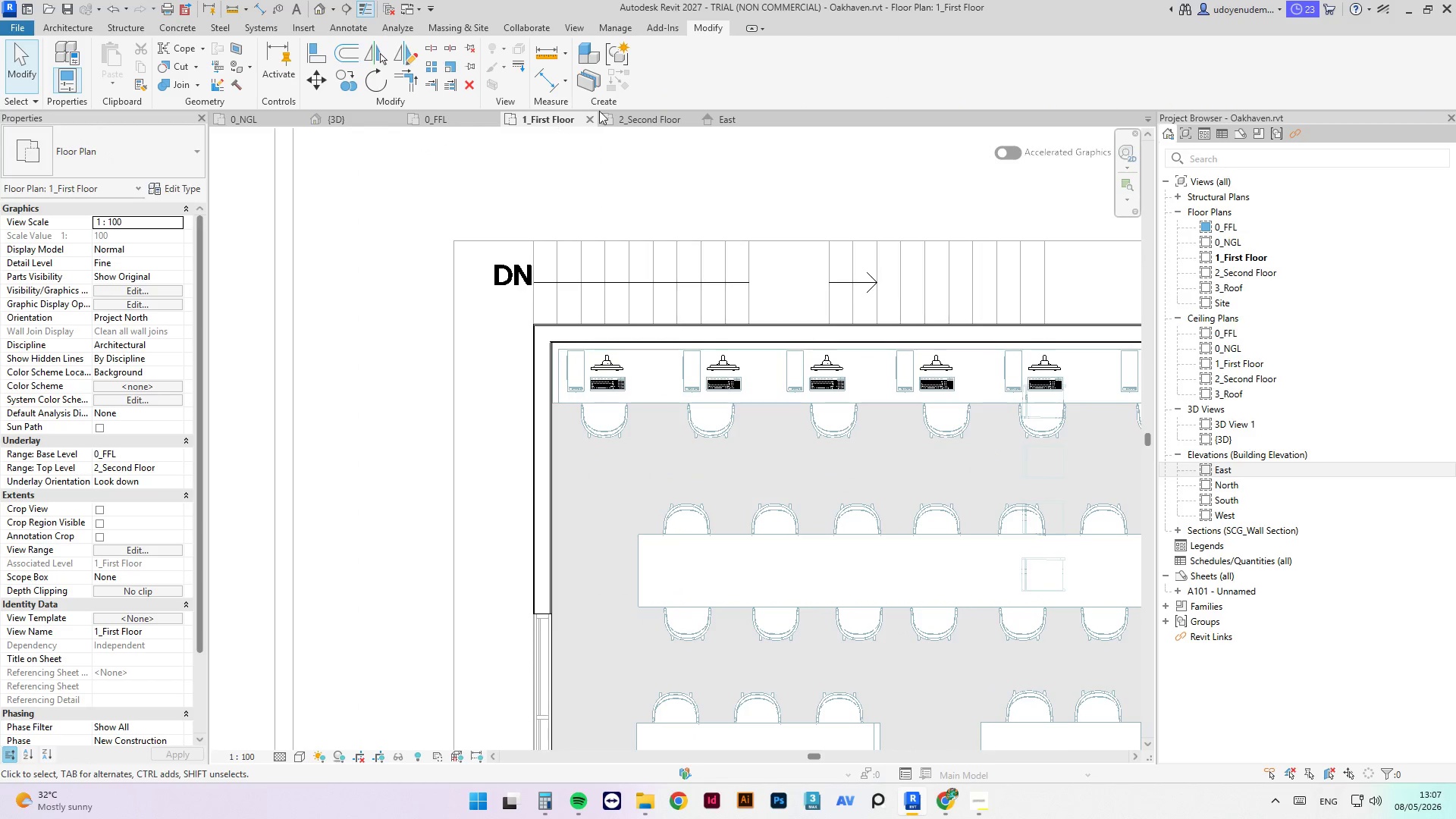 
left_click([627, 119])
 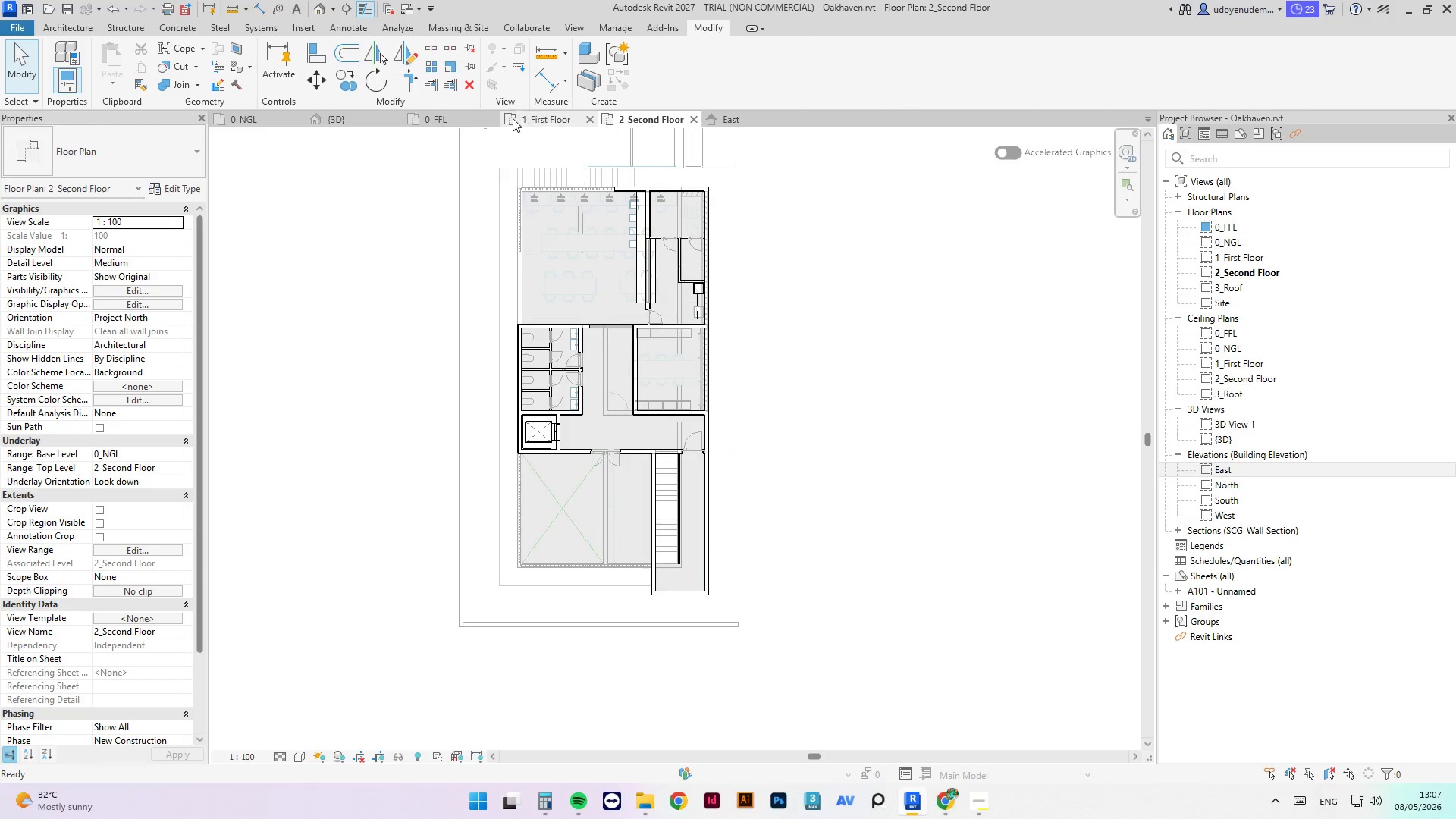 
left_click([535, 126])
 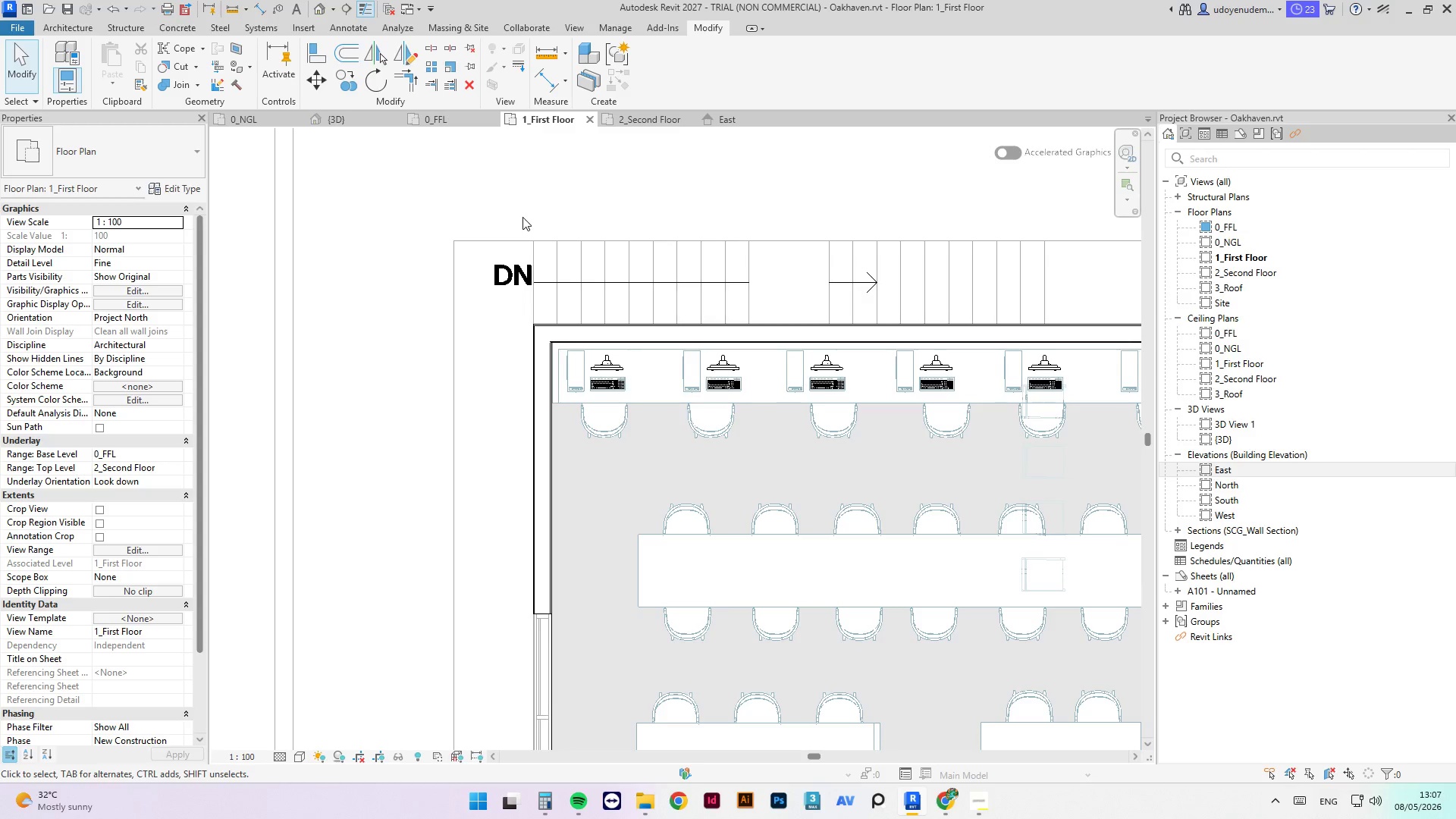 
key(Escape)
 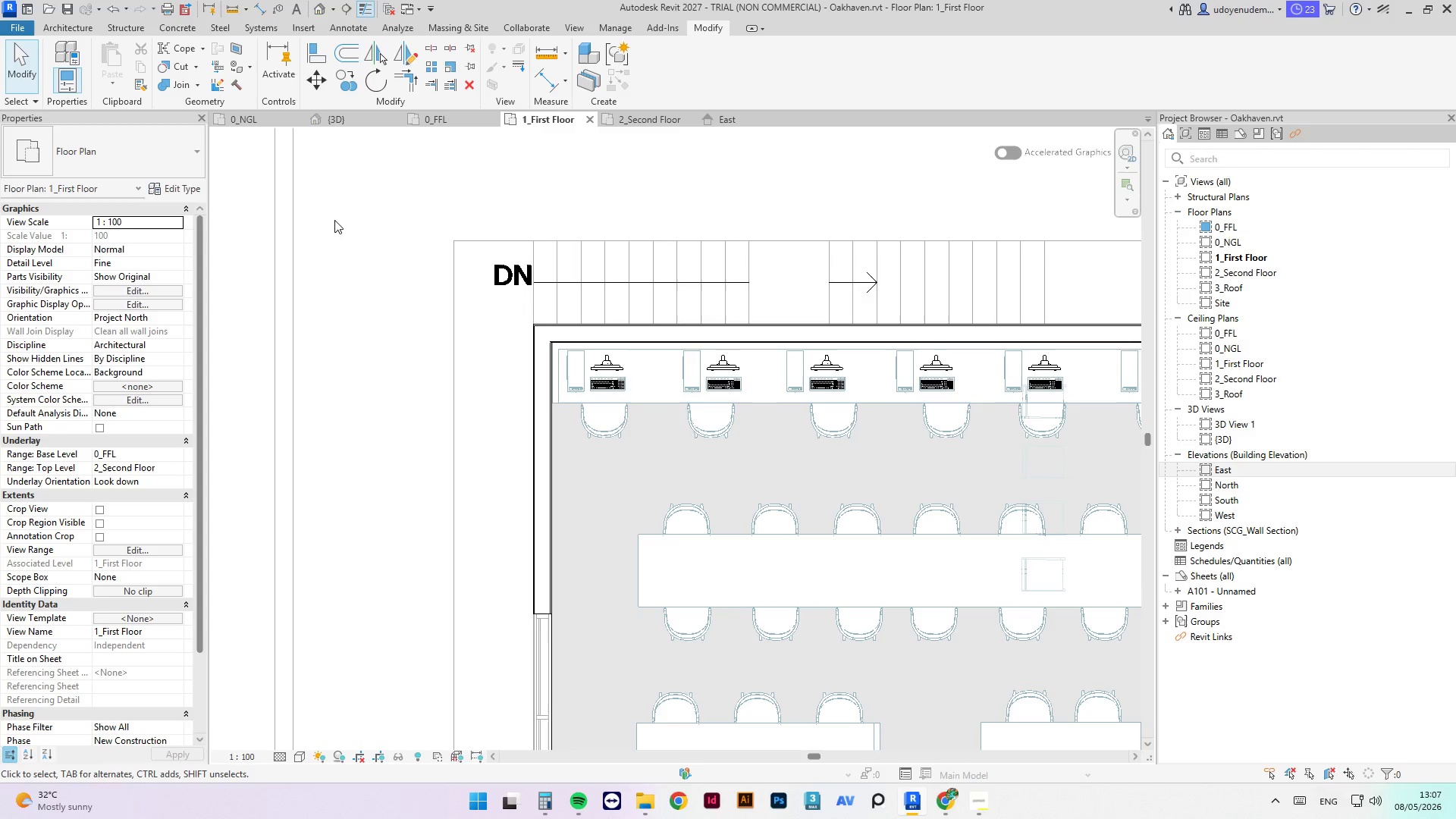 
key(Escape)
 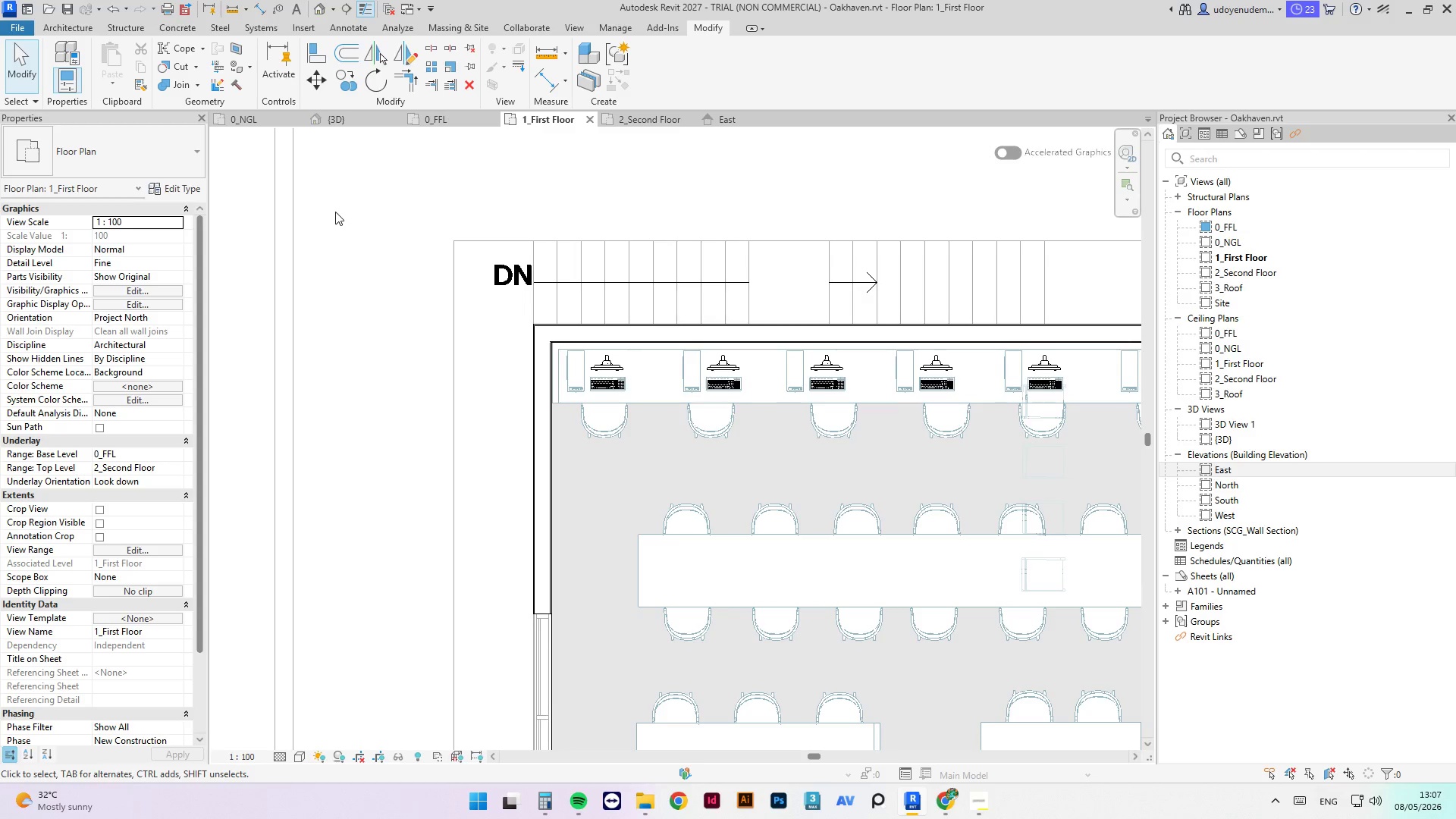 
key(Escape)
 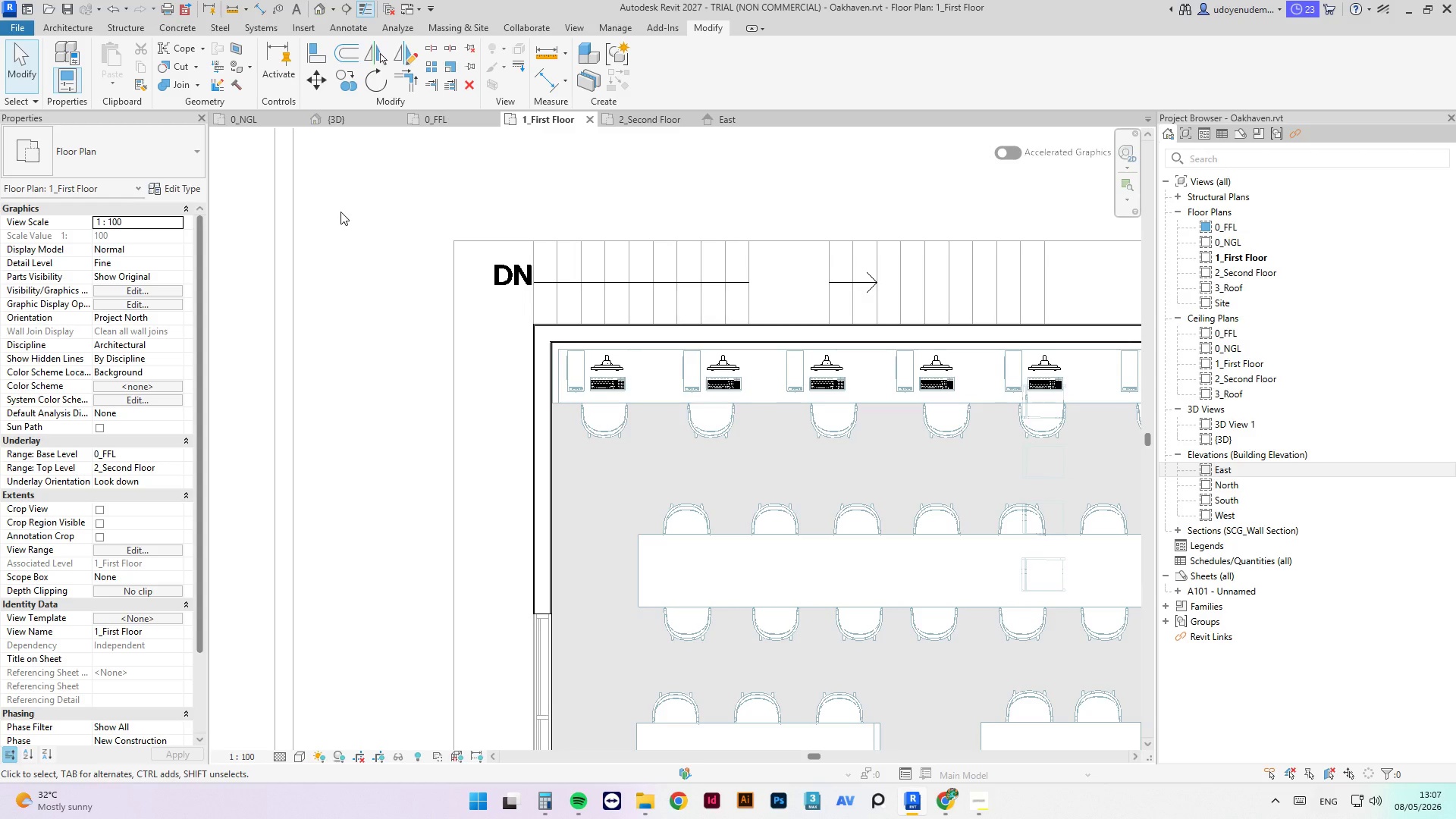 
key(Control+S)
 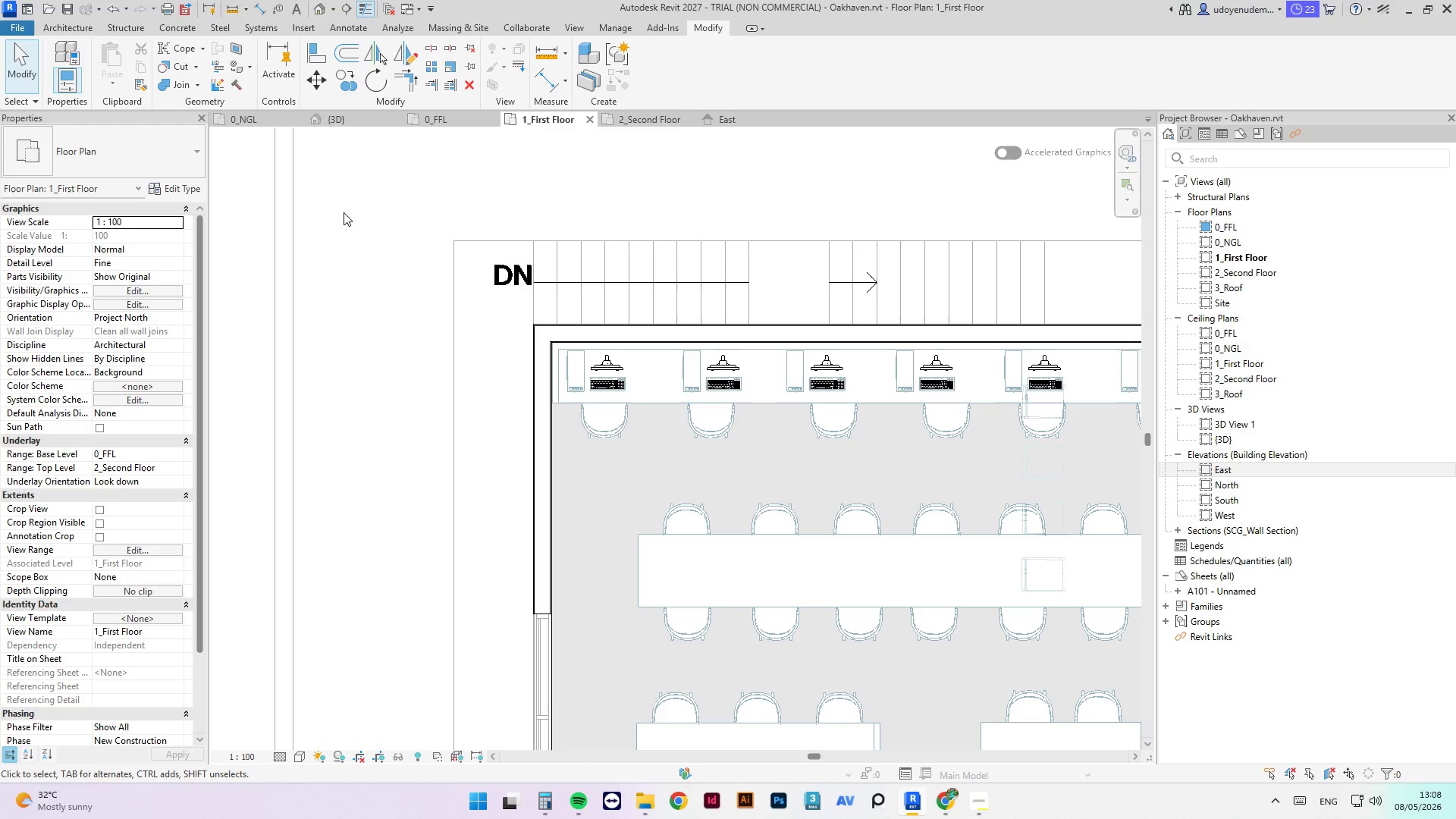 
wait(36.05)
 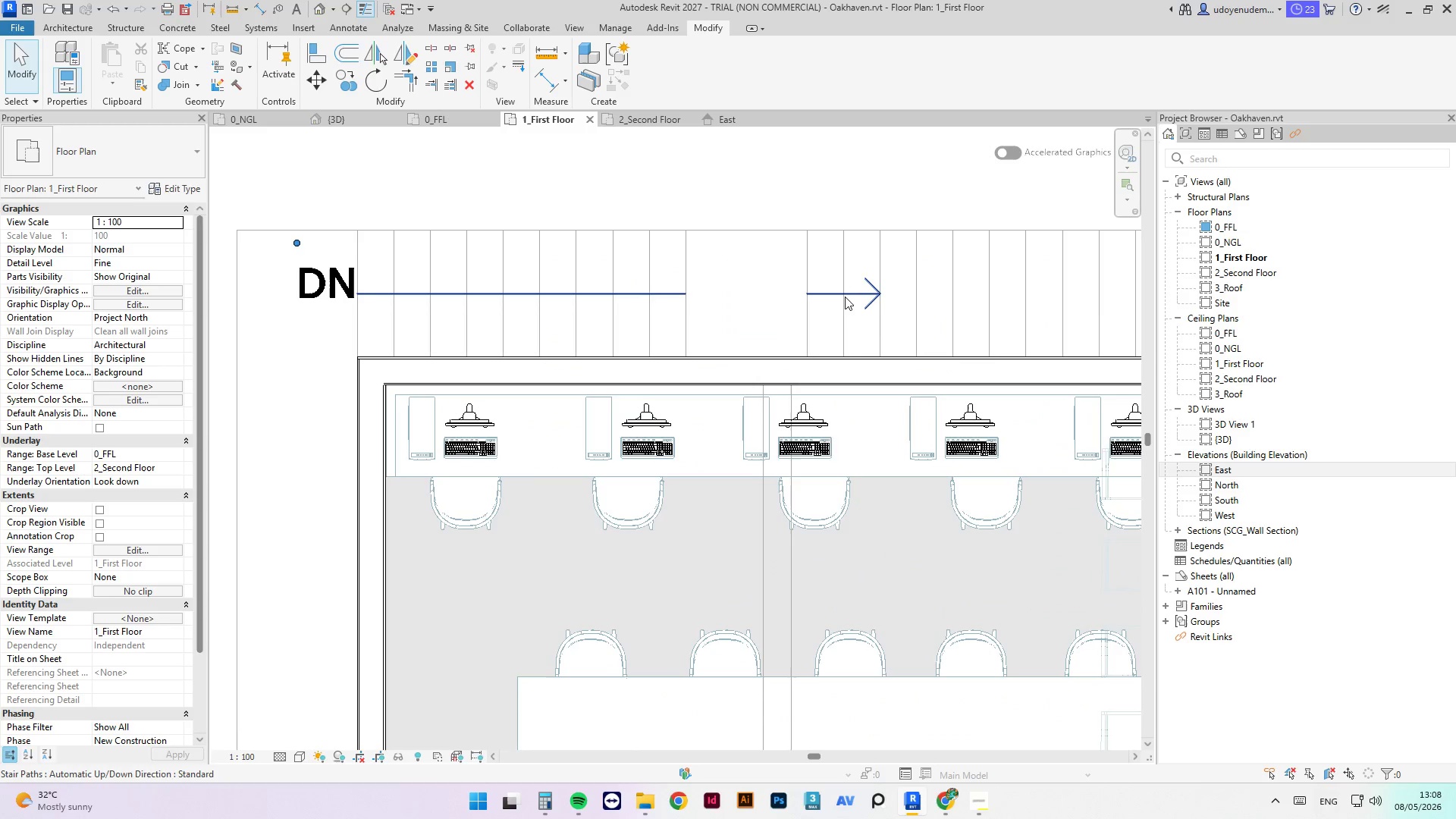 
key(Escape)
 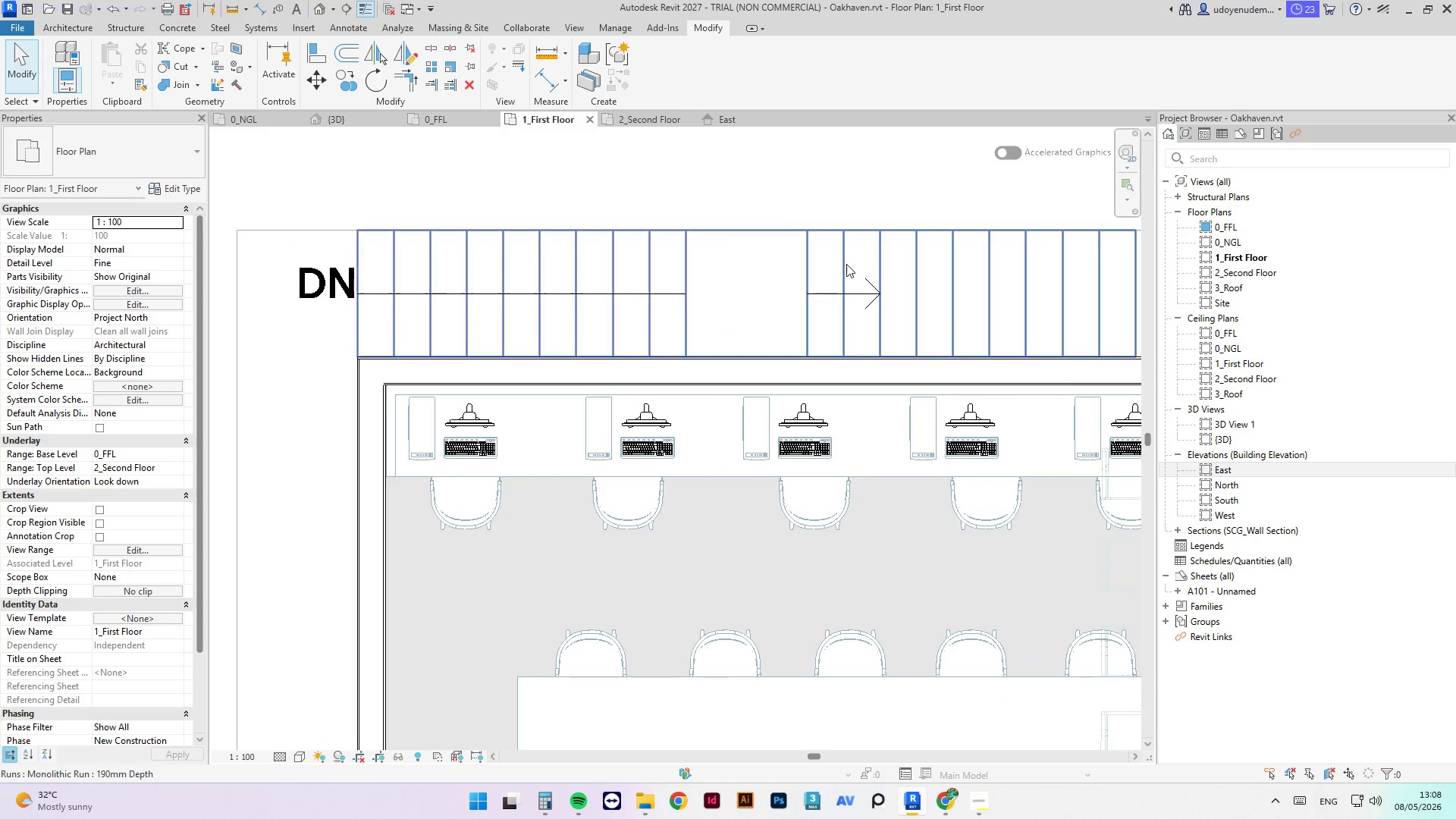 
scroll: coordinate [864, 273], scroll_direction: up, amount: 3.0
 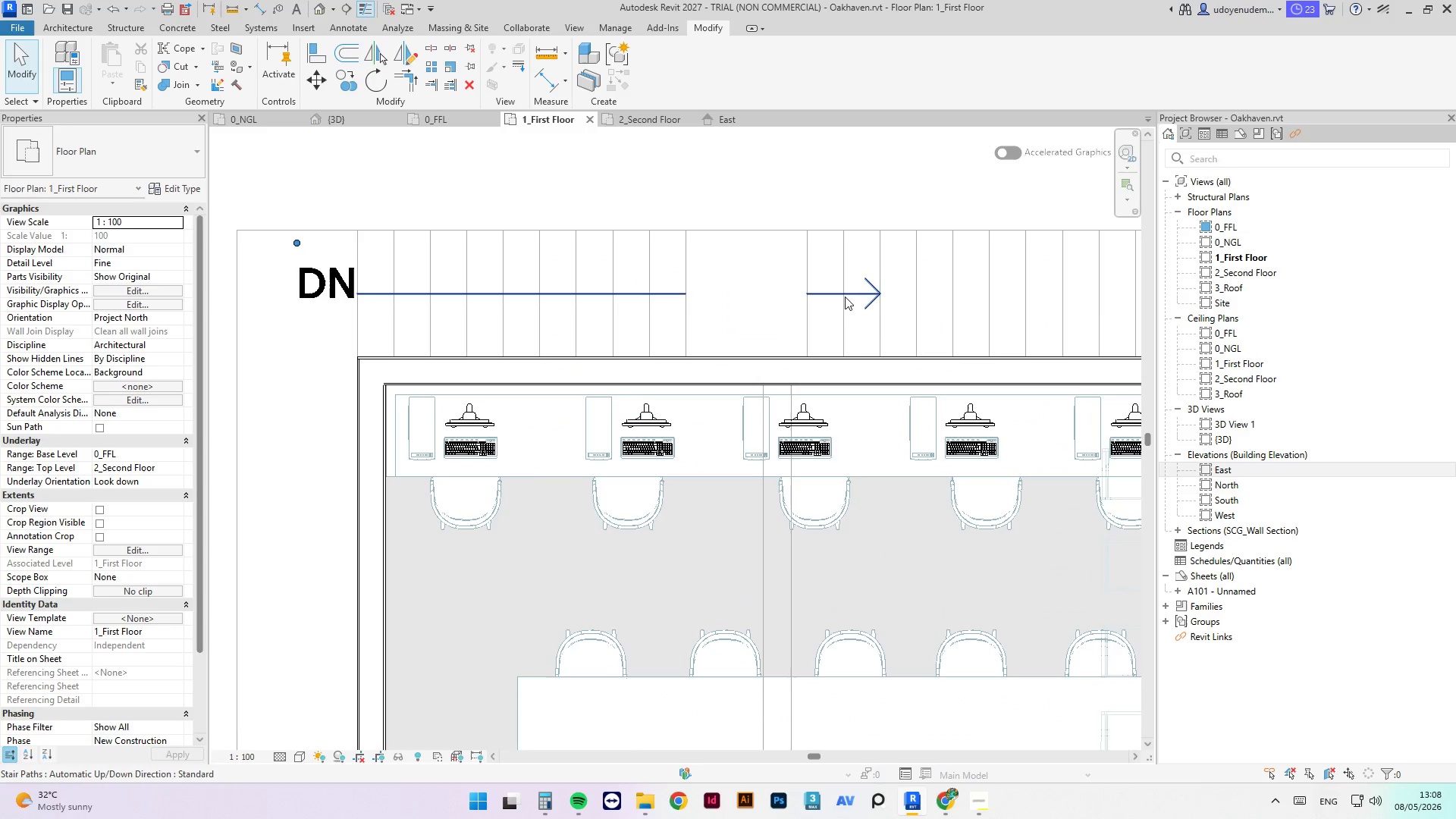 
left_click([839, 263])
 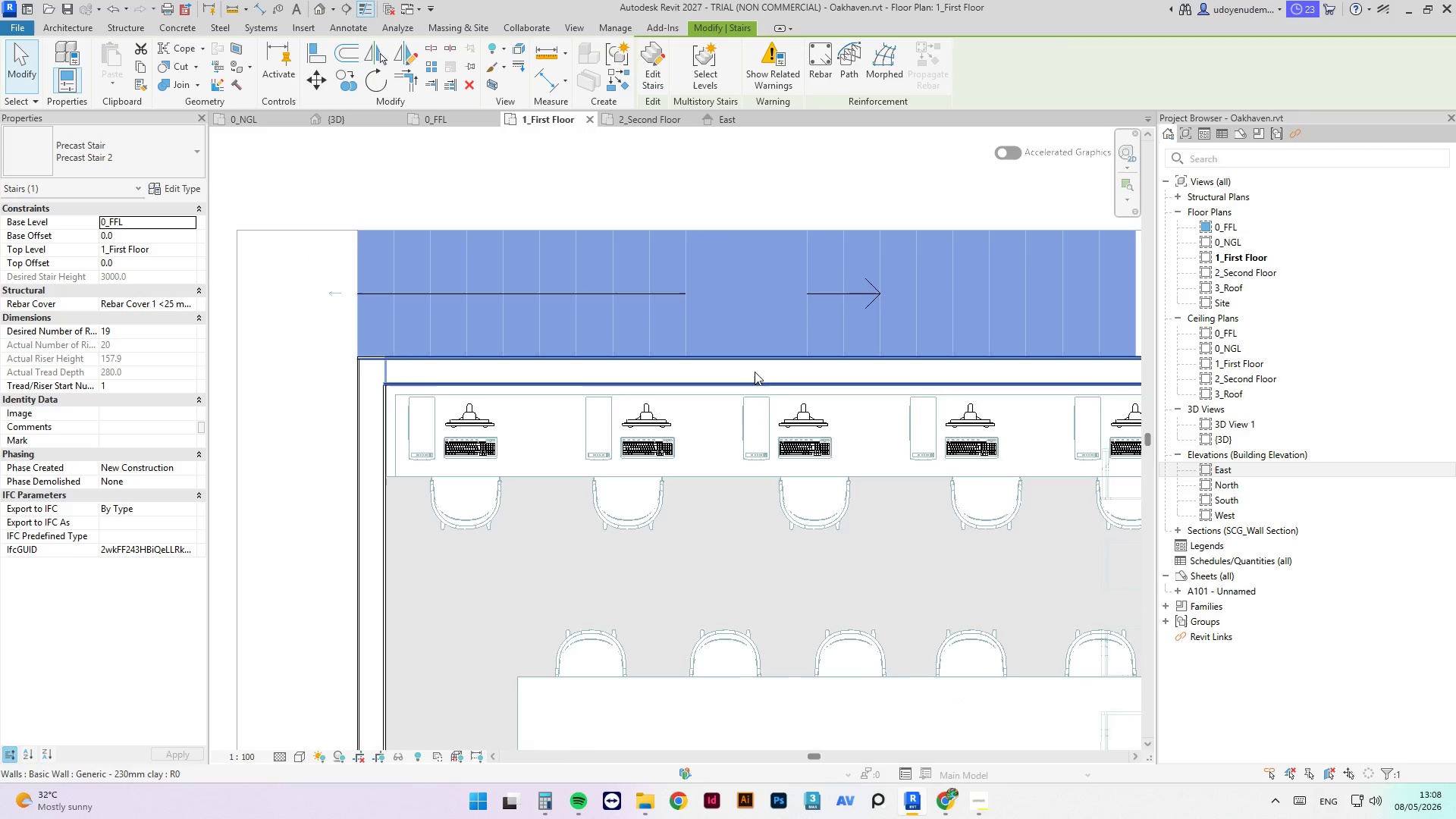 
scroll: coordinate [844, 295], scroll_direction: down, amount: 10.0
 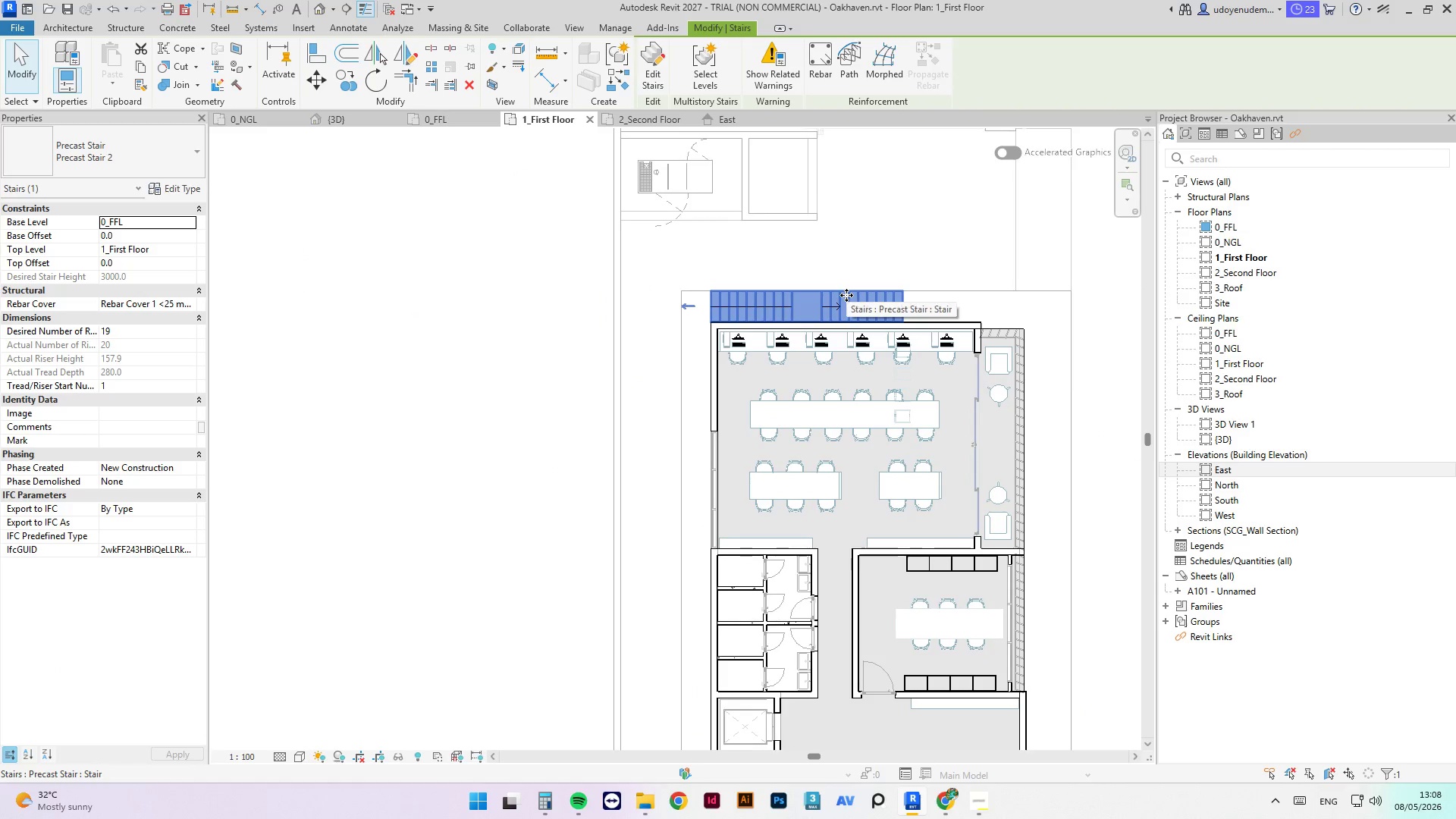 
type(cs)
 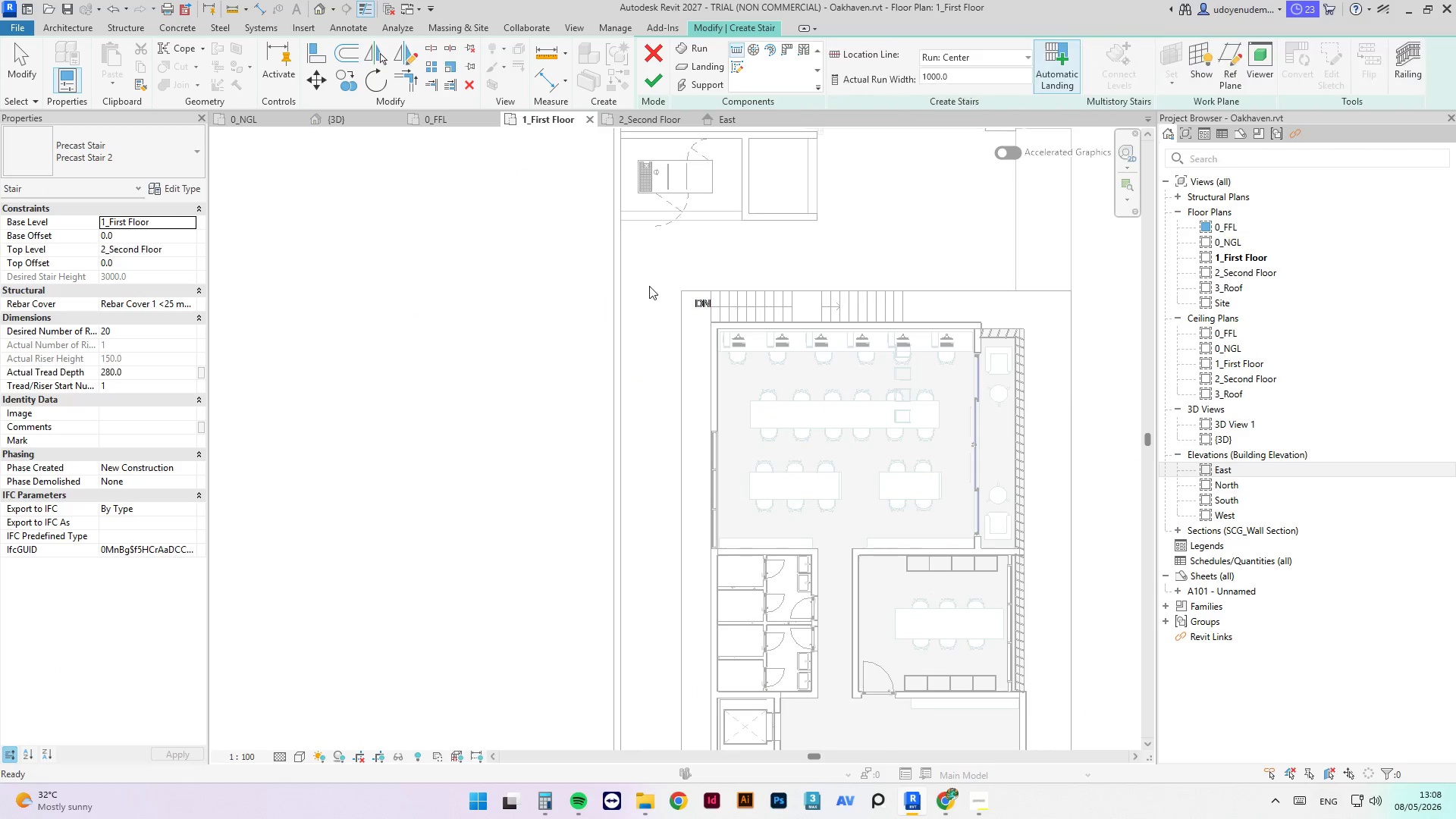 
key(Escape)
 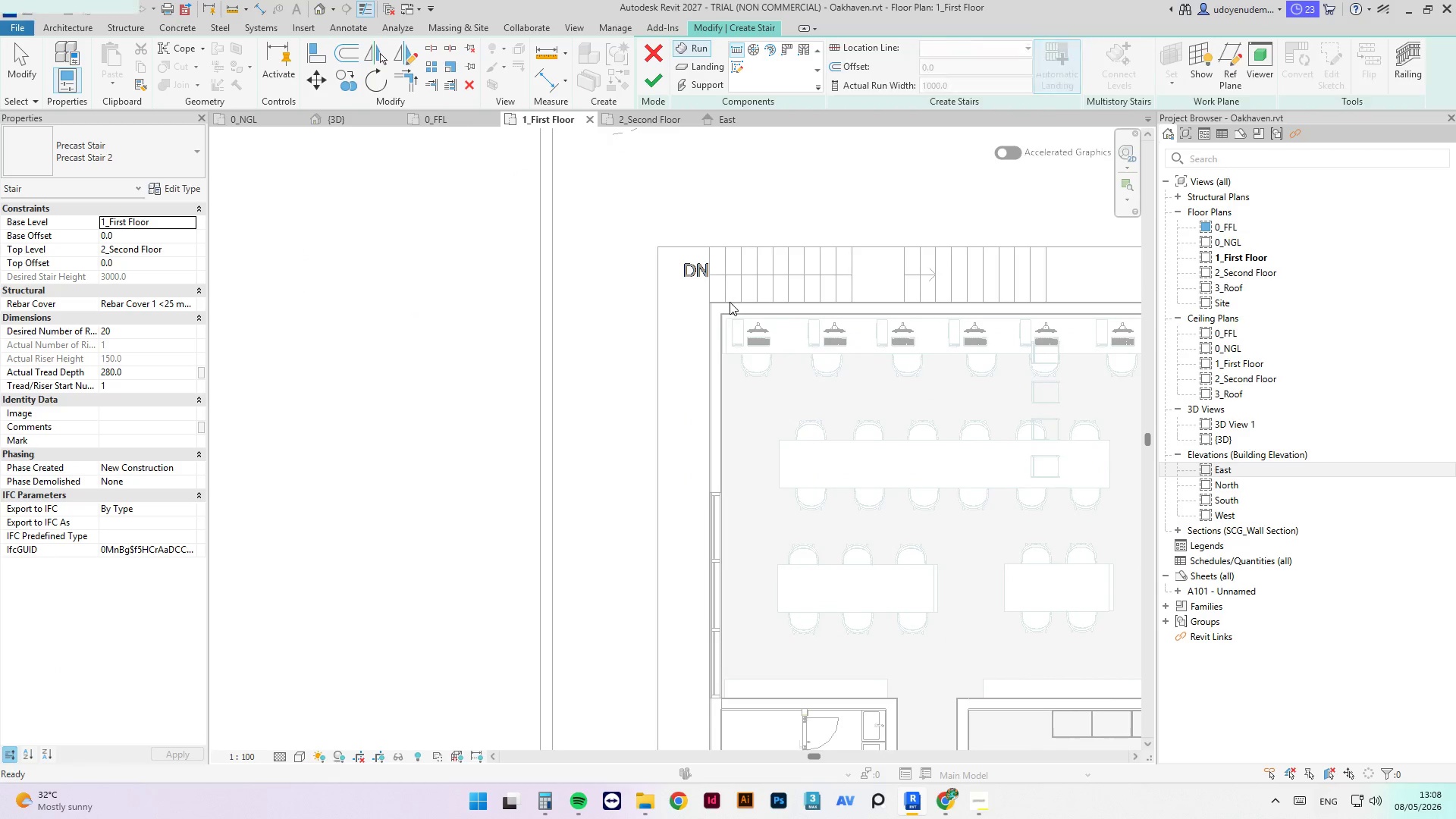 
scroll: coordinate [712, 349], scroll_direction: up, amount: 4.0
 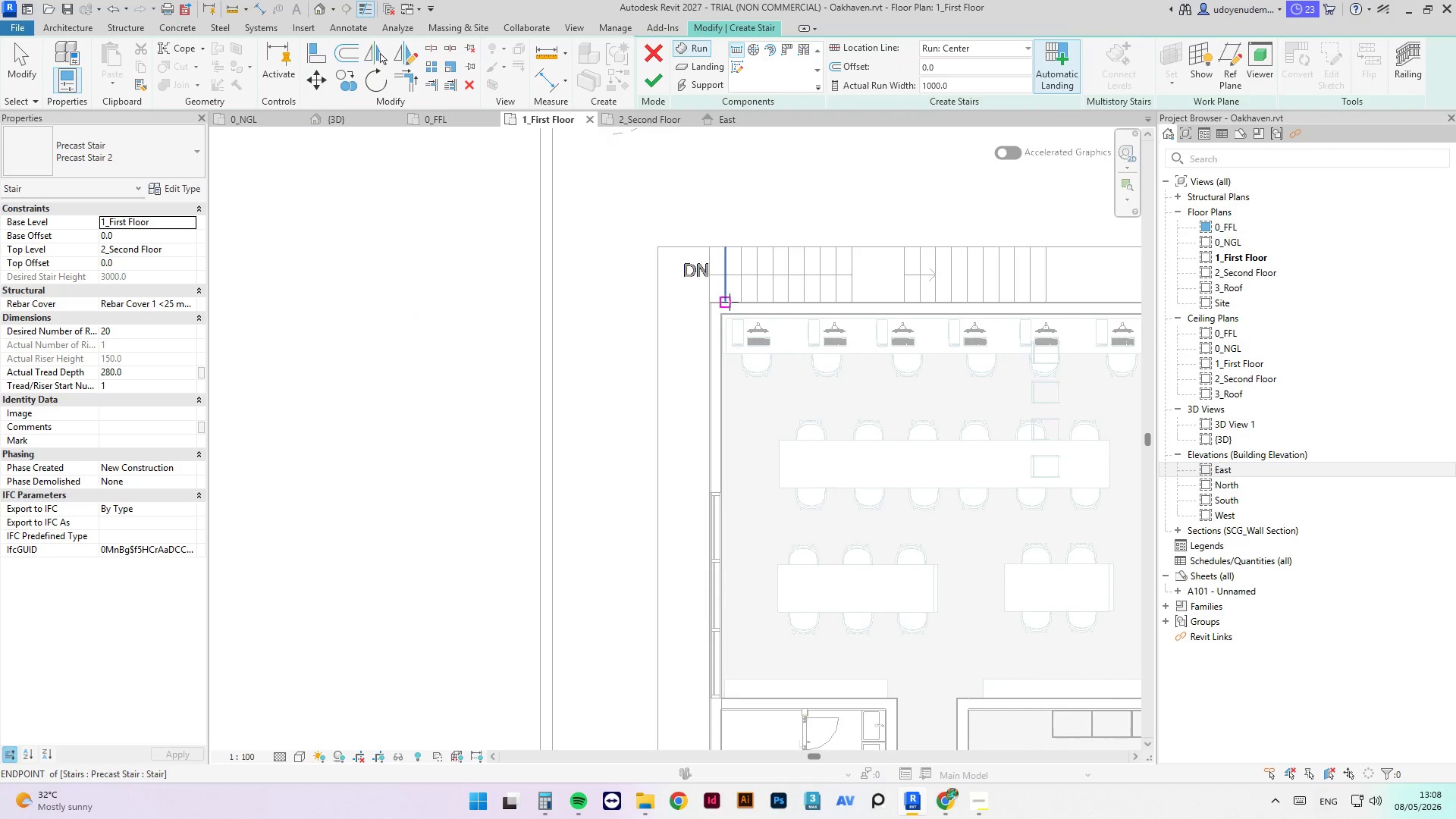 
key(Escape)
 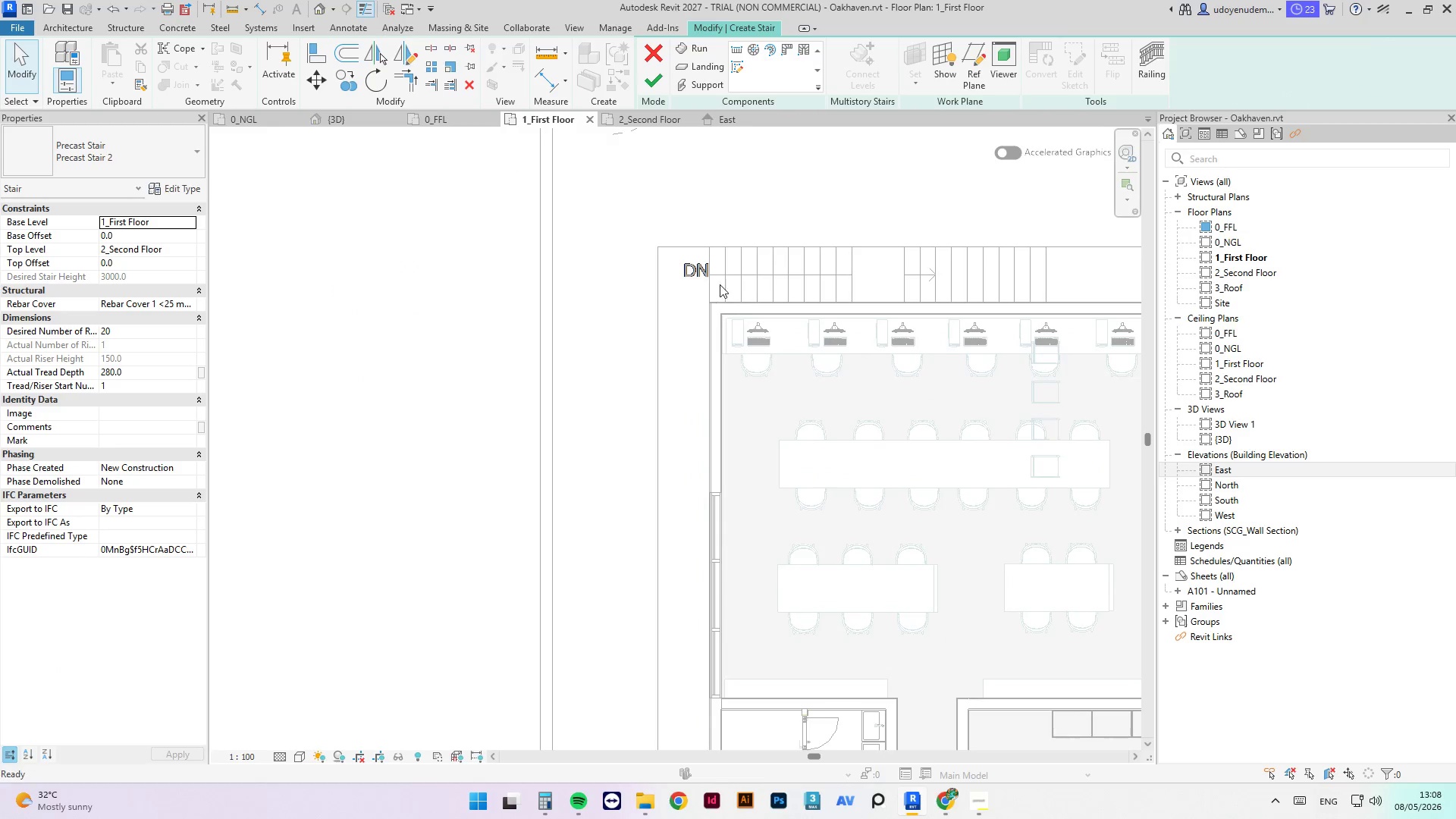 
key(Escape)
 